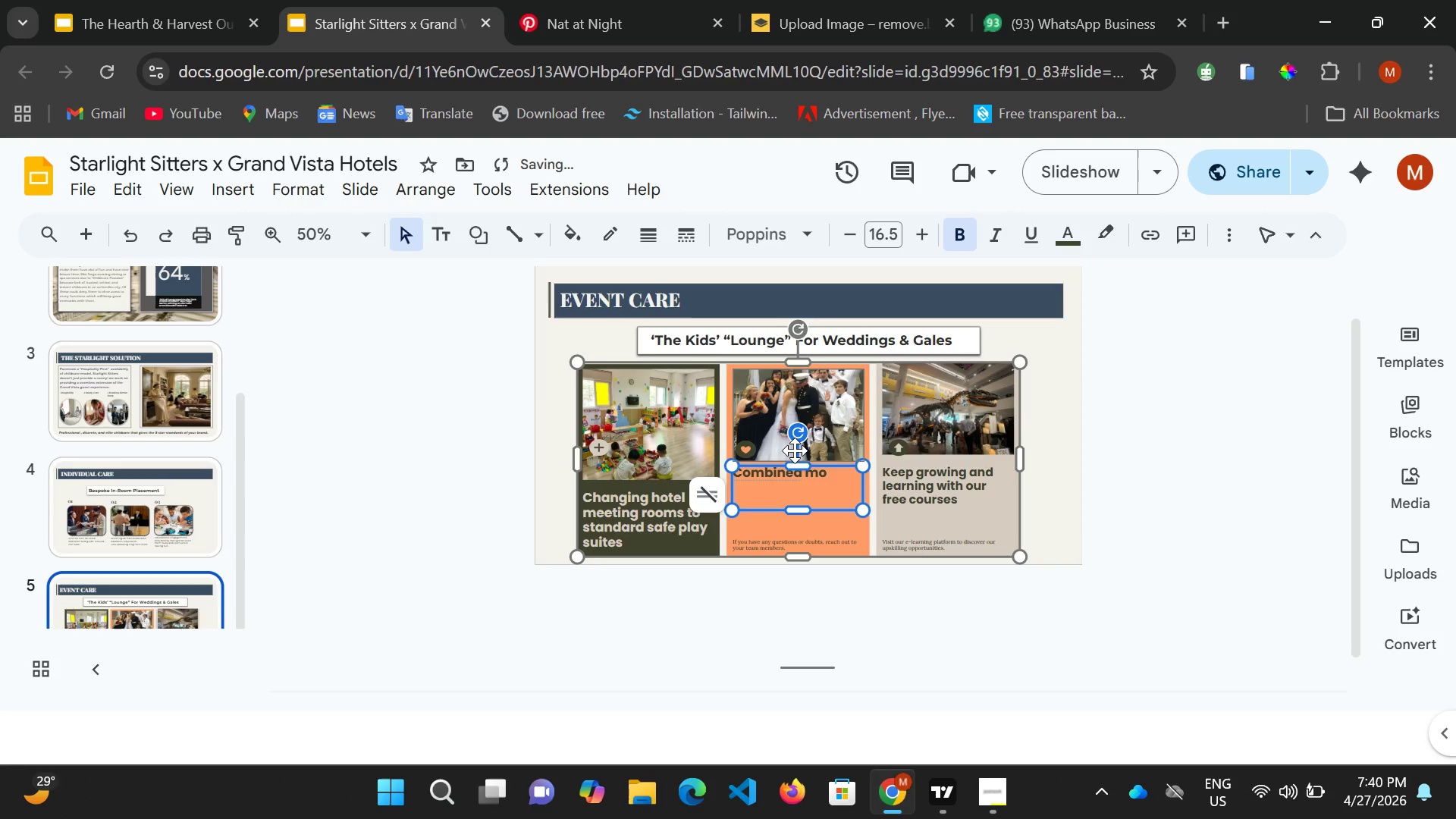 
type(nitoring)
 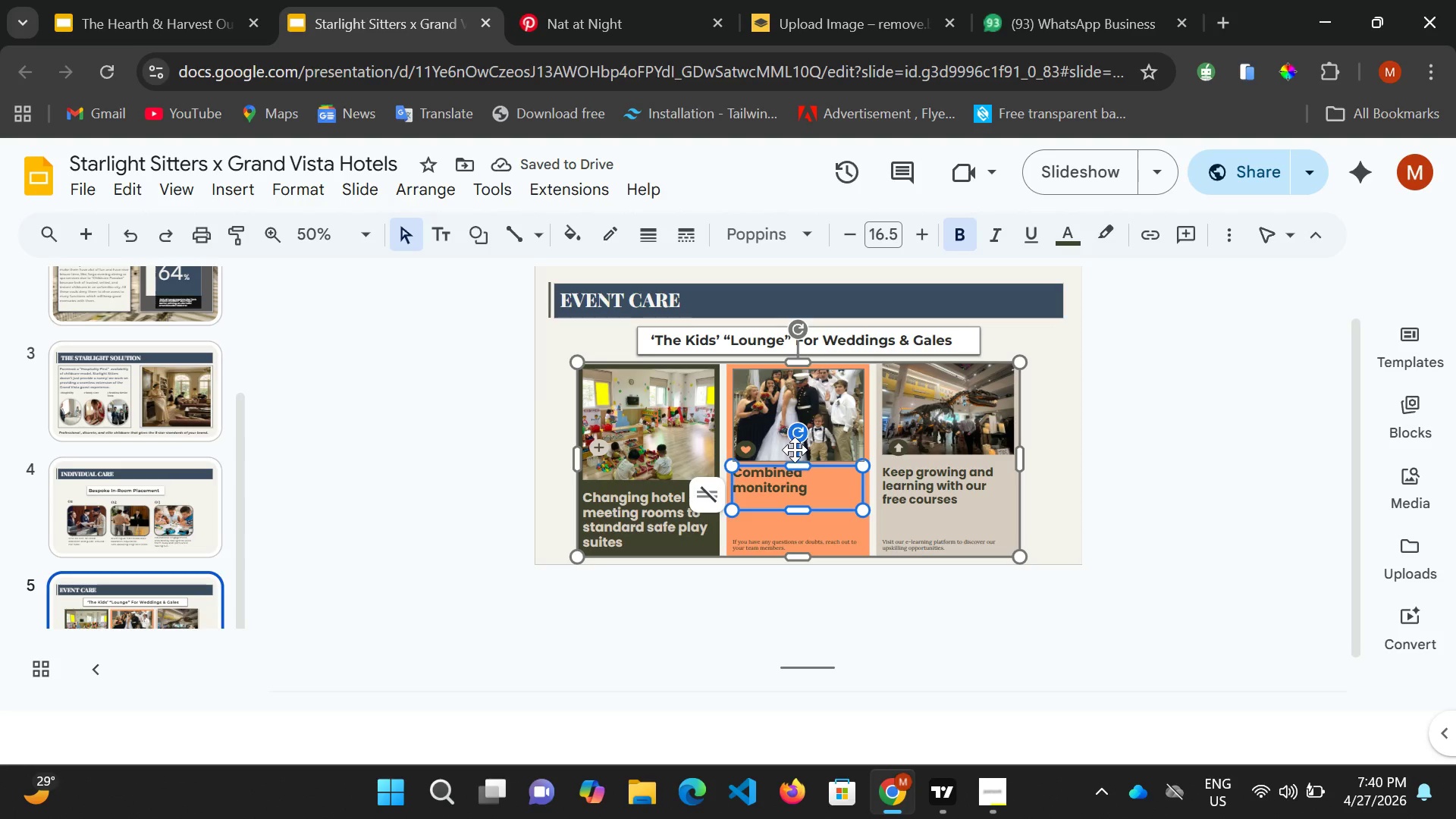 
type( for )
 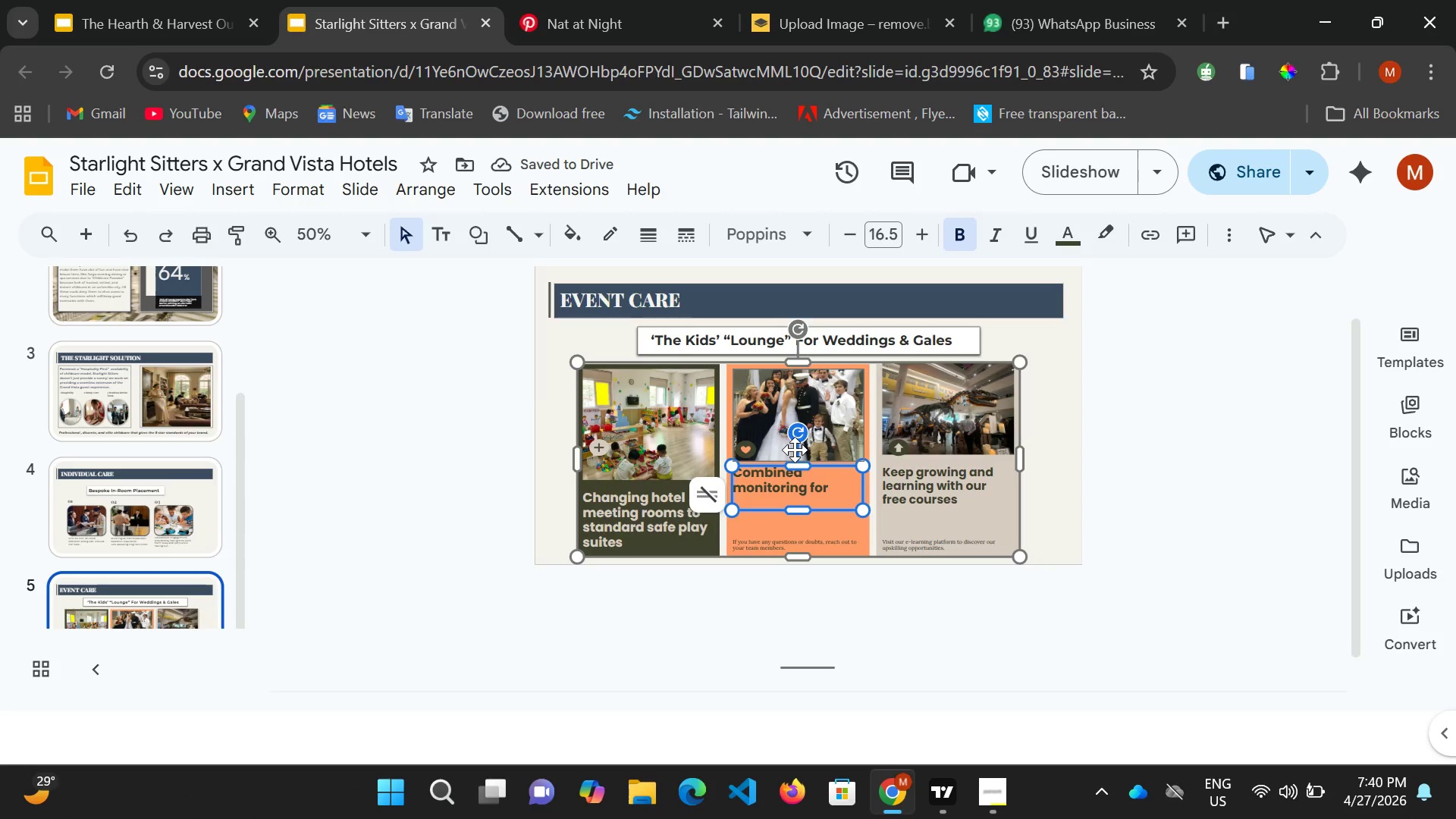 
type(wedding party)
key(Backspace)
type(ies)
 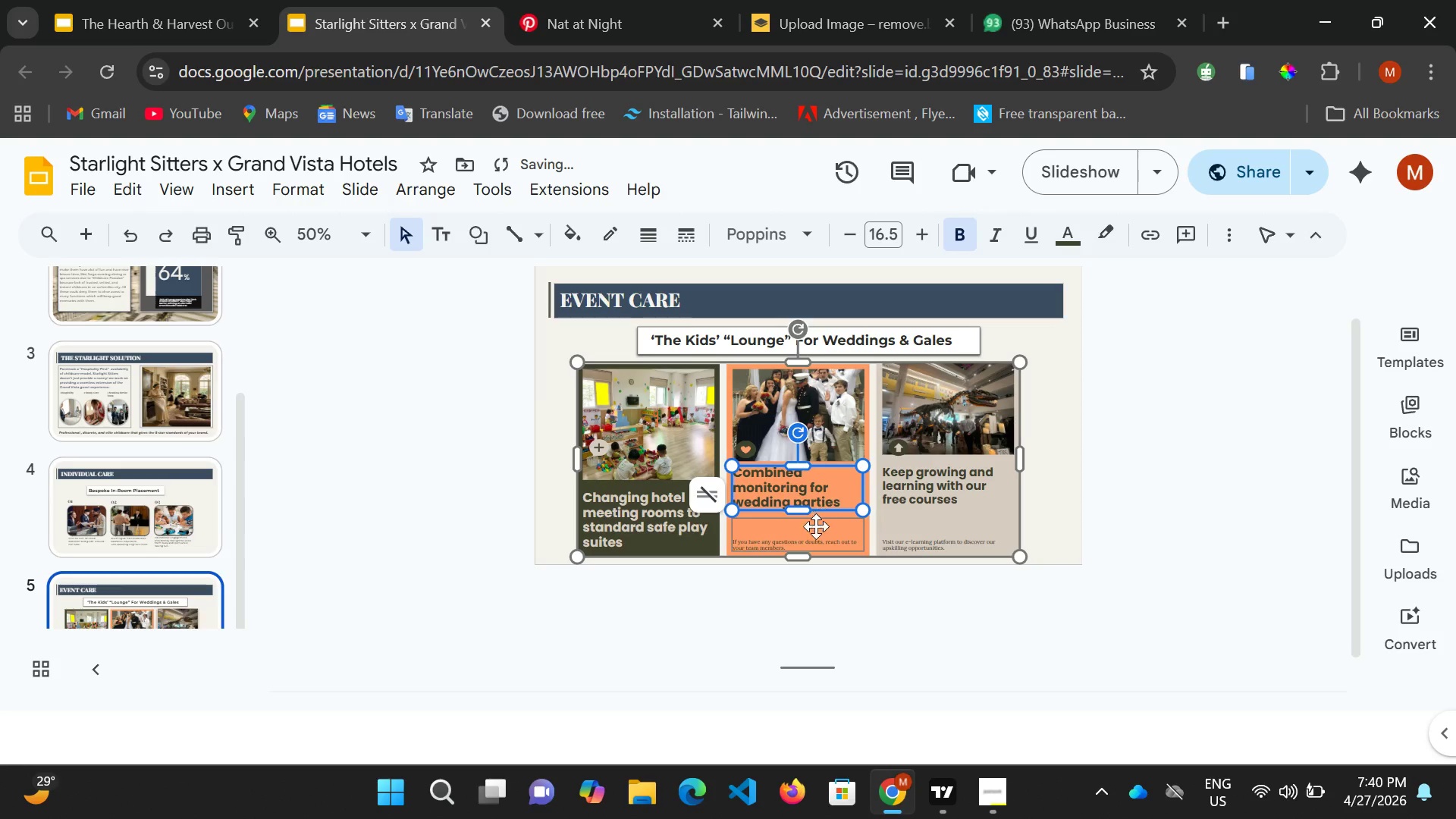 
left_click([803, 538])
 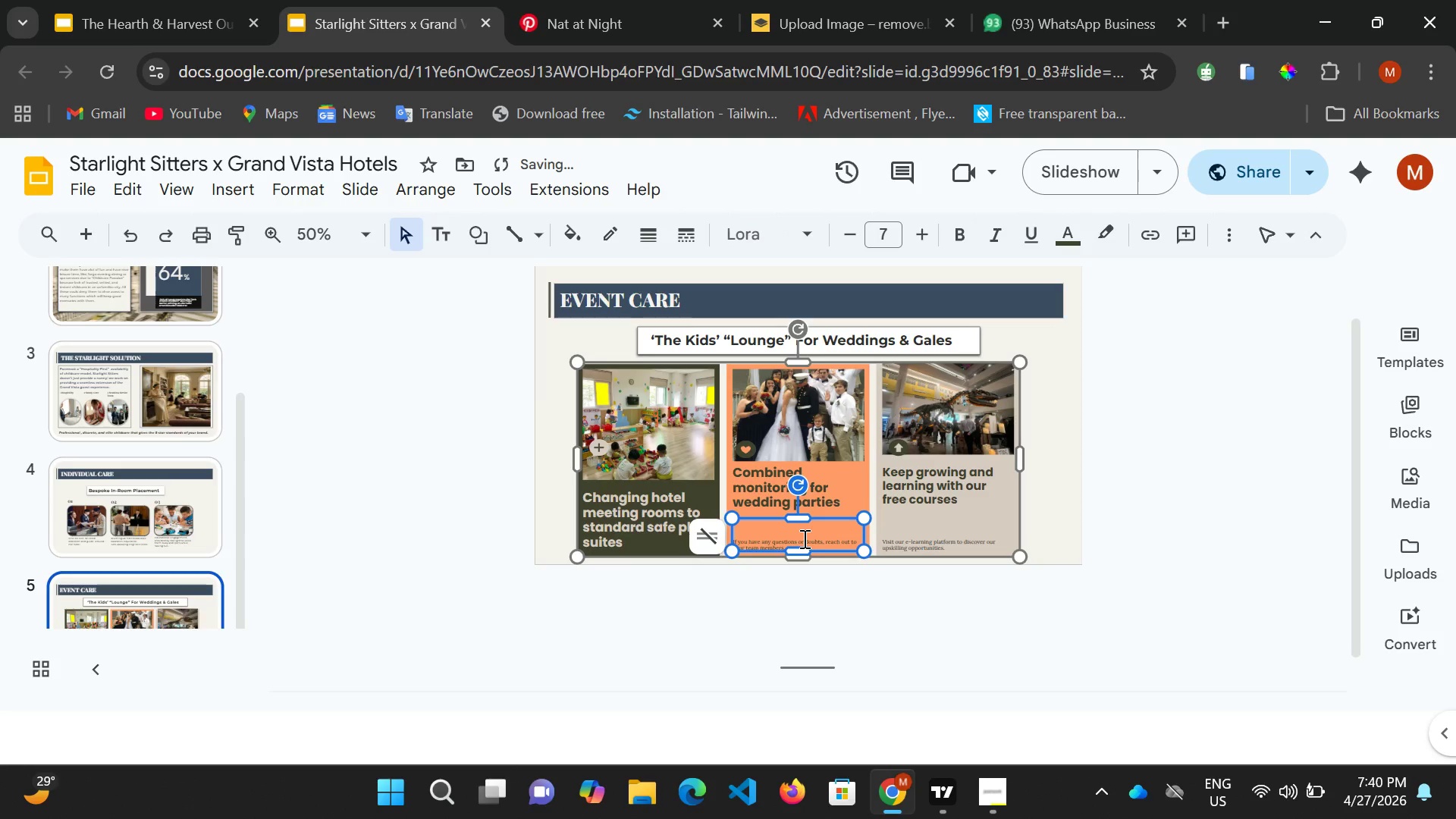 
key(Home)
 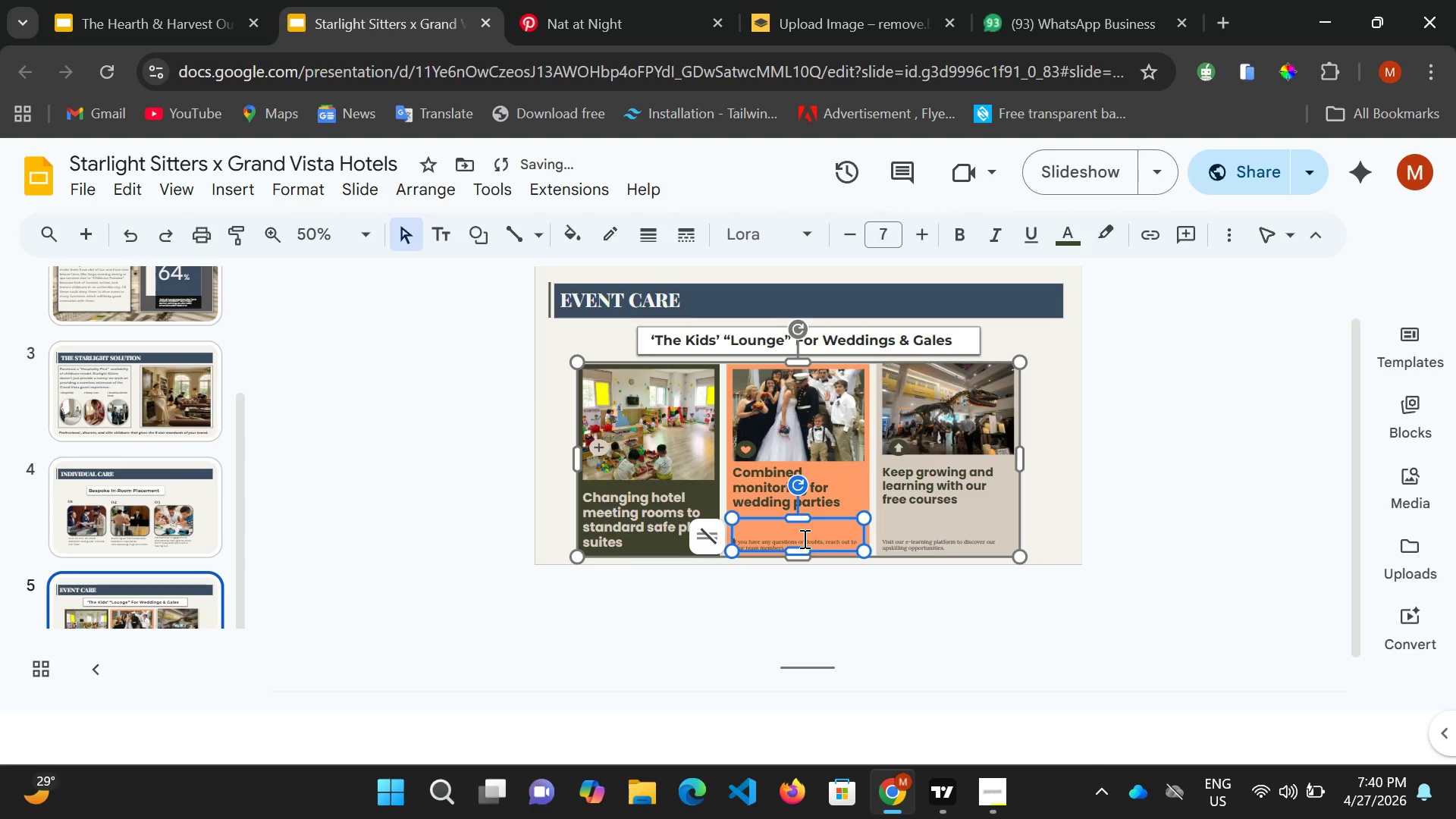 
key(Delete)
 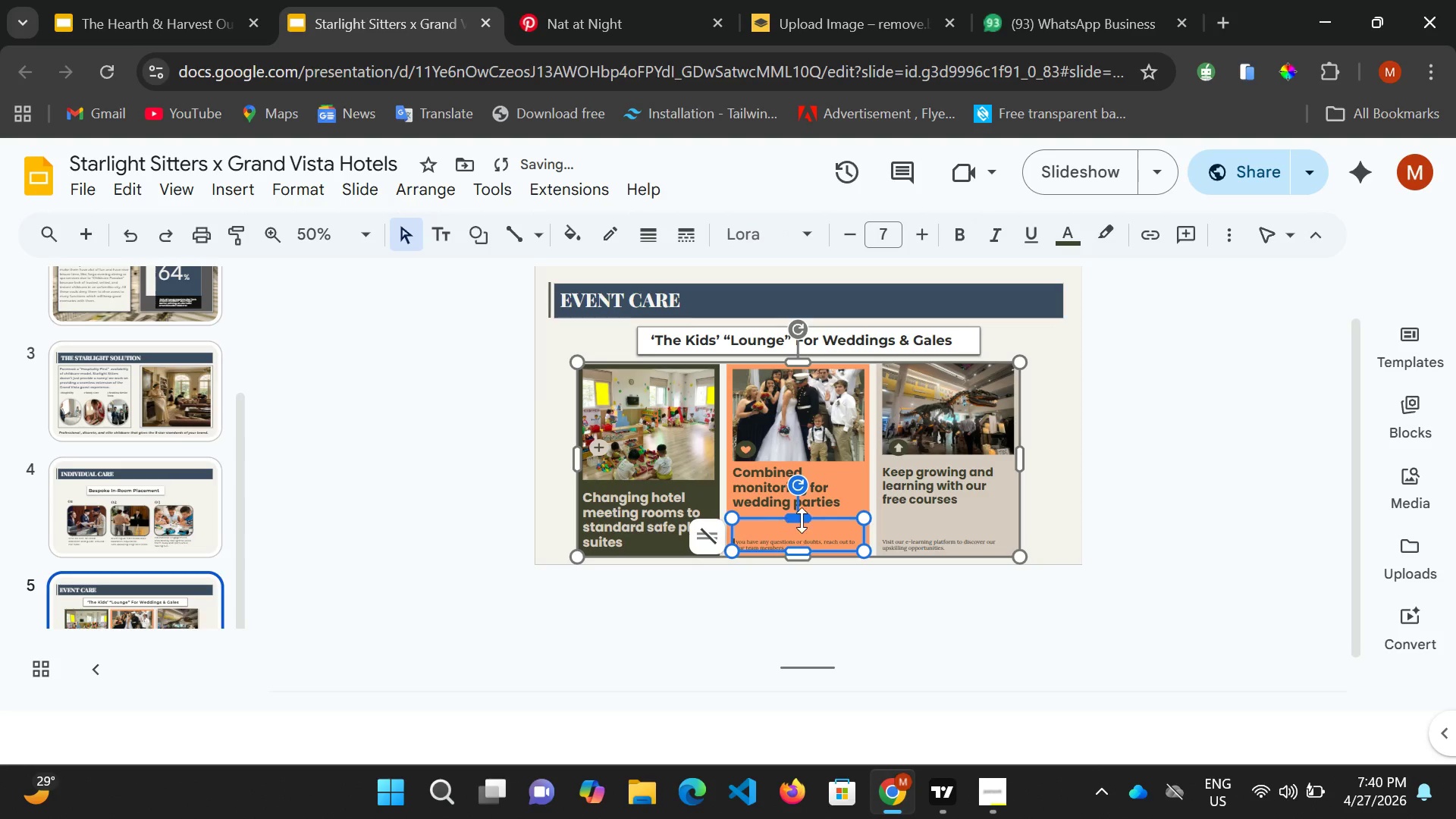 
left_click([797, 519])
 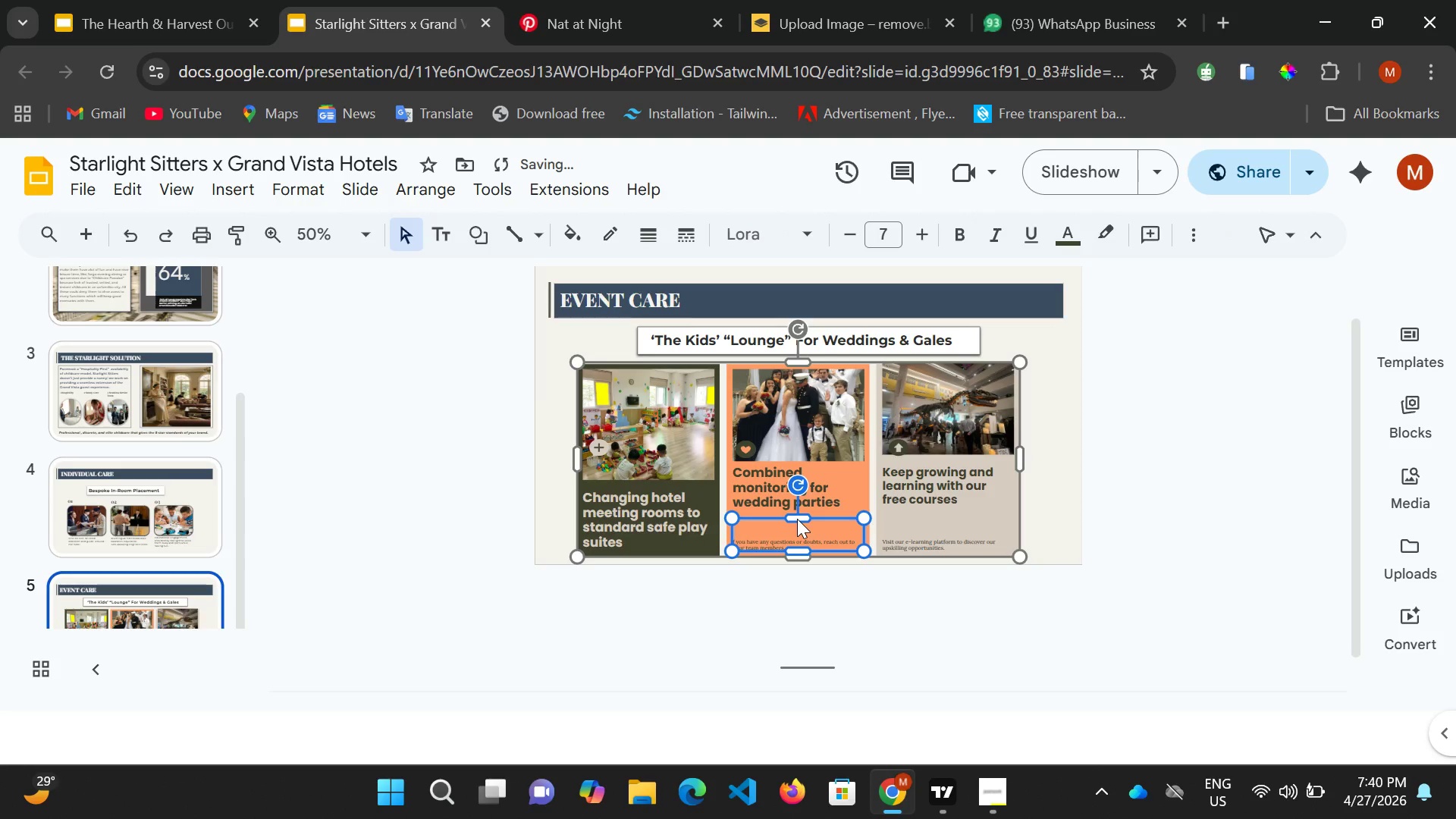 
key(Delete)
 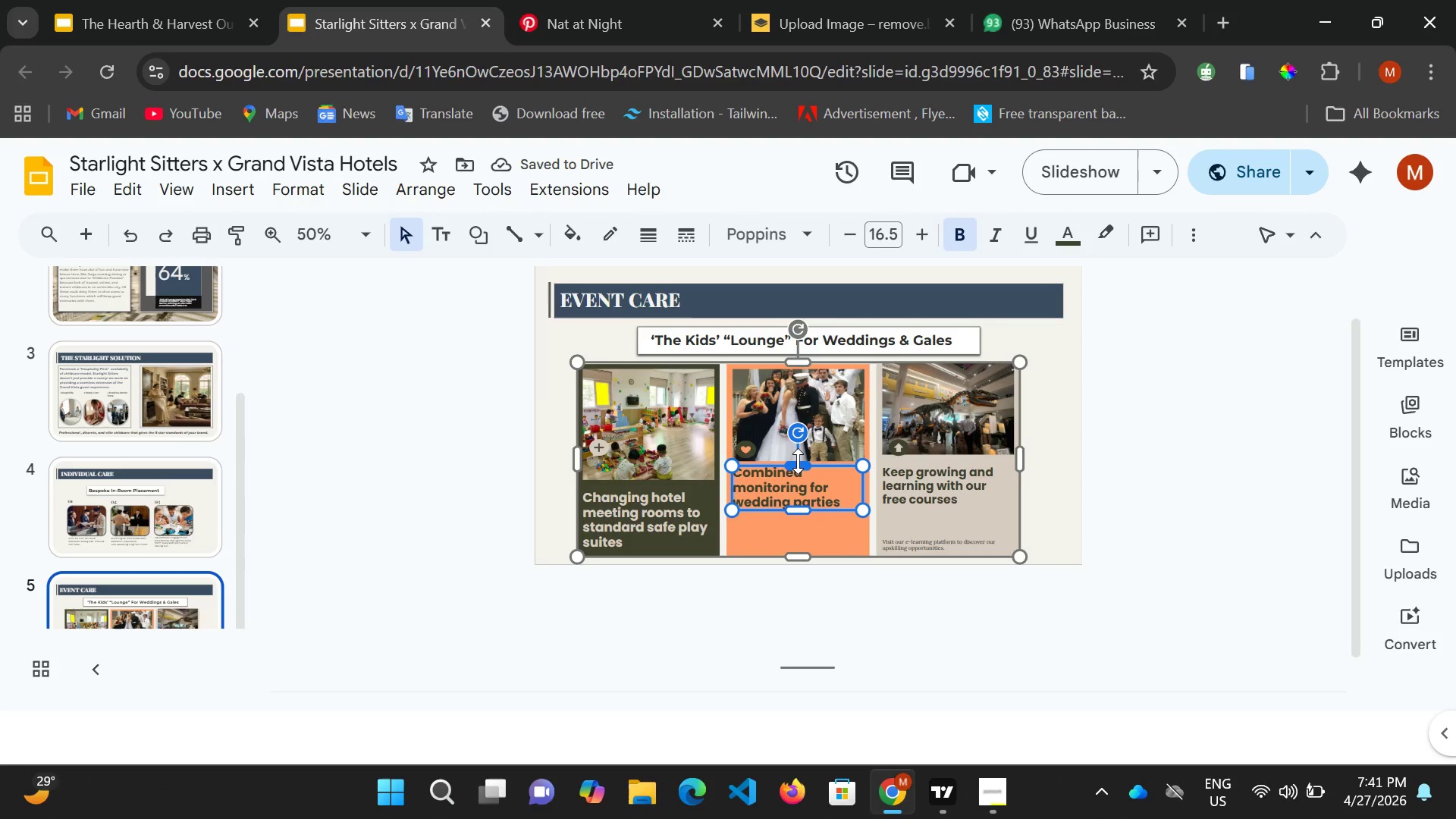 
wait(5.27)
 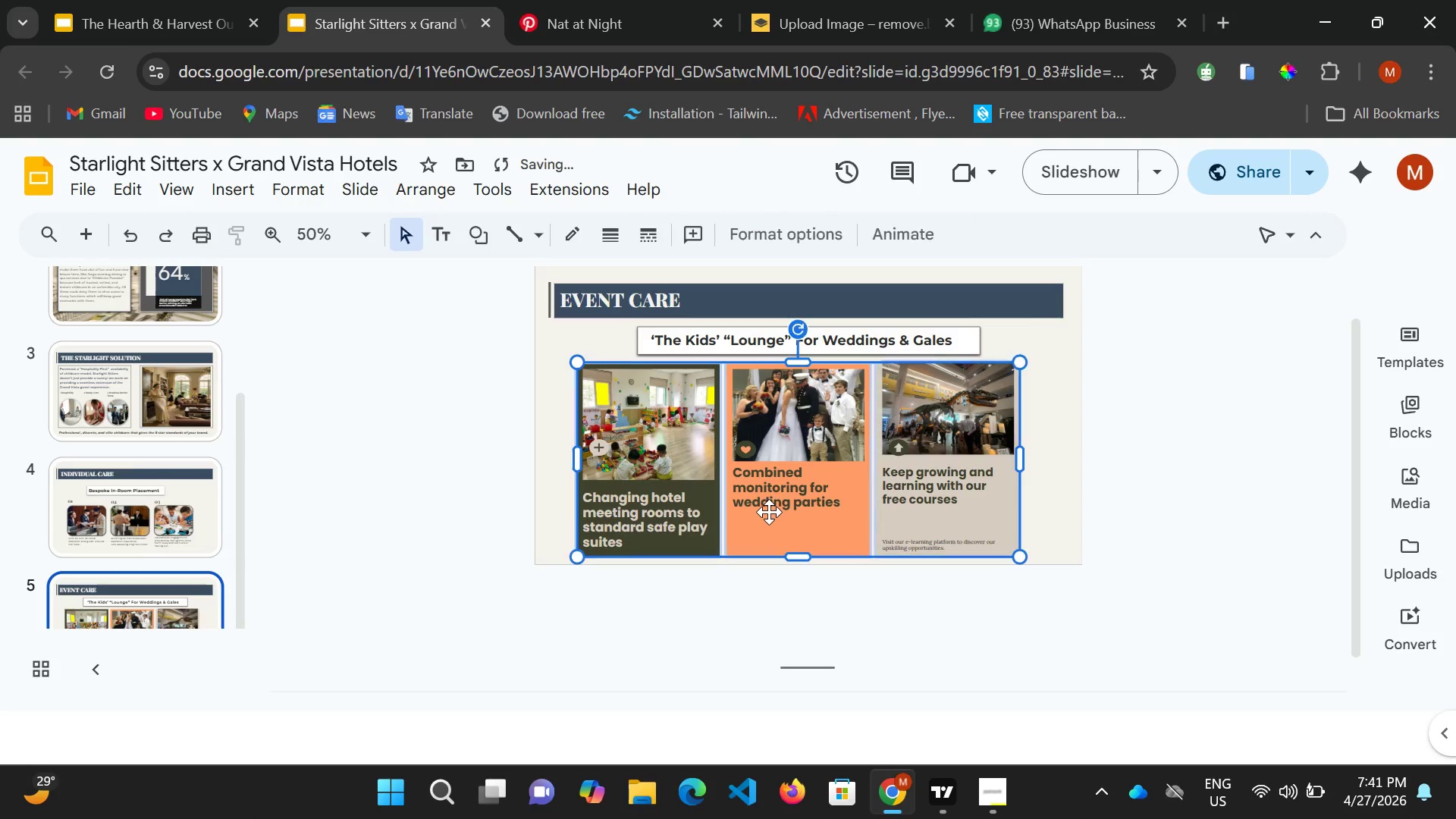 
hold_key(key=ArrowDown, duration=0.72)
 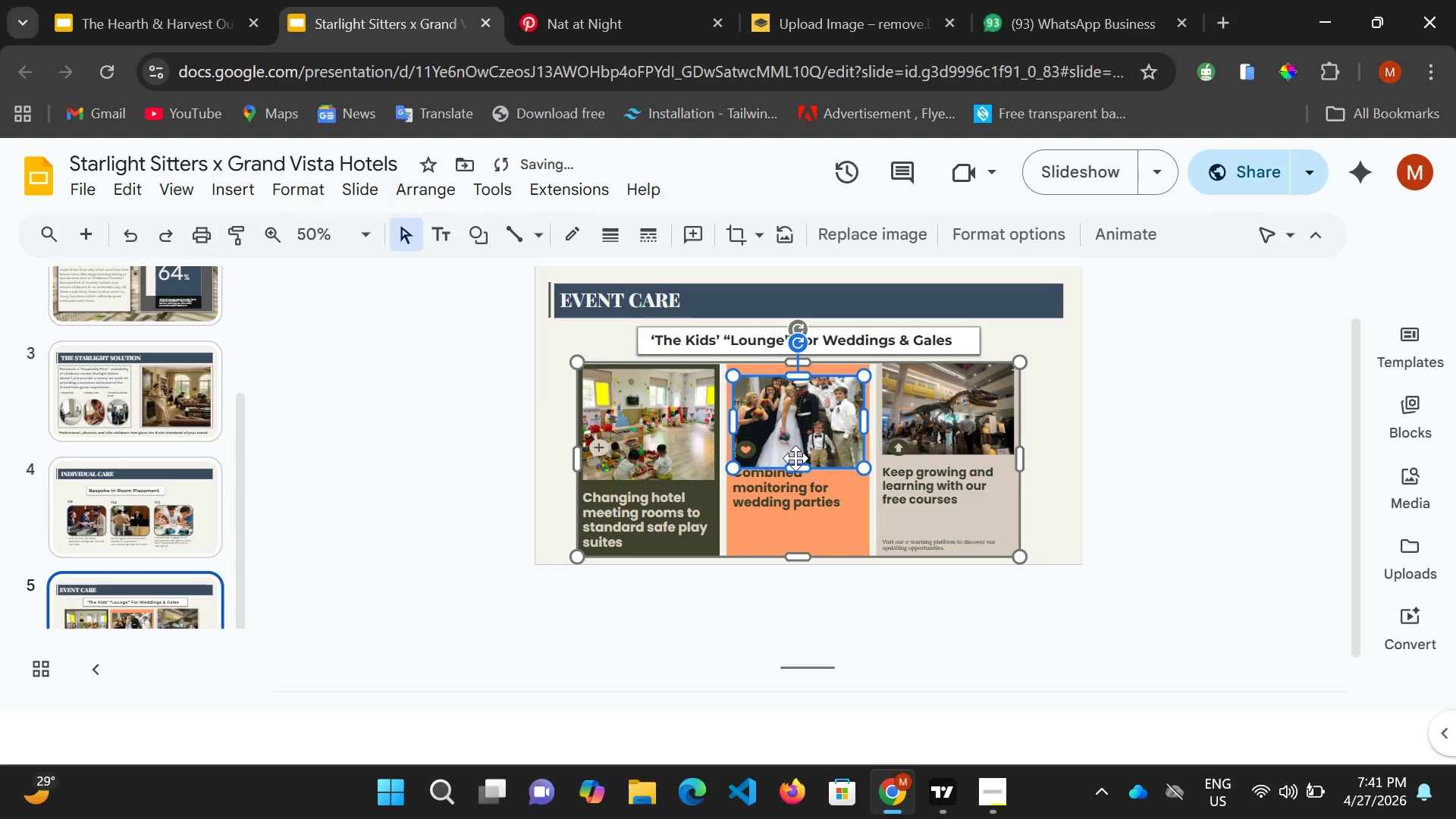 
key(Control+Z)
 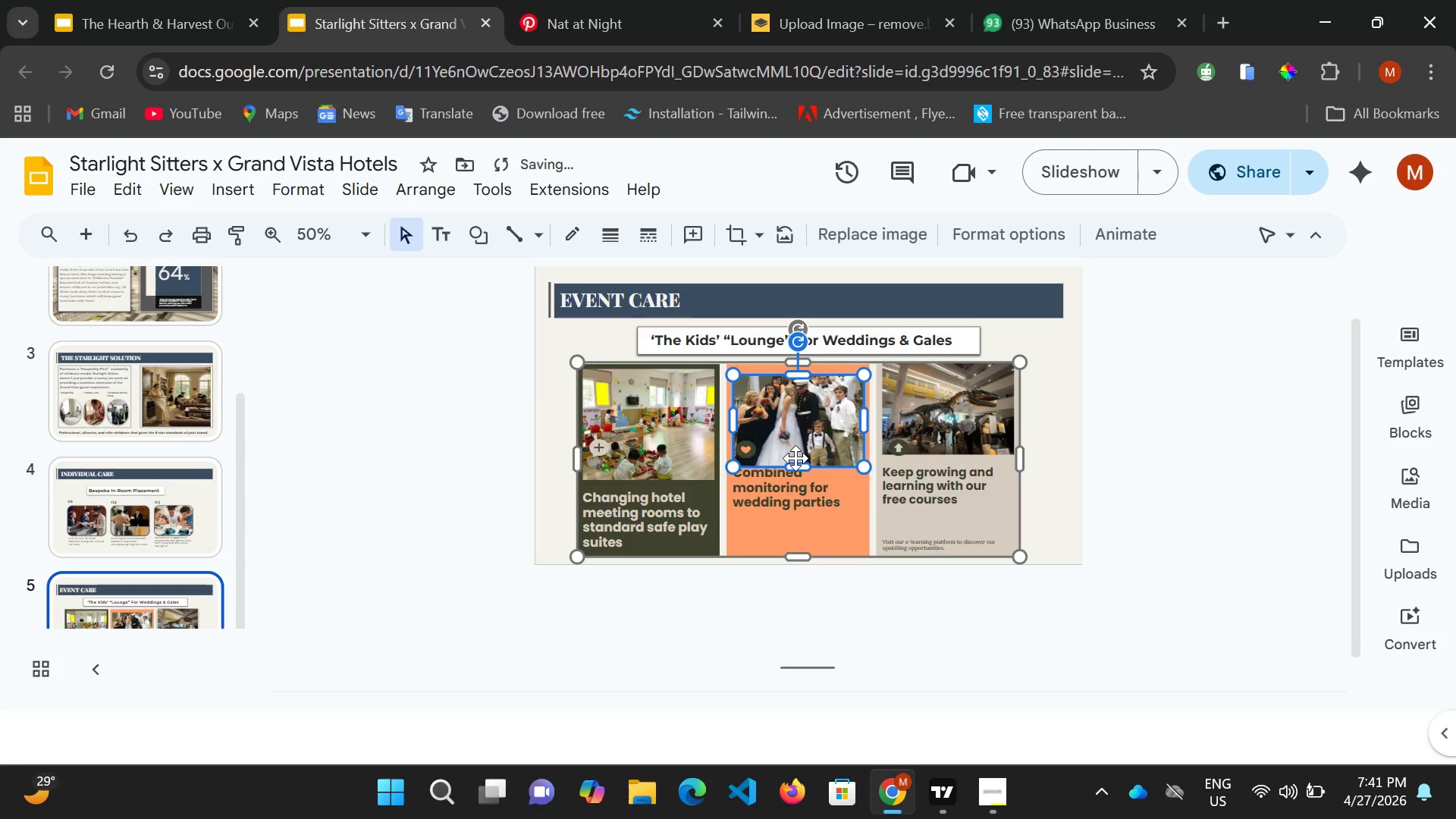 
key(Control+Z)
 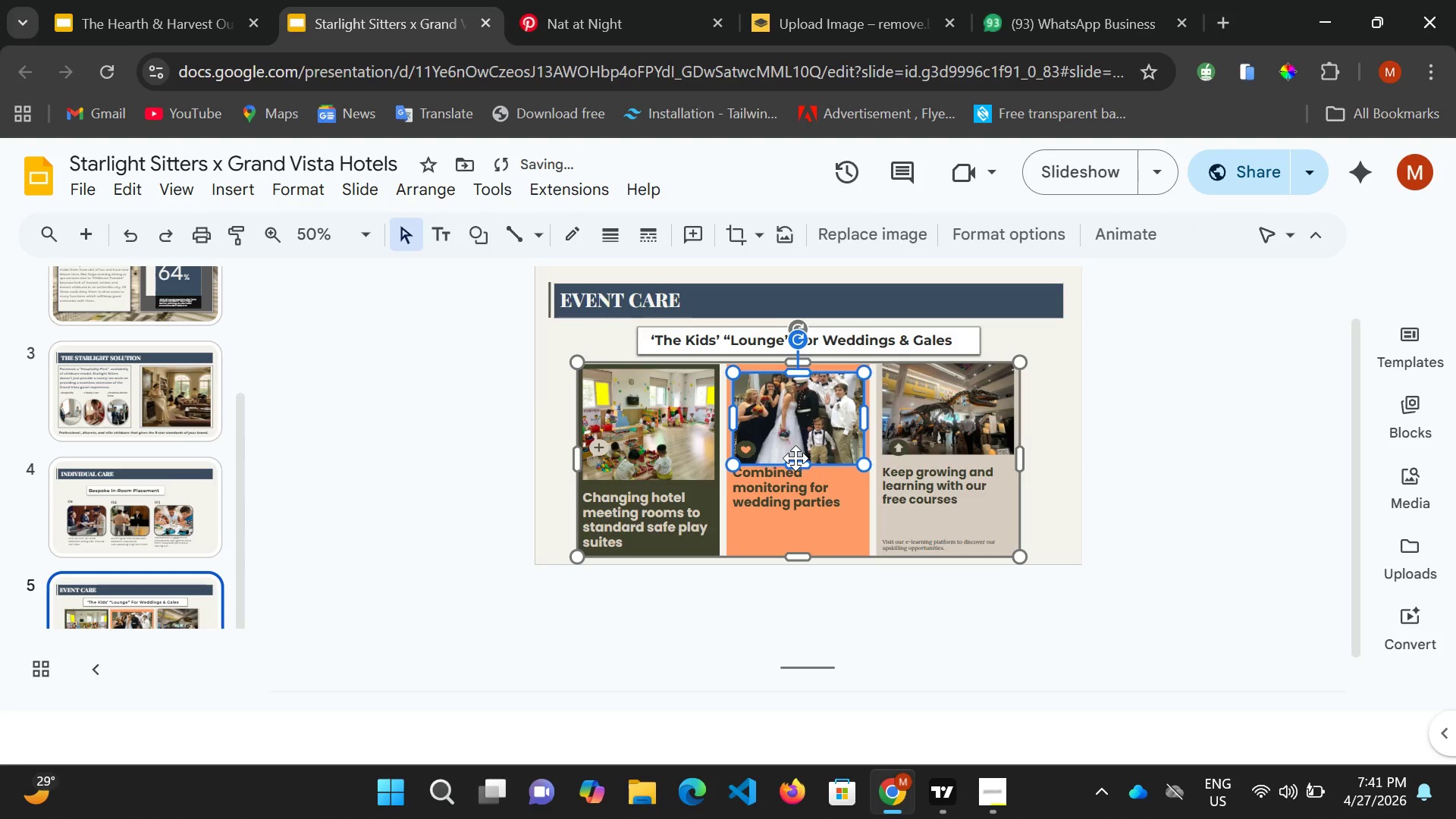 
key(Control+Z)
 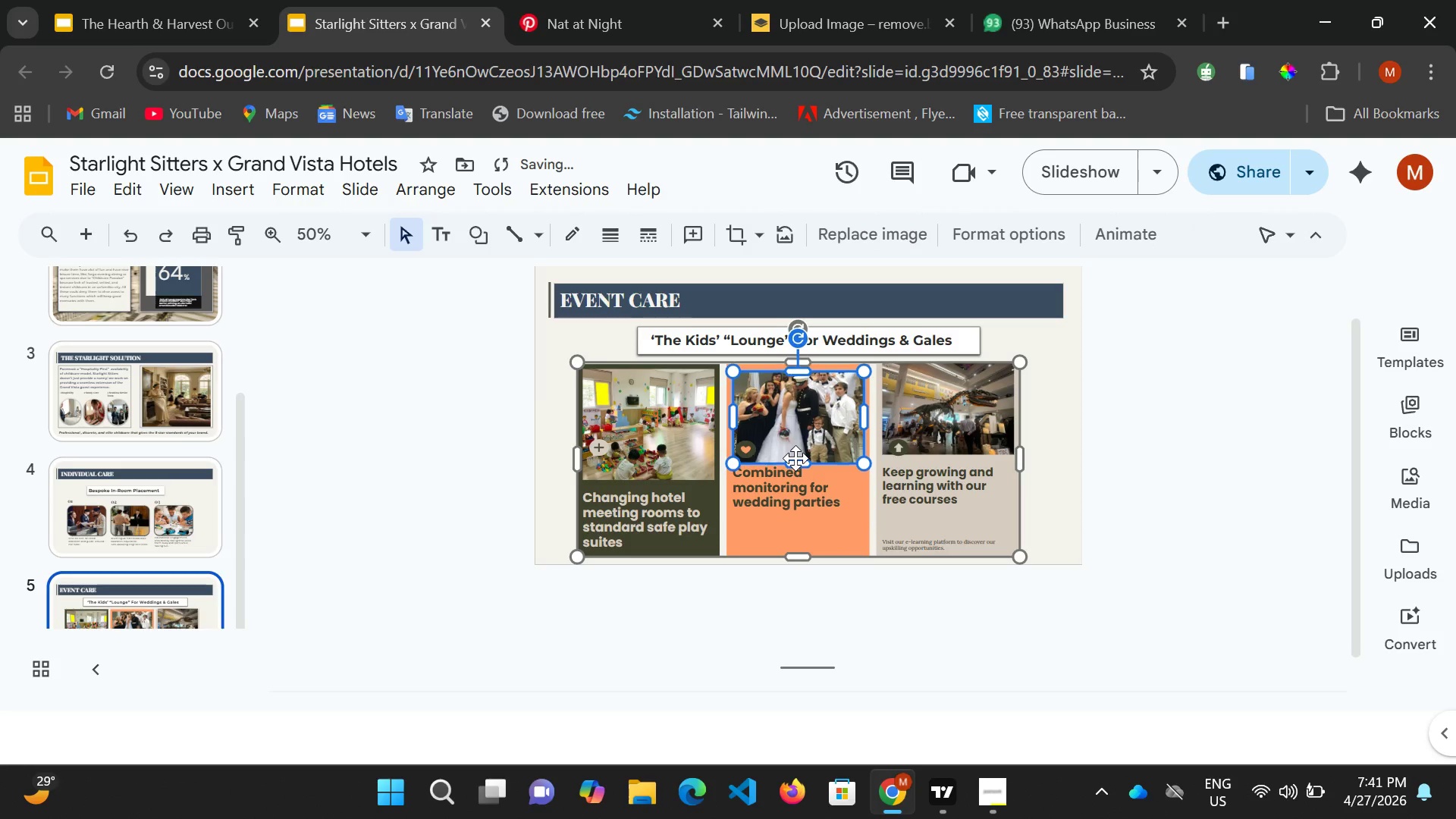 
key(Control+Z)
 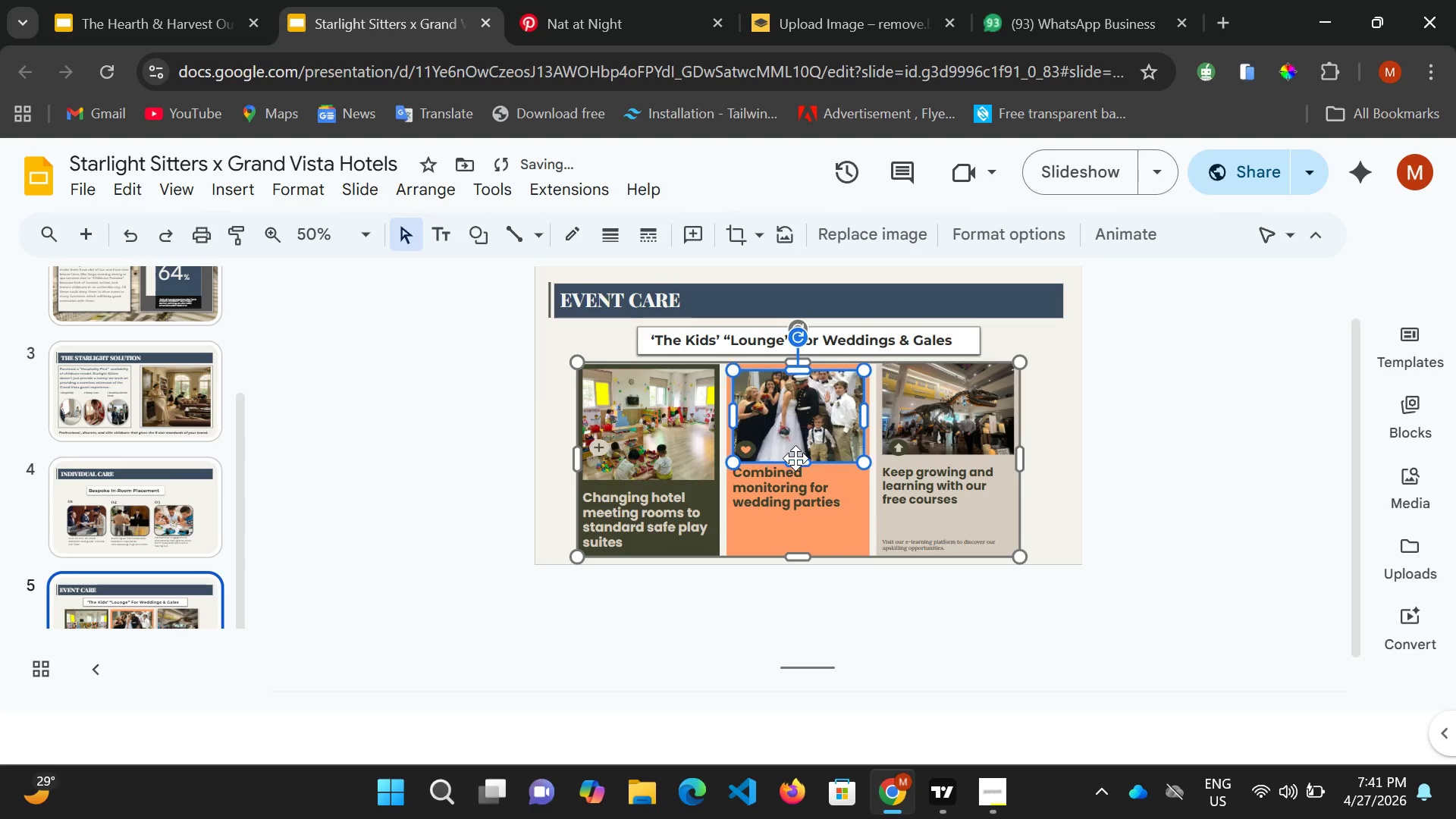 
key(Control+Z)
 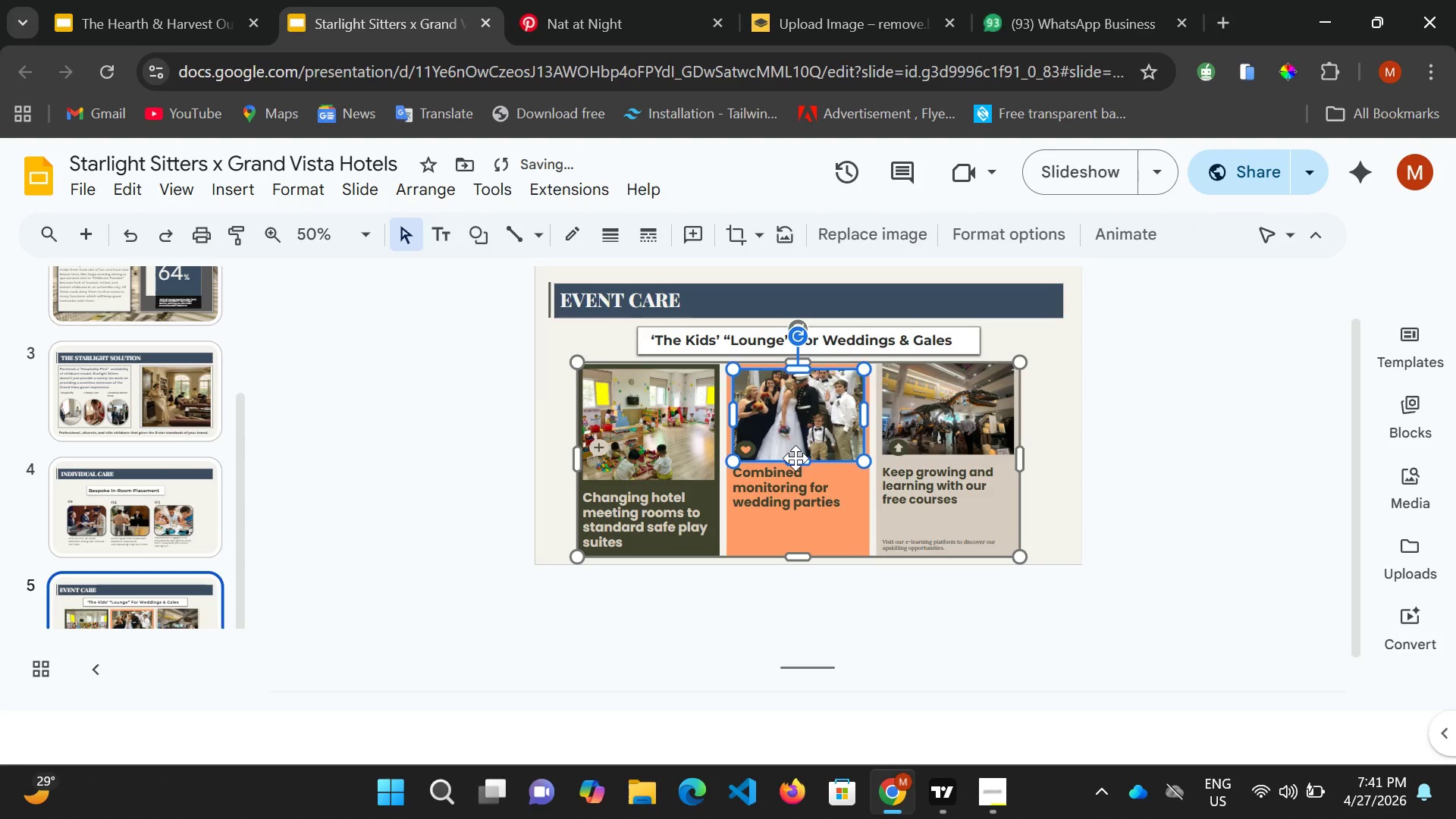 
key(Control+Z)
 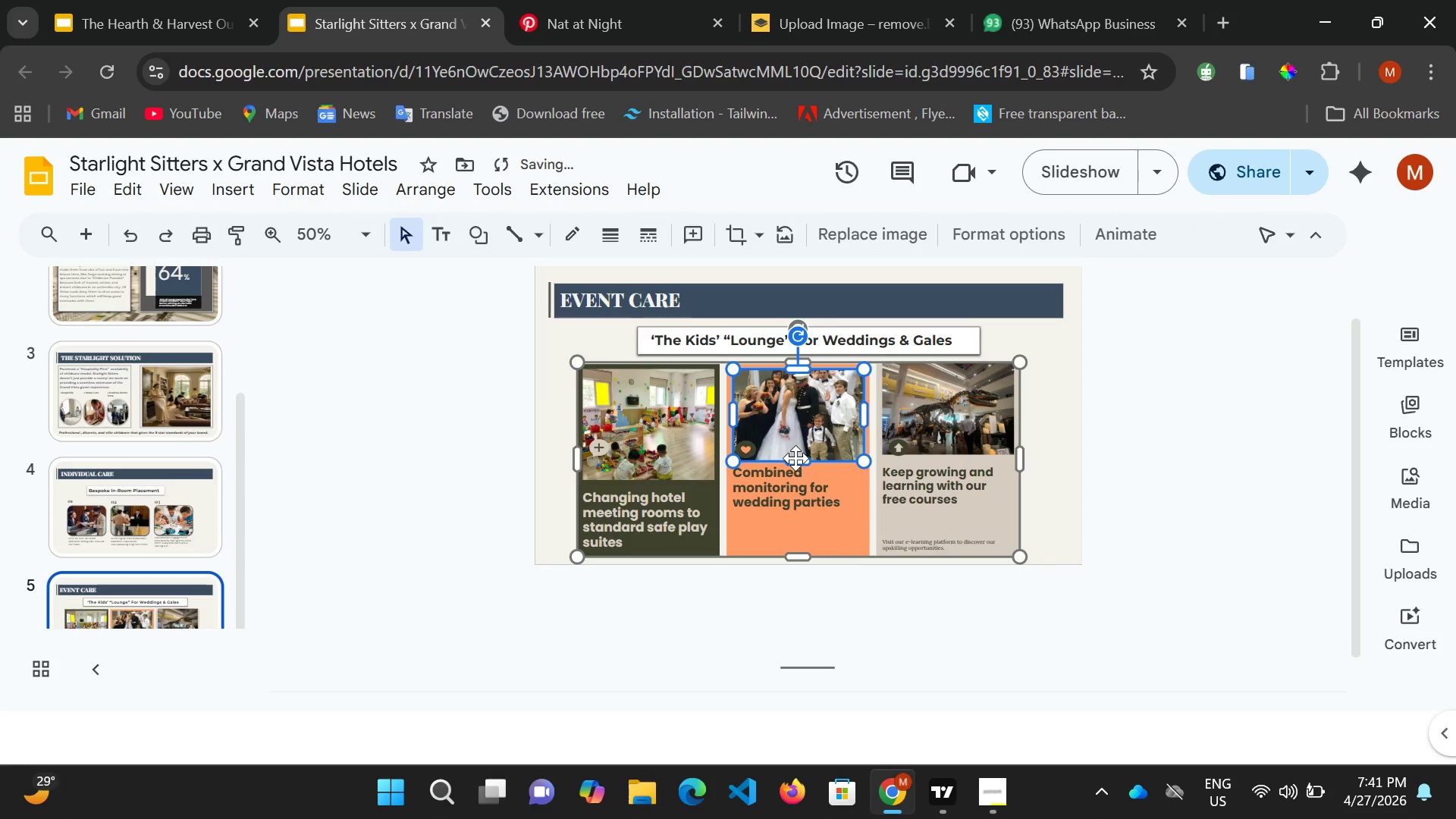 
key(Control+Z)
 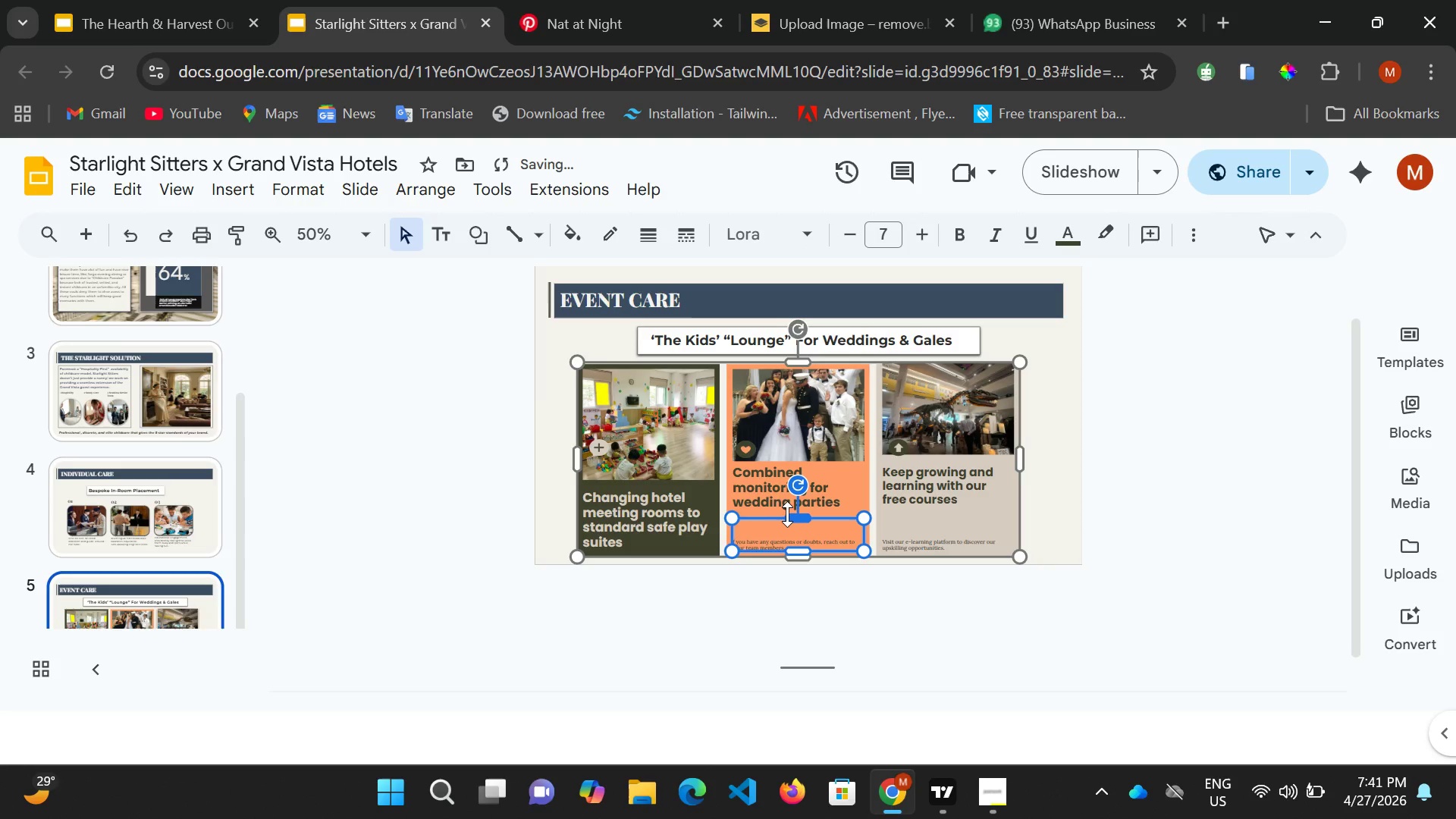 
key(Delete)
 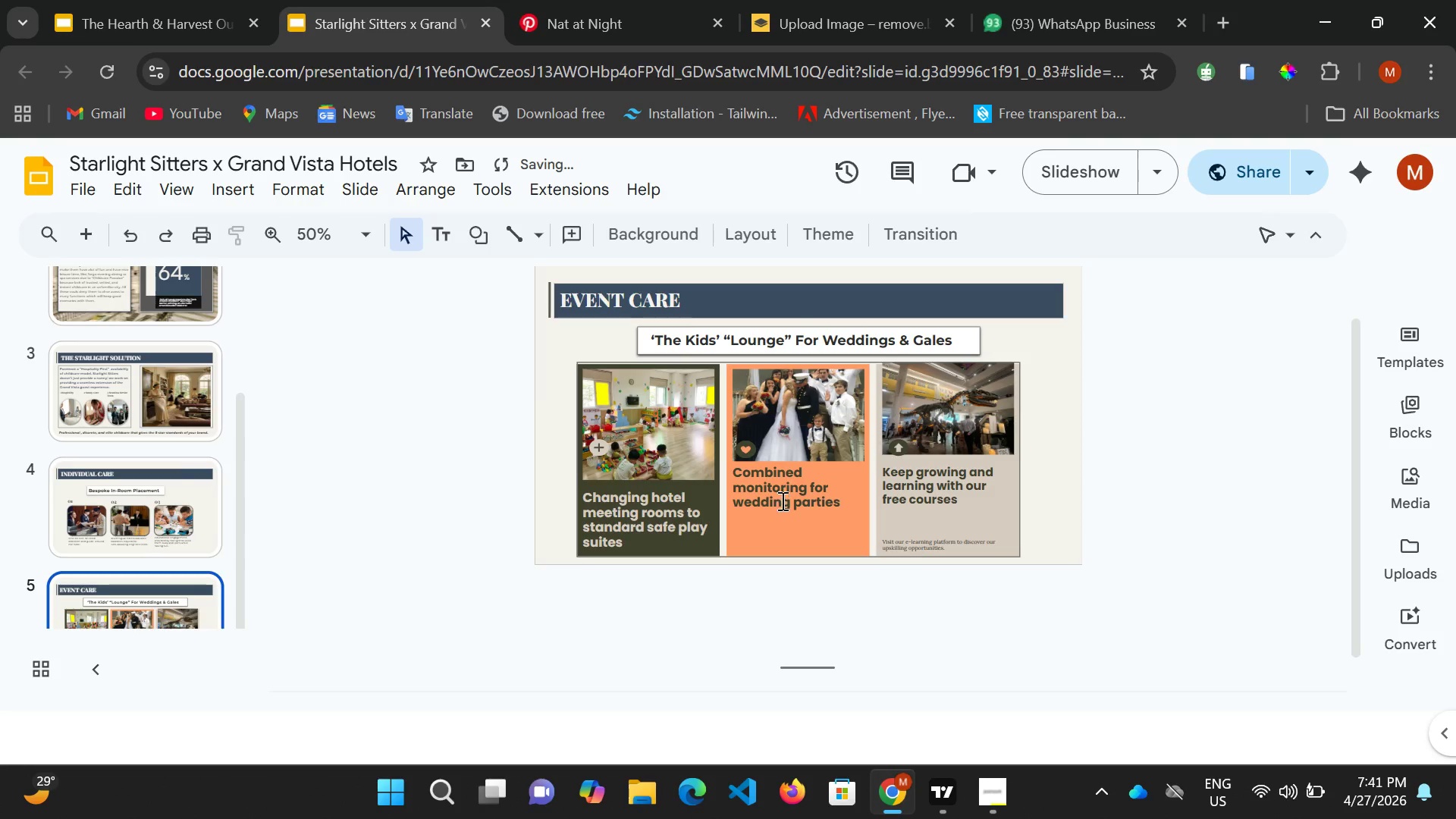 
left_click([781, 500])
 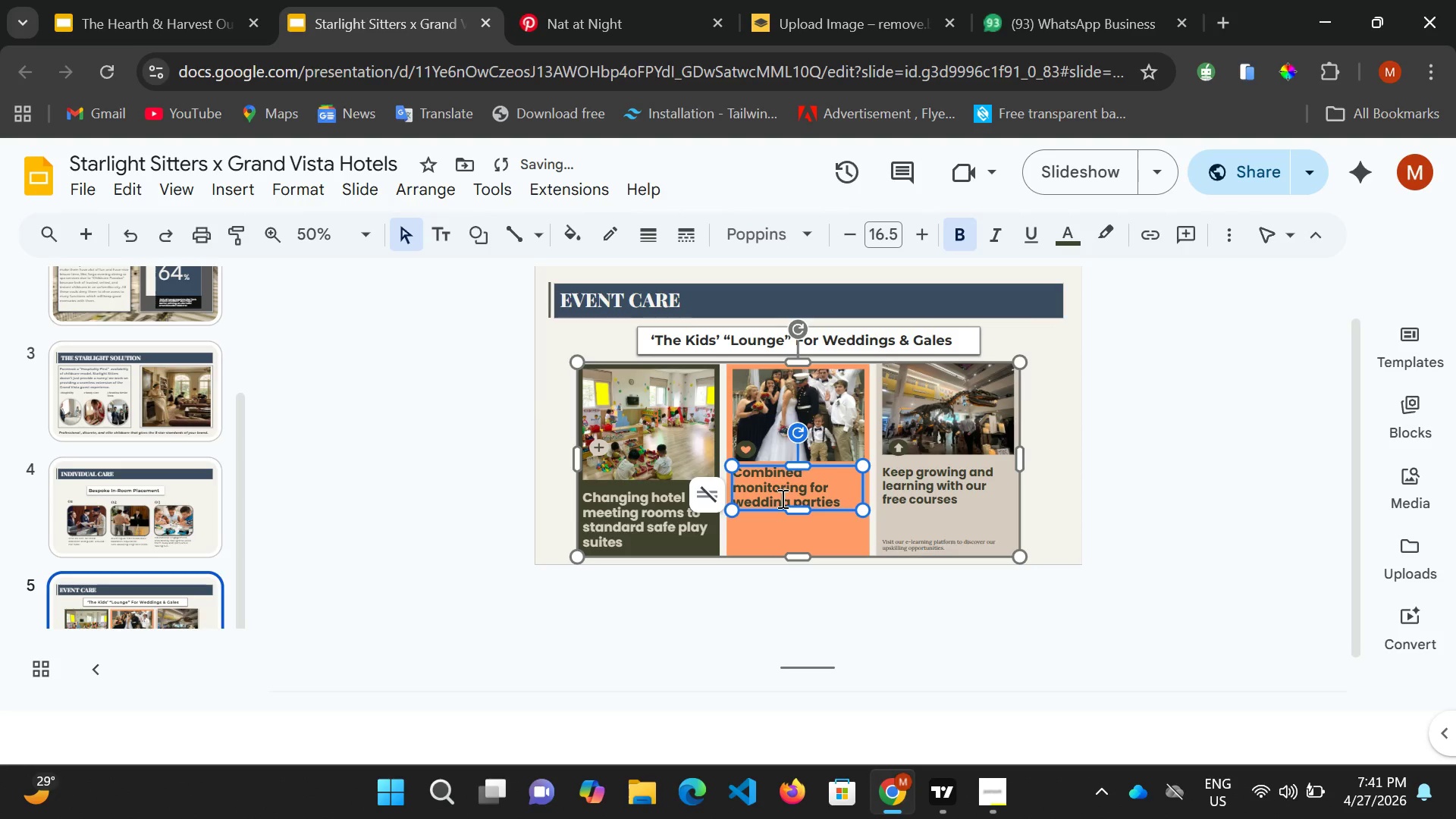 
hold_key(key=ArrowDown, duration=0.8)
 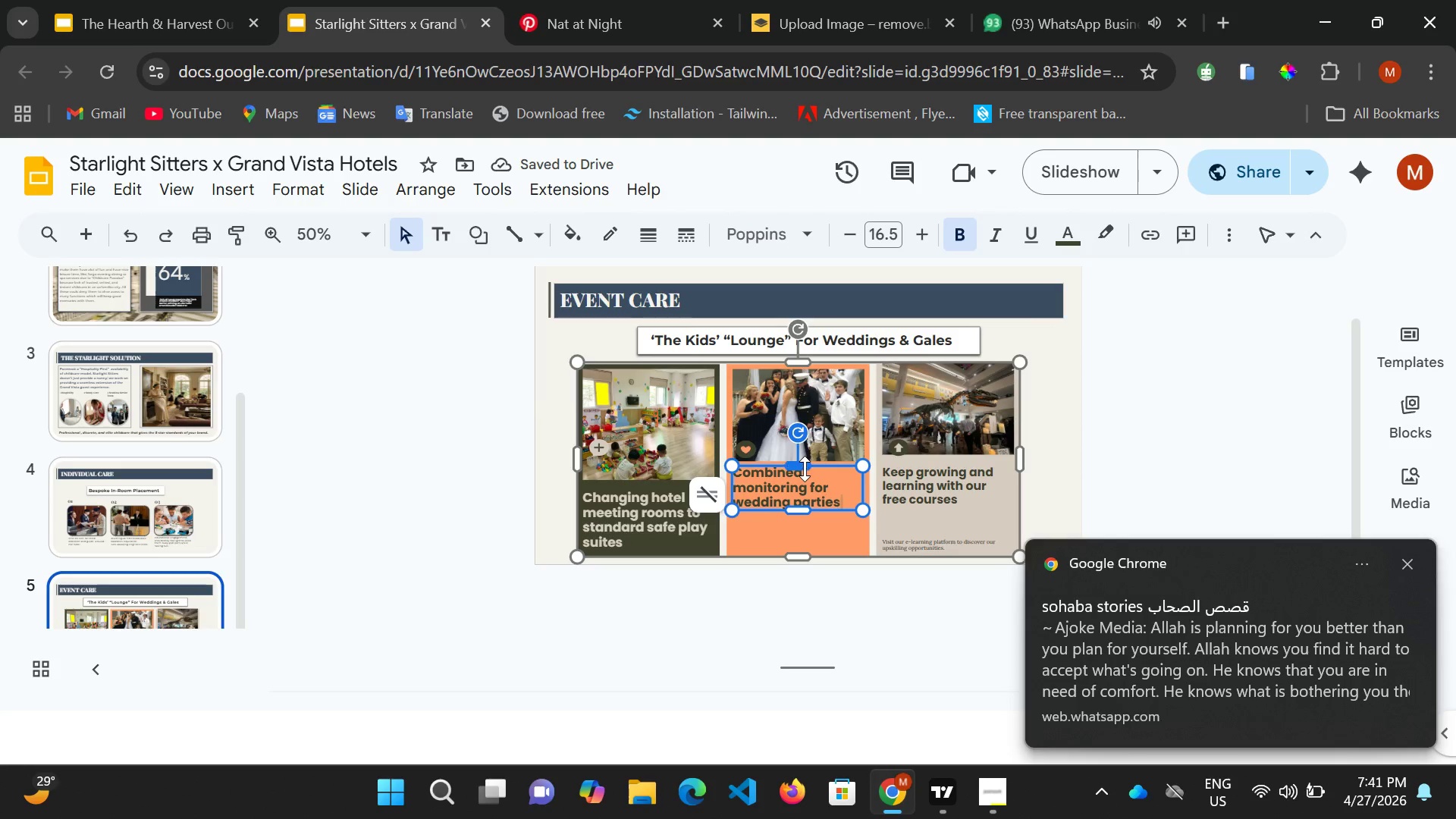 
left_click([803, 468])
 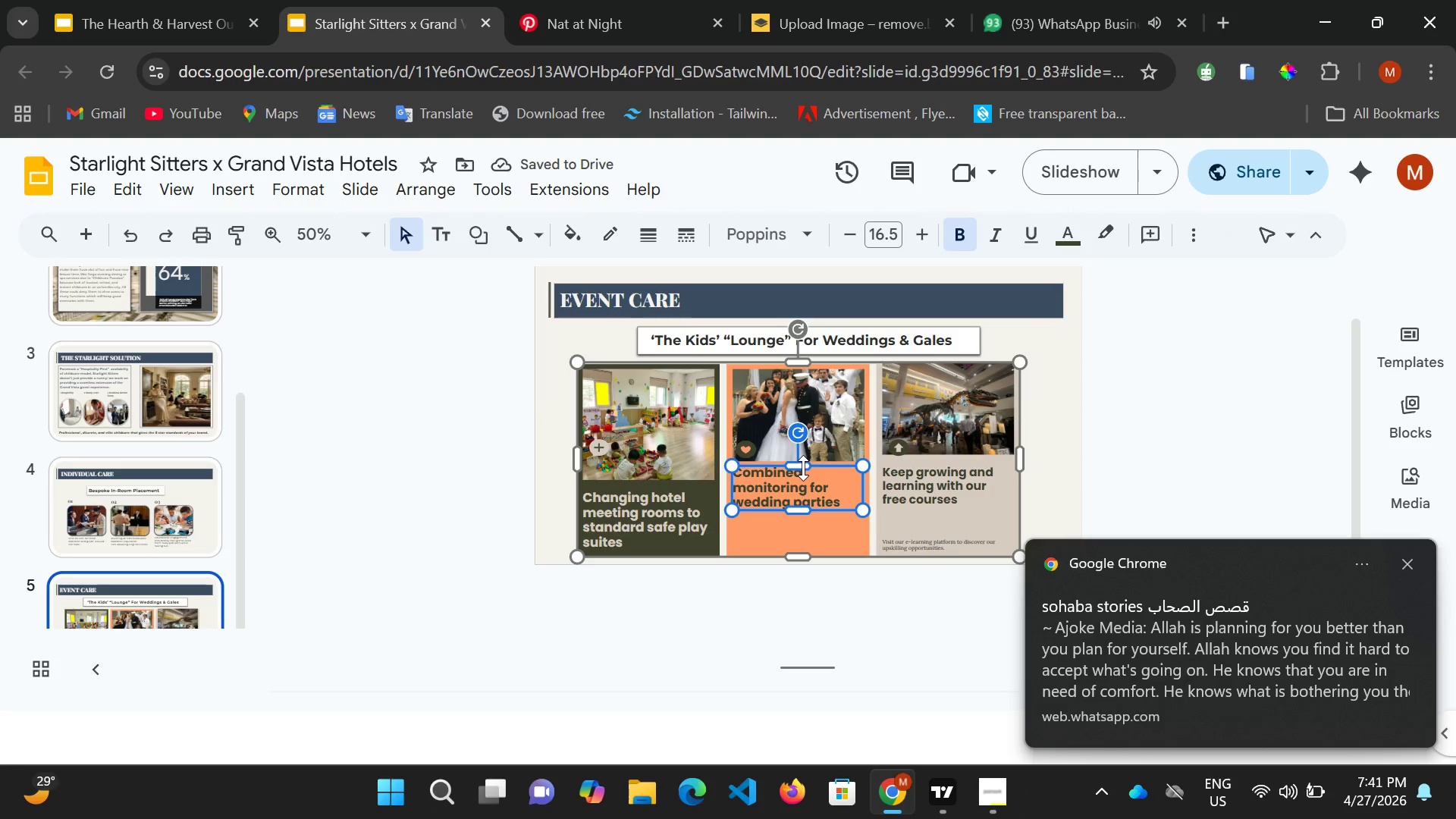 
hold_key(key=ArrowDown, duration=1.51)
 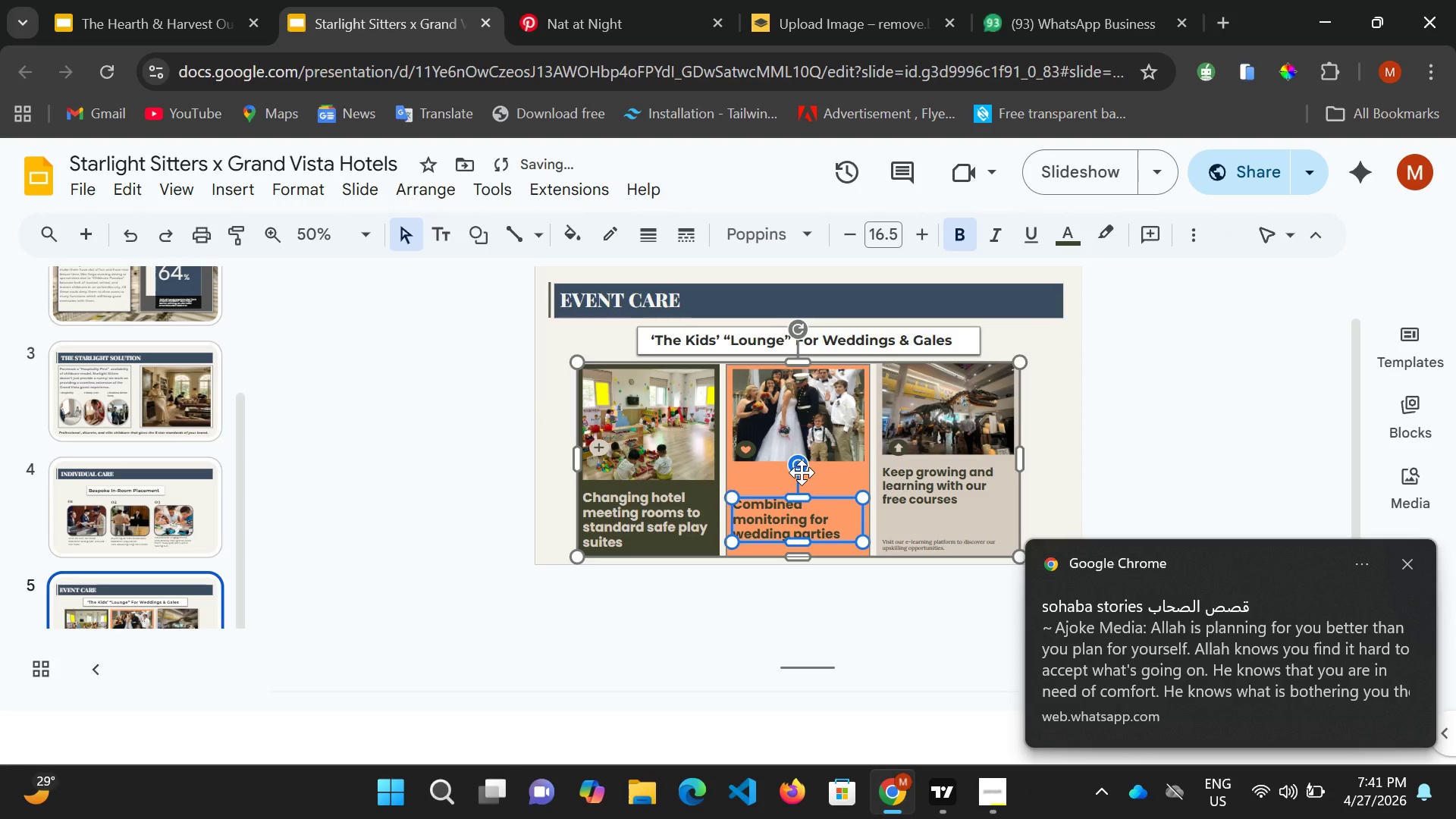 
key(ArrowDown)
 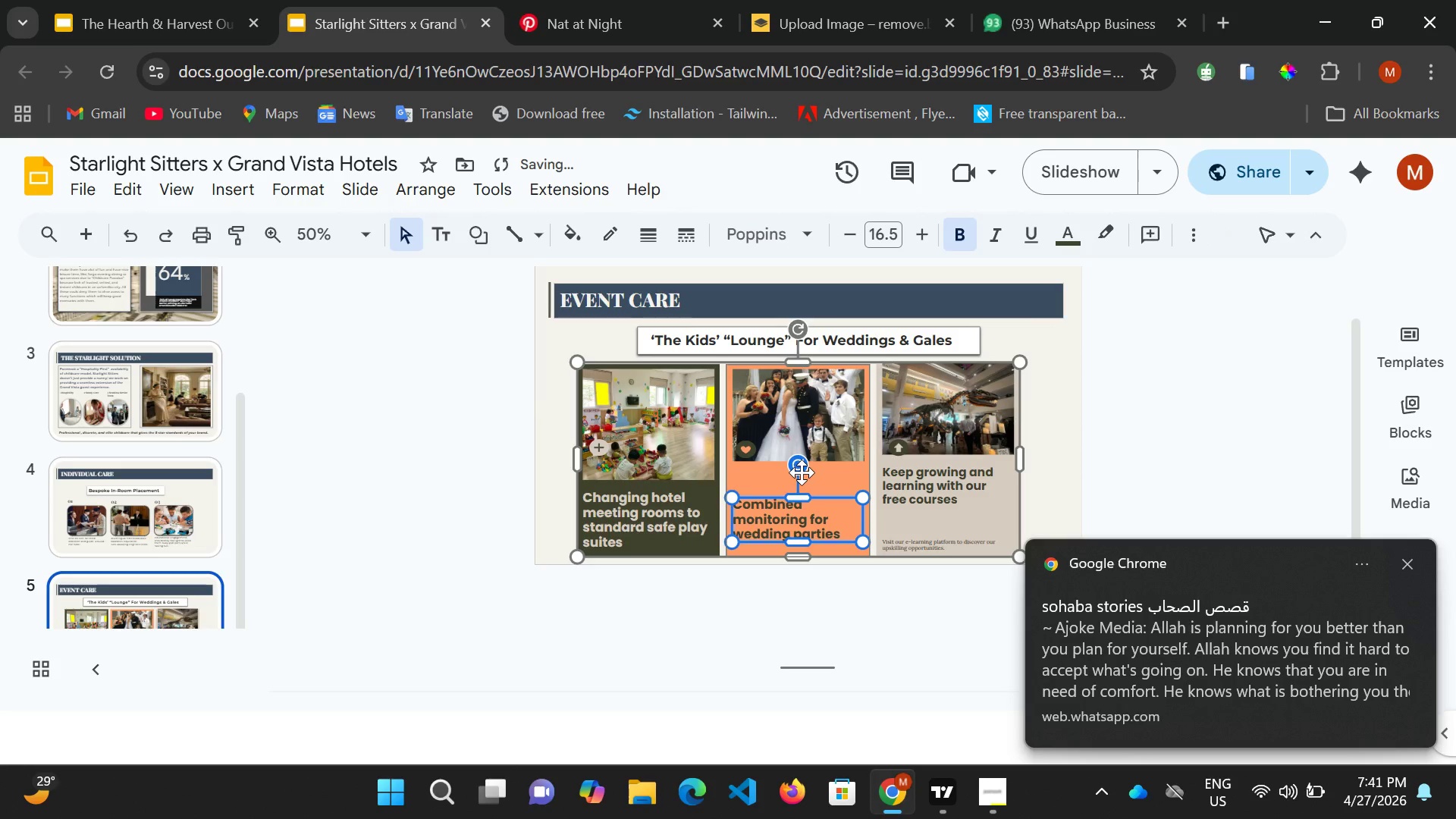 
key(ArrowDown)
 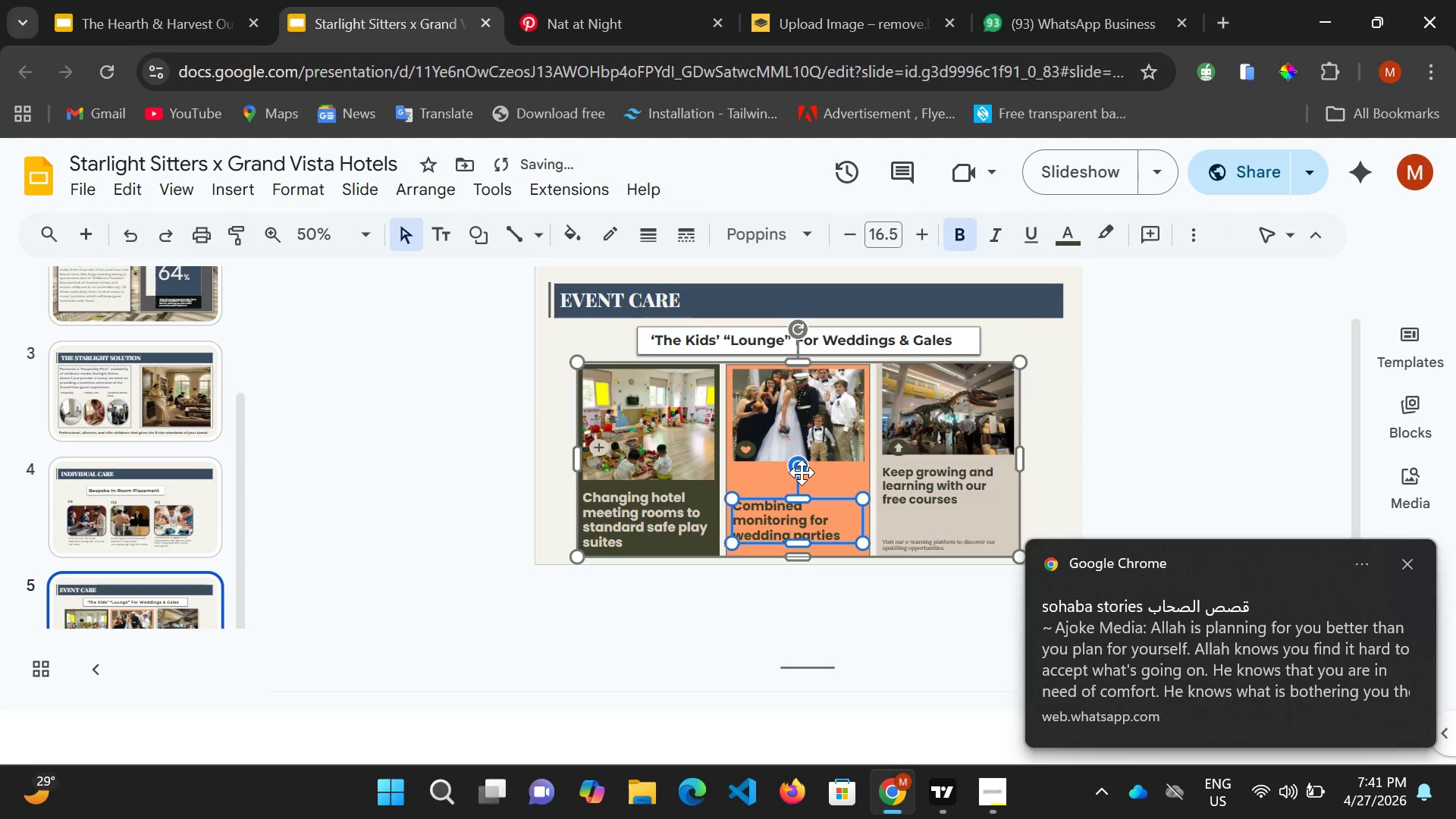 
key(ArrowDown)
 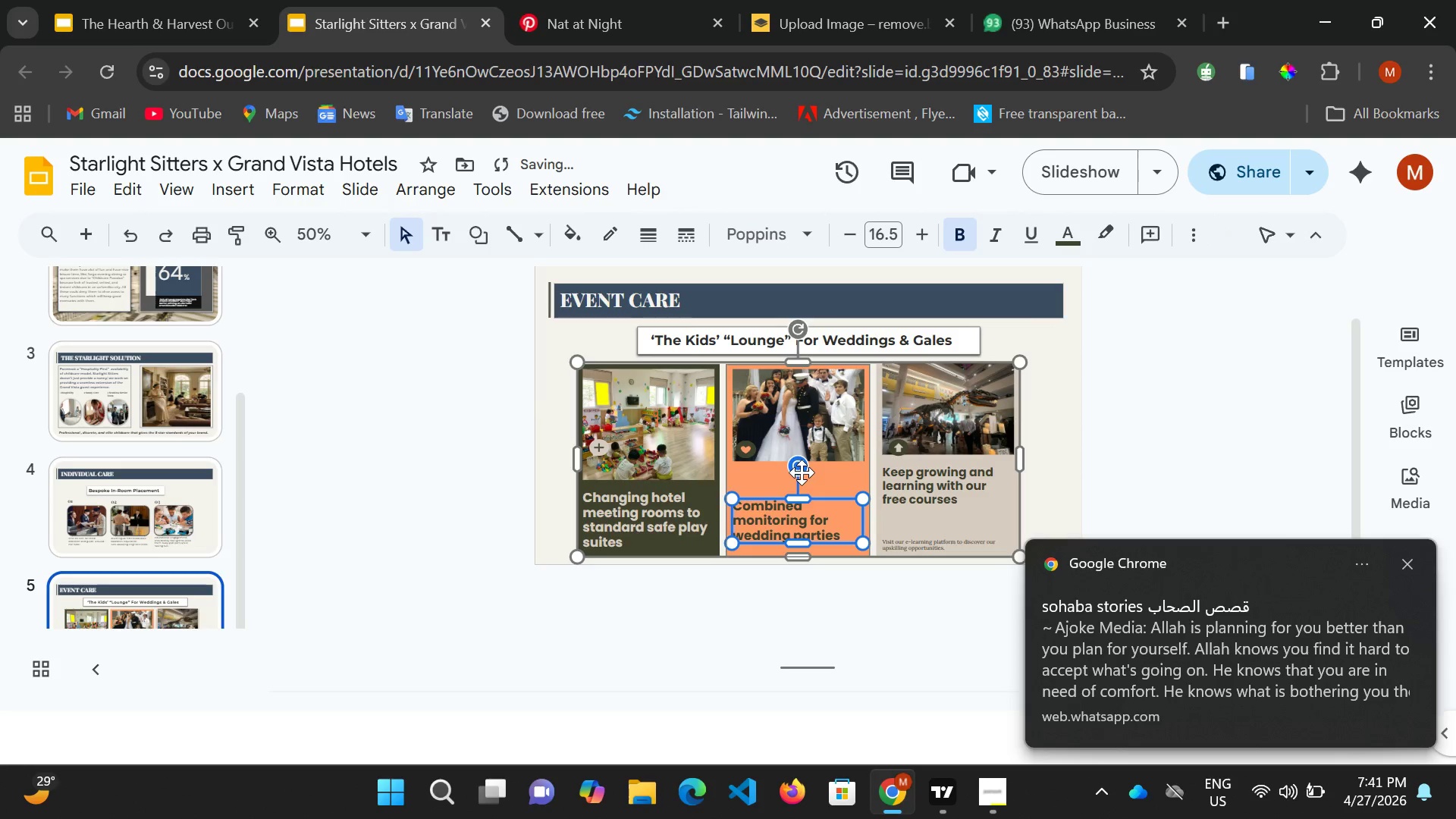 
key(ArrowDown)
 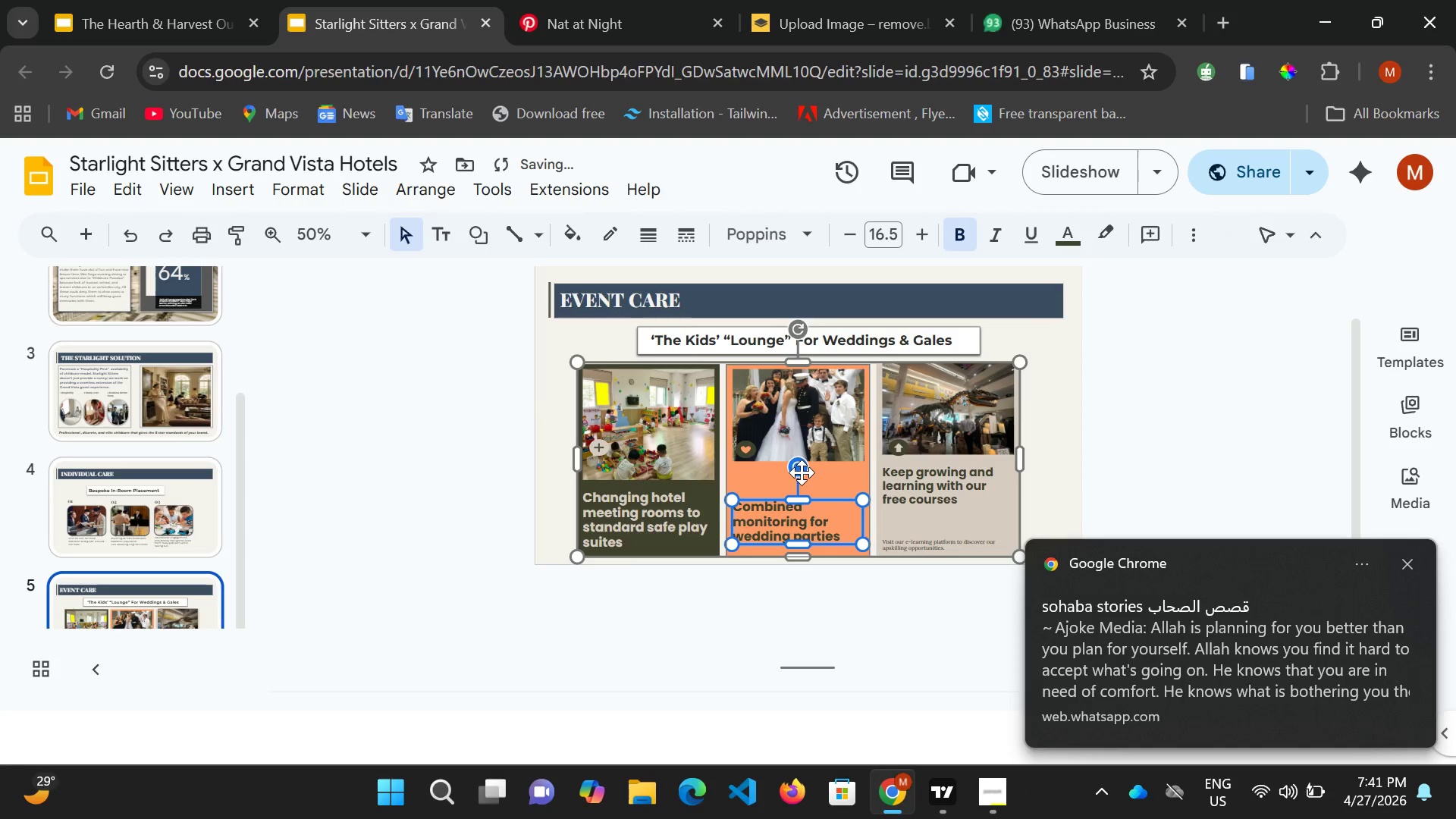 
key(ArrowDown)
 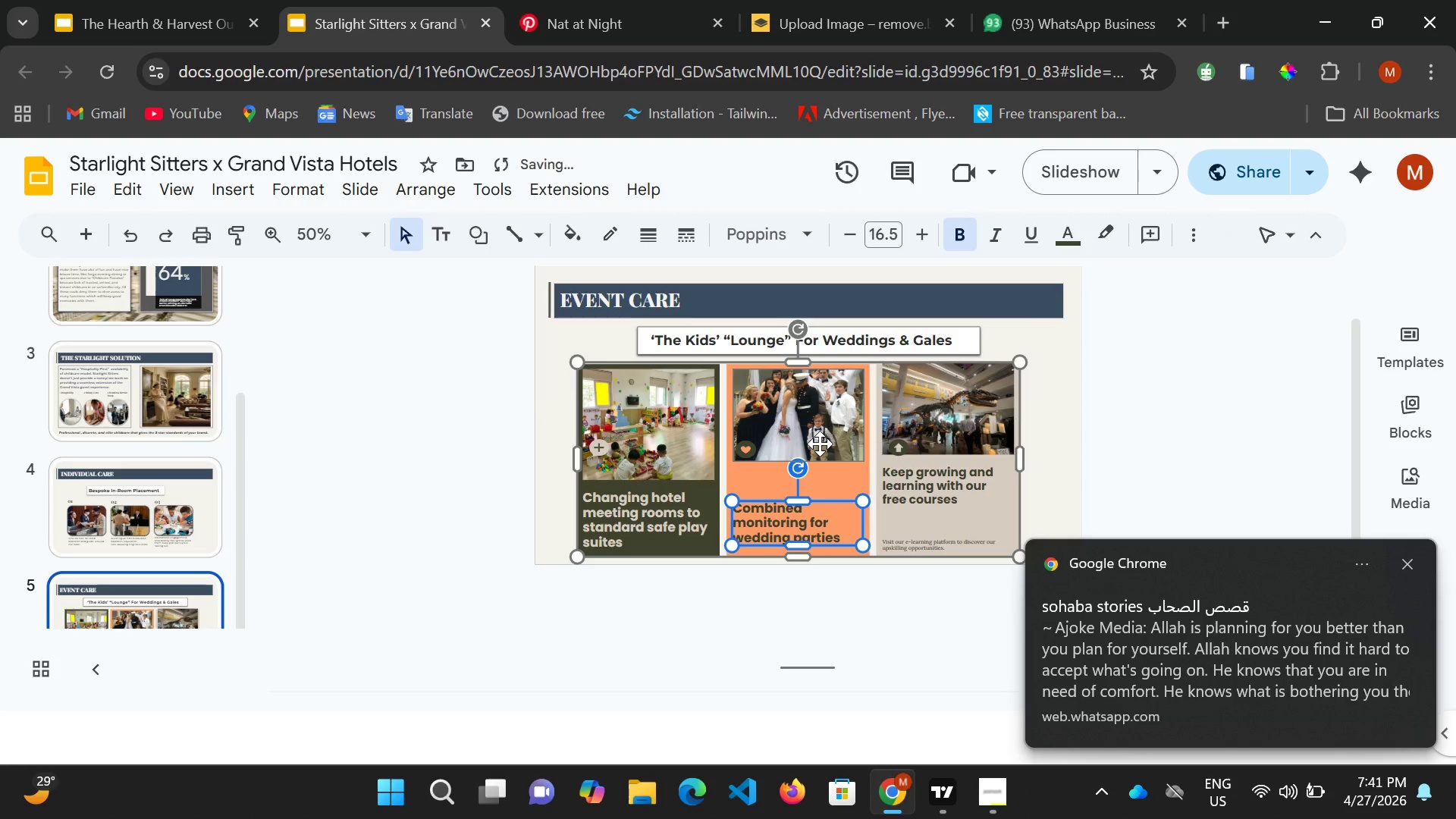 
left_click([820, 444])
 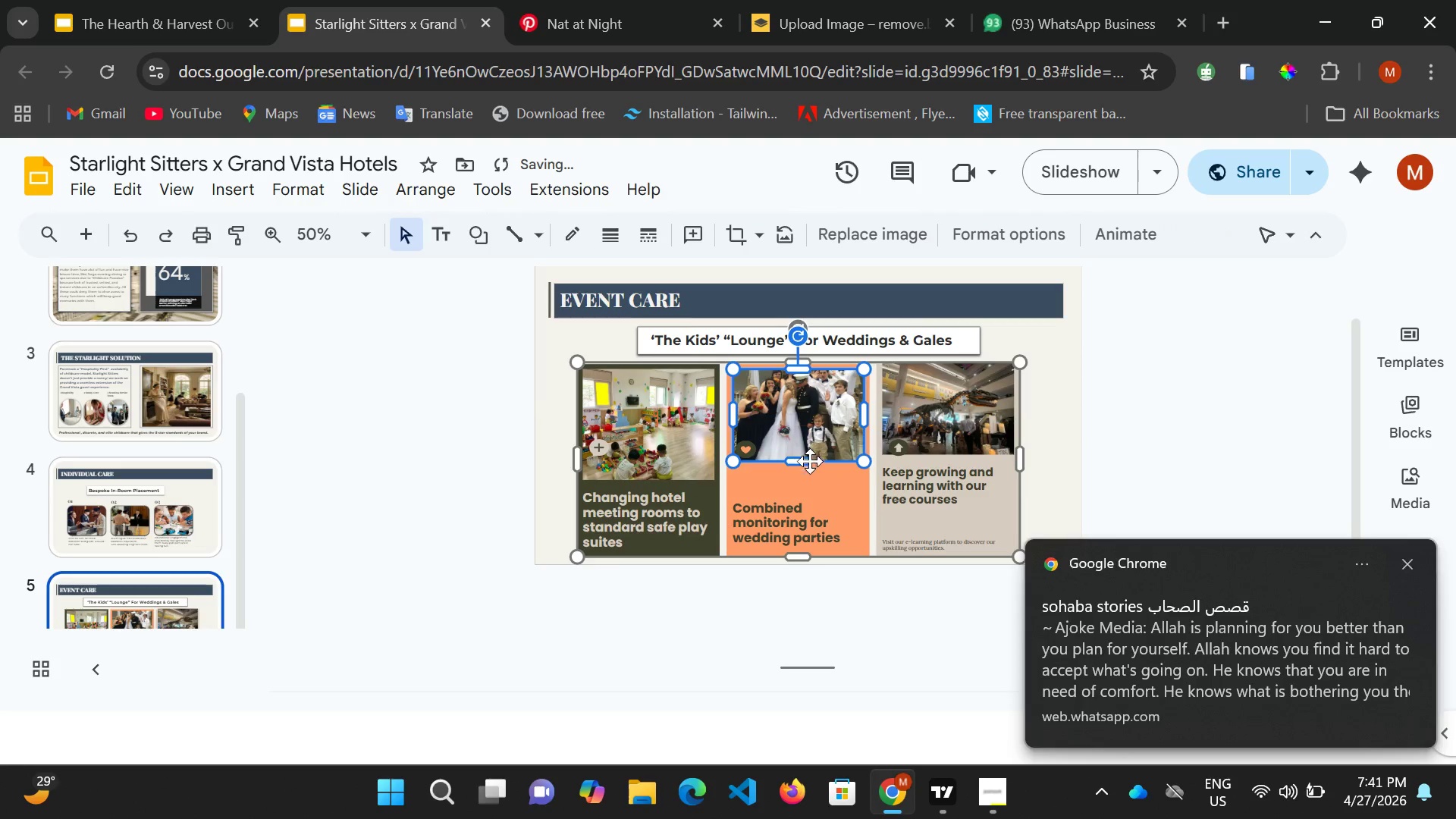 
left_click_drag(start_coordinate=[810, 461], to_coordinate=[808, 466])
 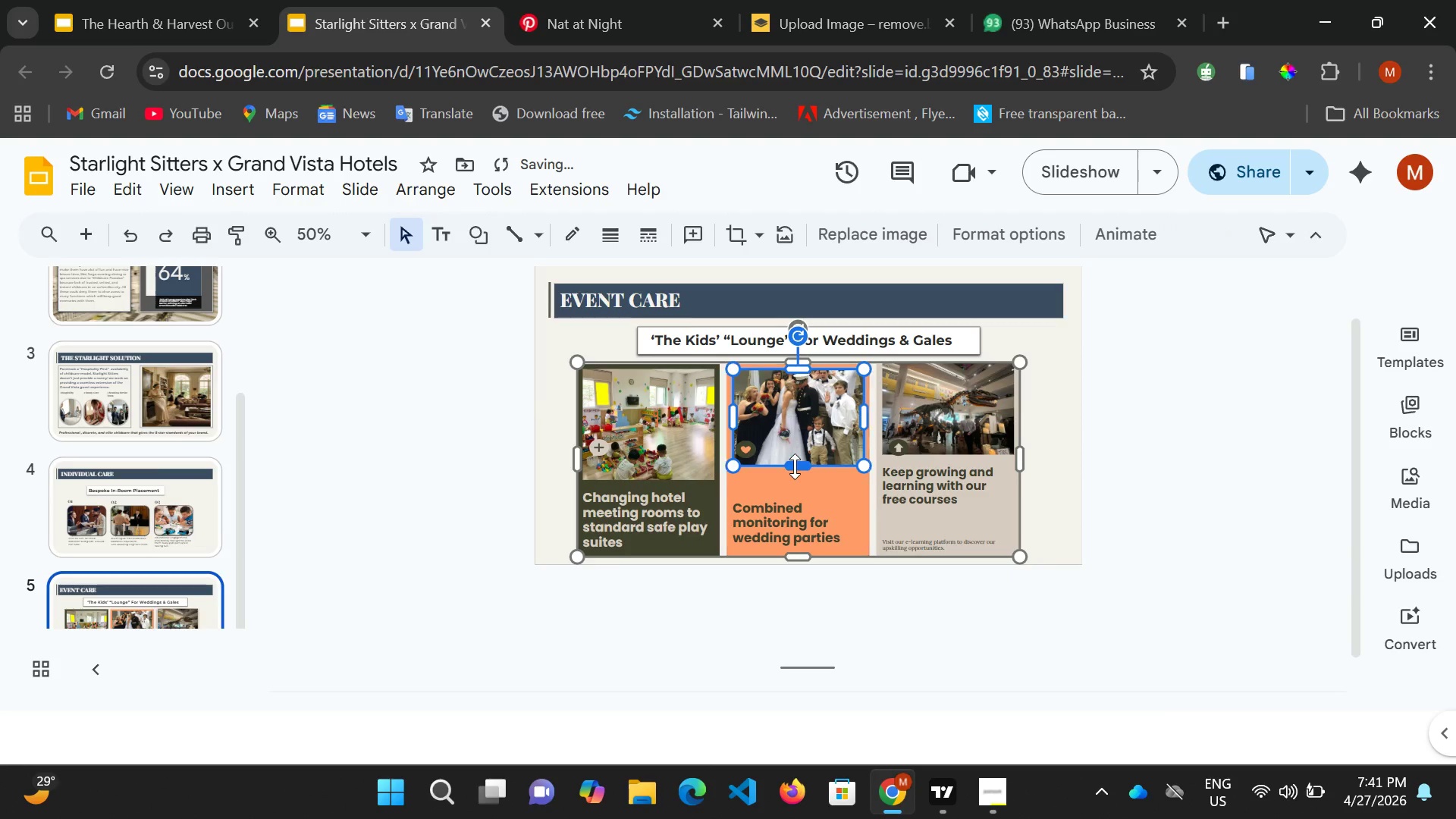 
left_click_drag(start_coordinate=[795, 465], to_coordinate=[797, 479])
 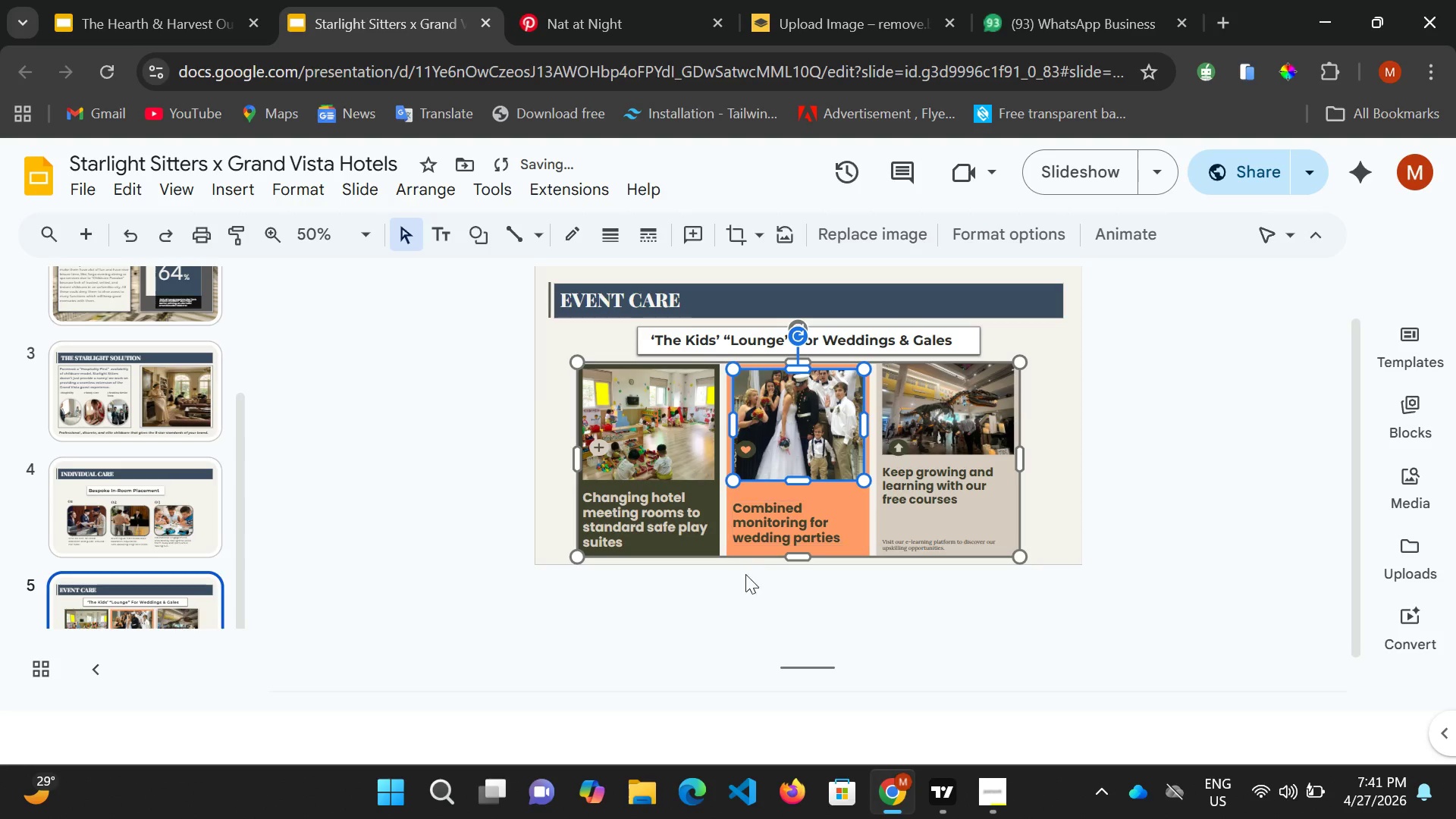 
left_click([737, 589])
 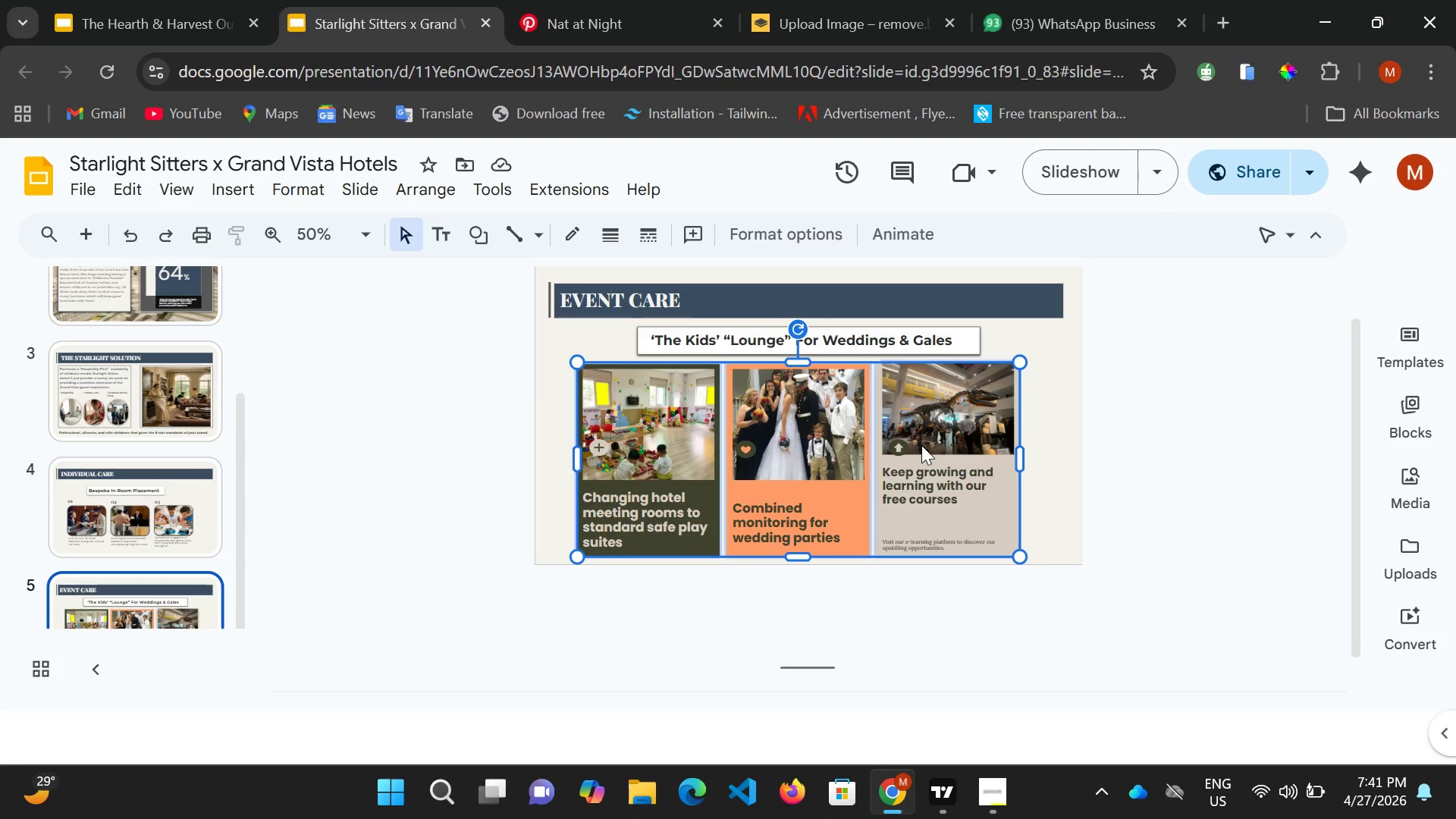 
wait(10.83)
 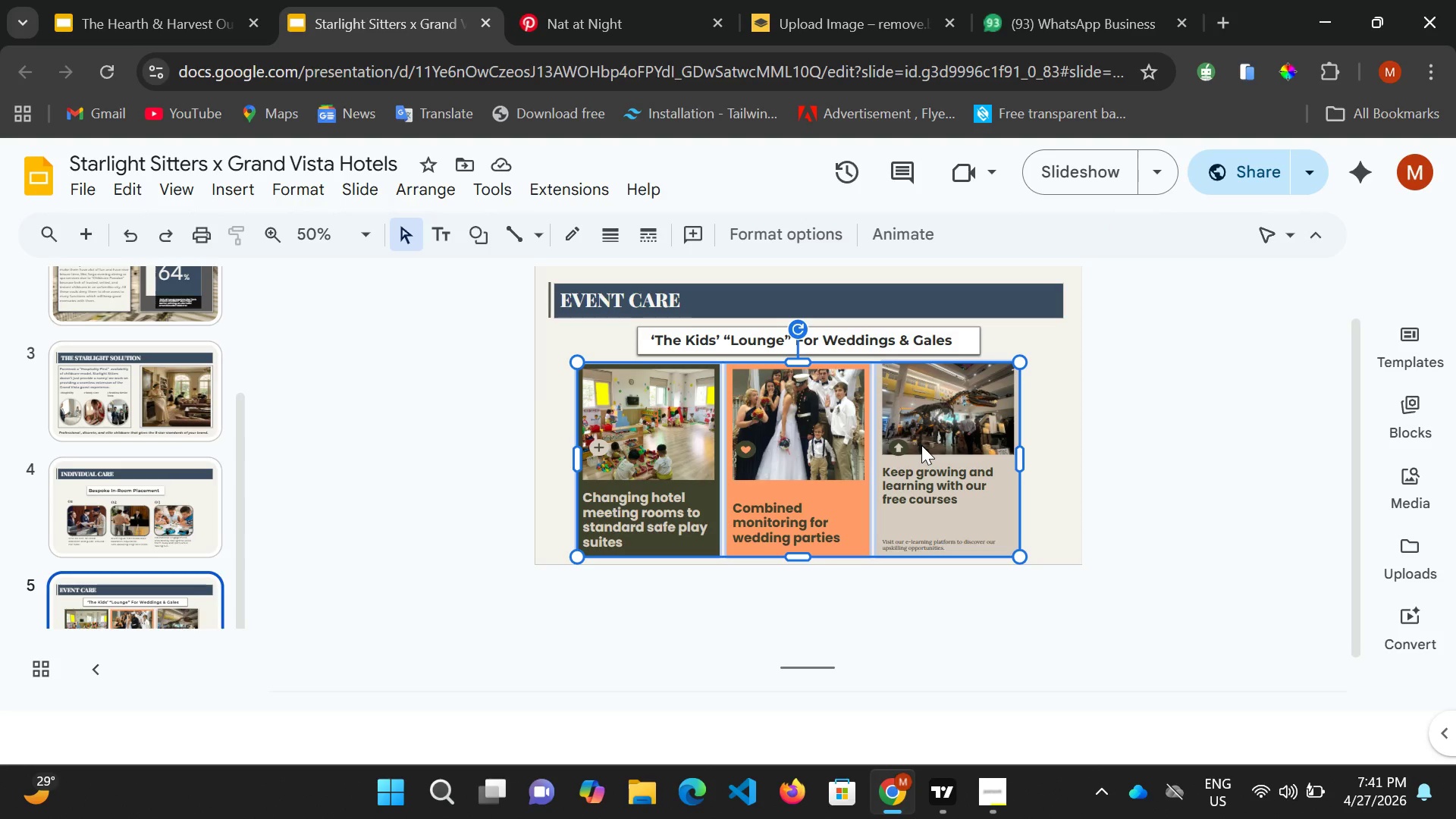 
left_click([920, 475])
 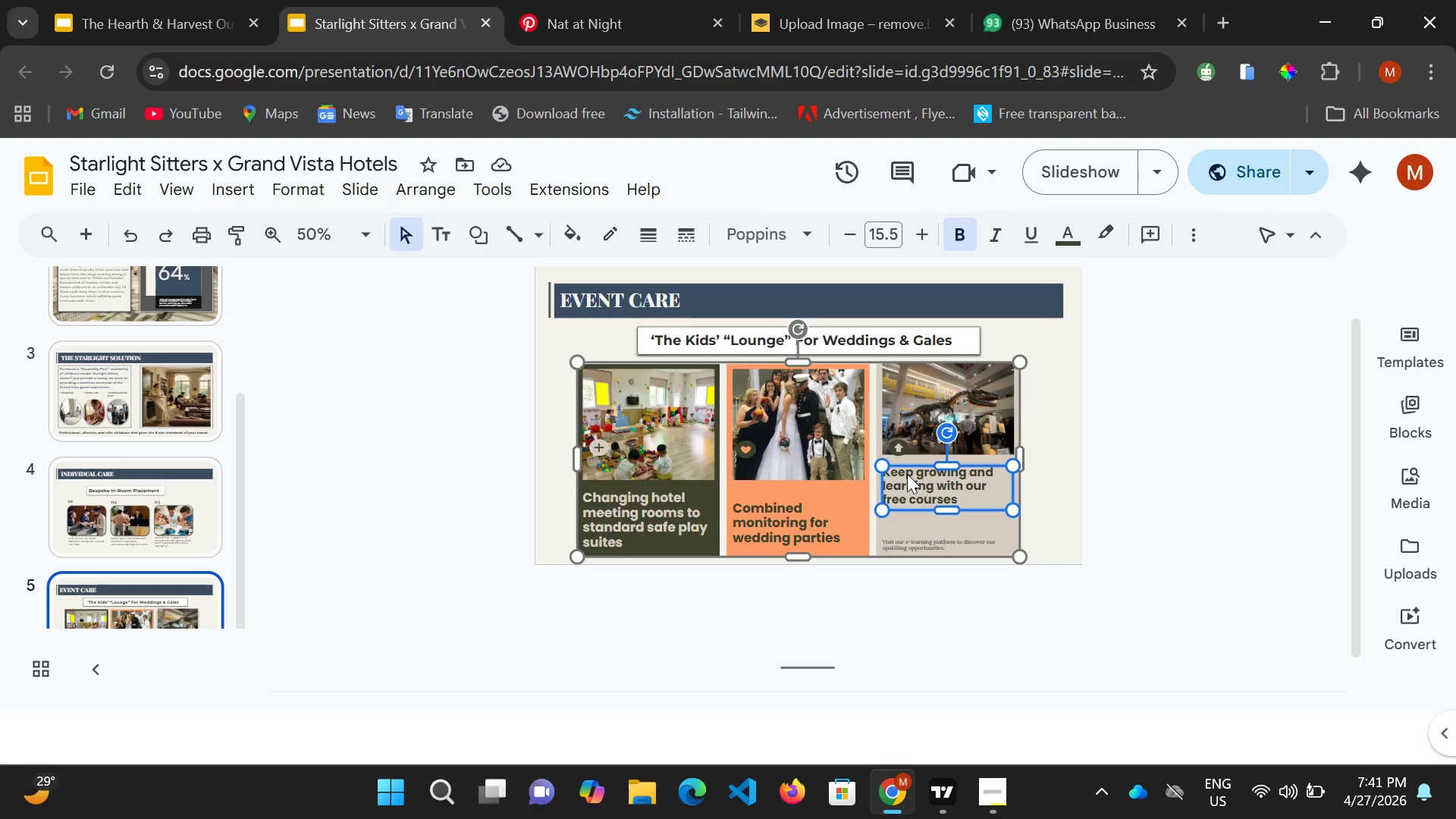 
left_click([909, 543])
 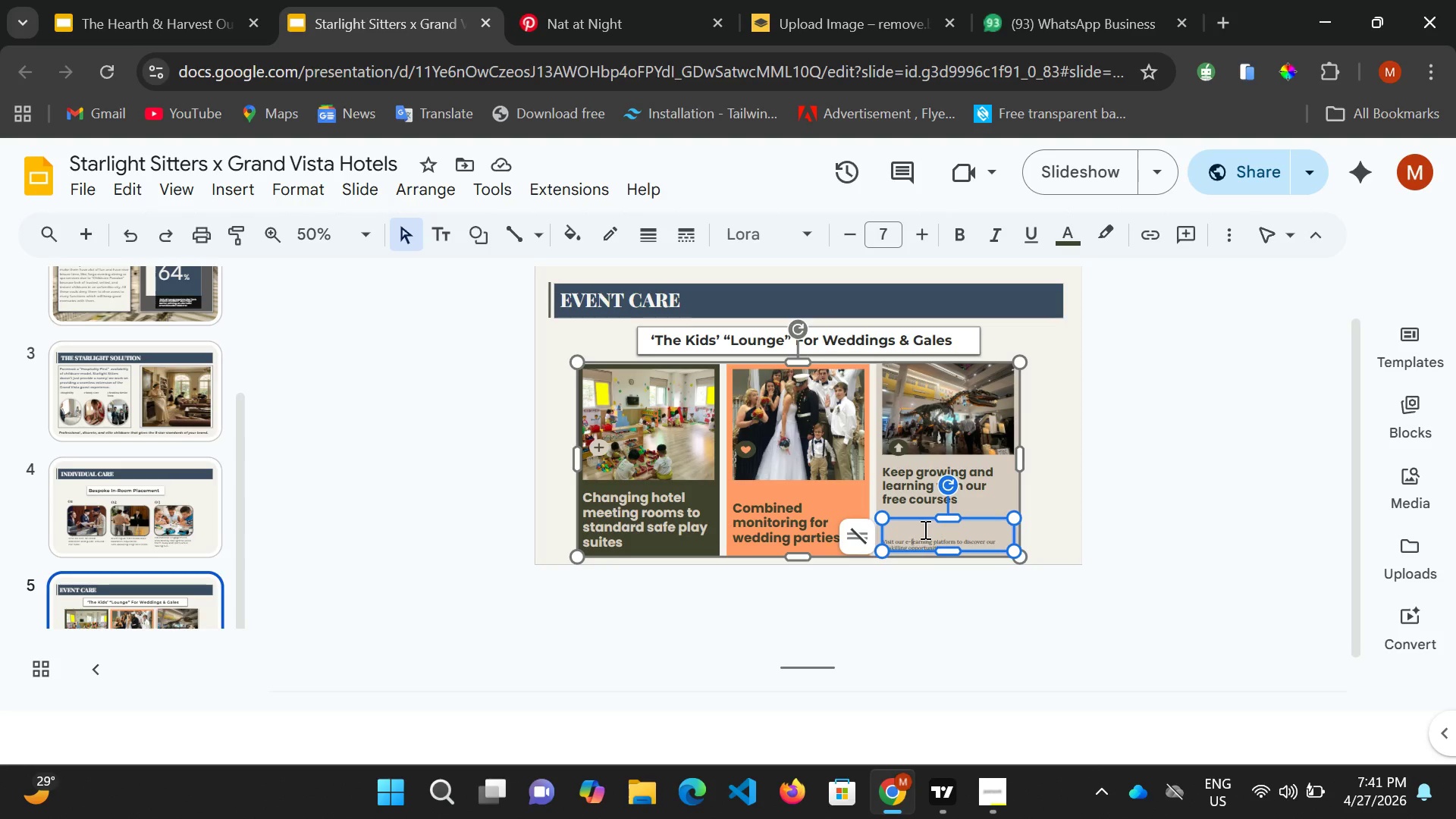 
key(Delete)
 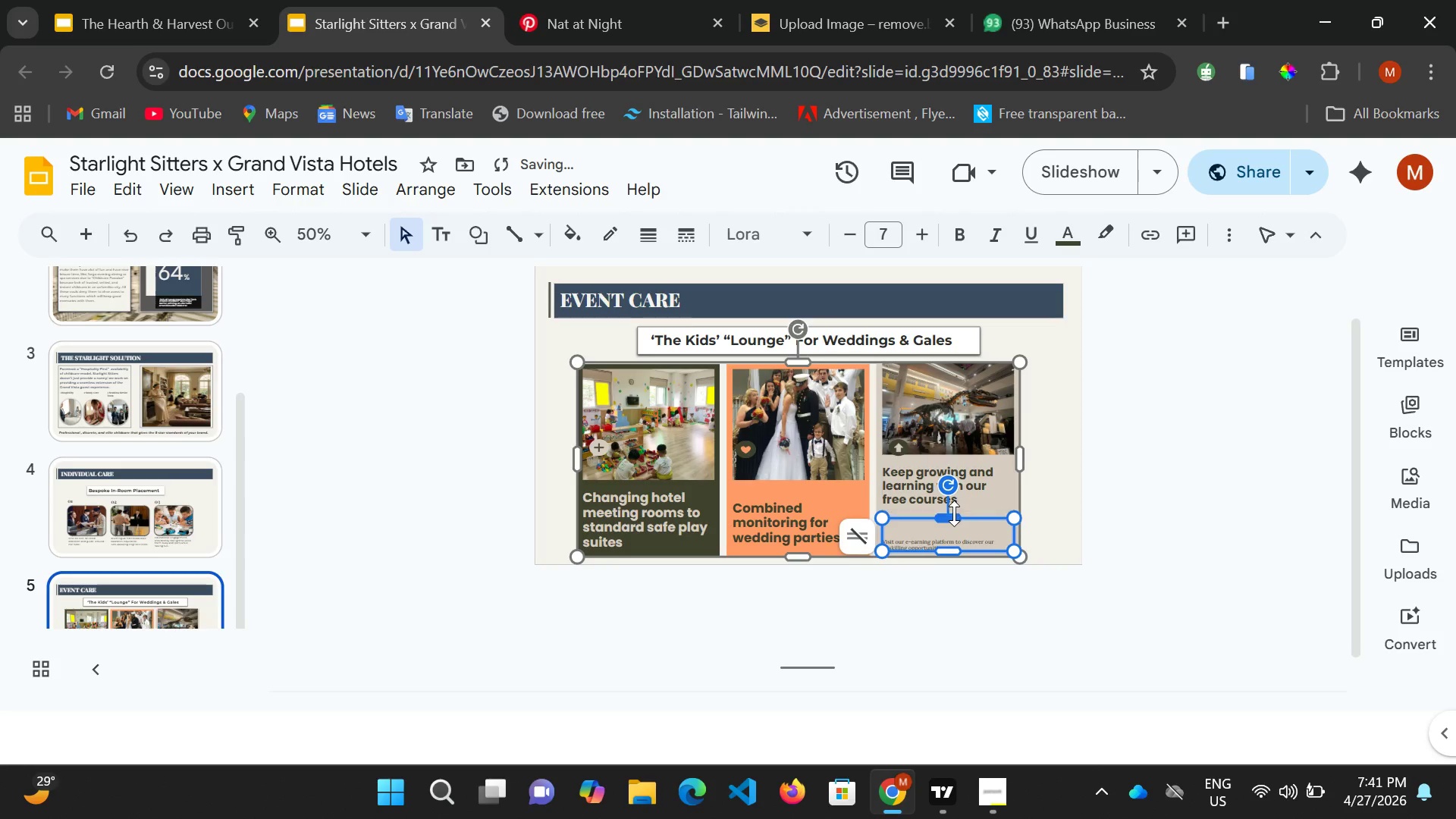 
left_click([952, 515])
 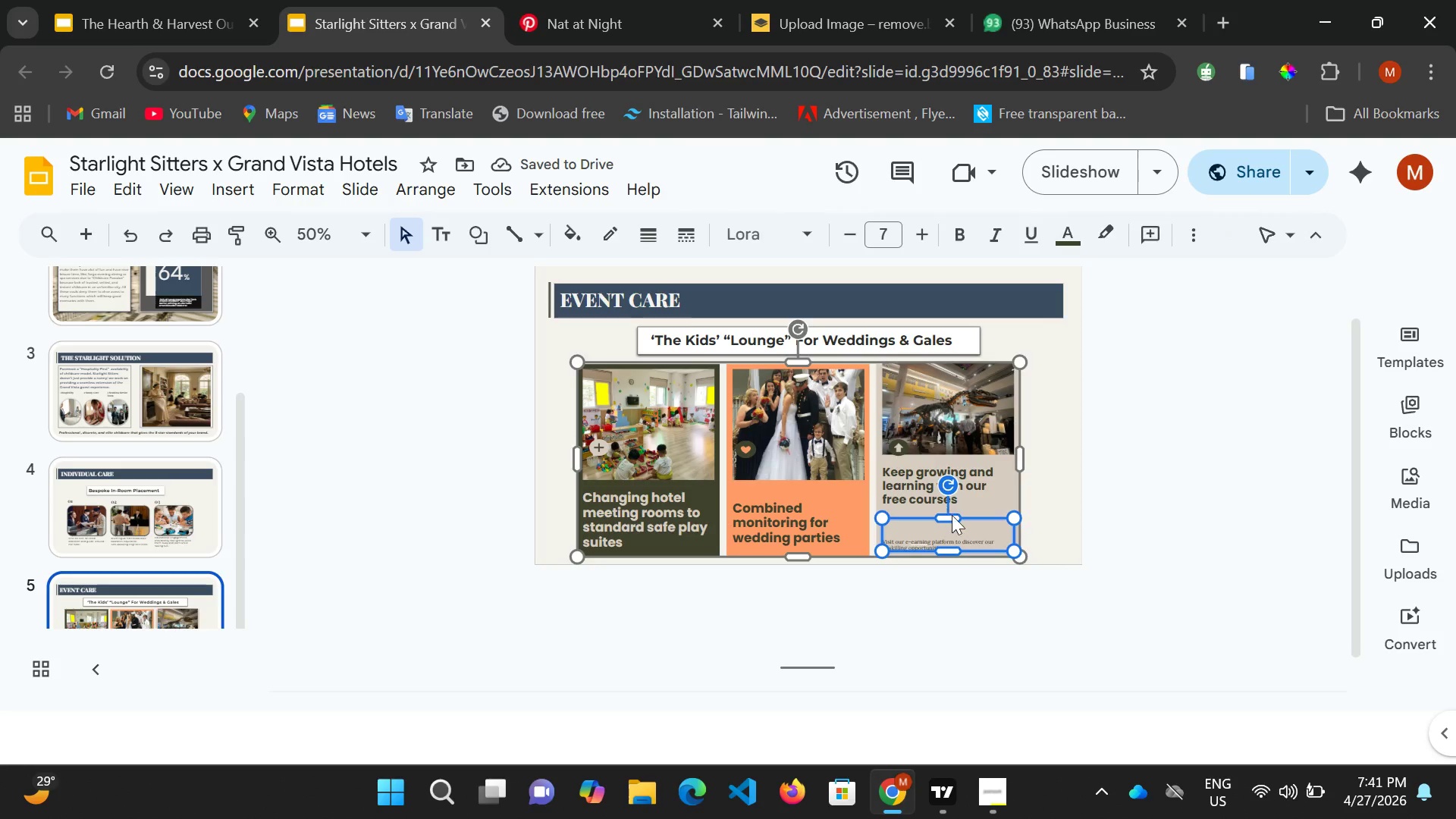 
key(Delete)
 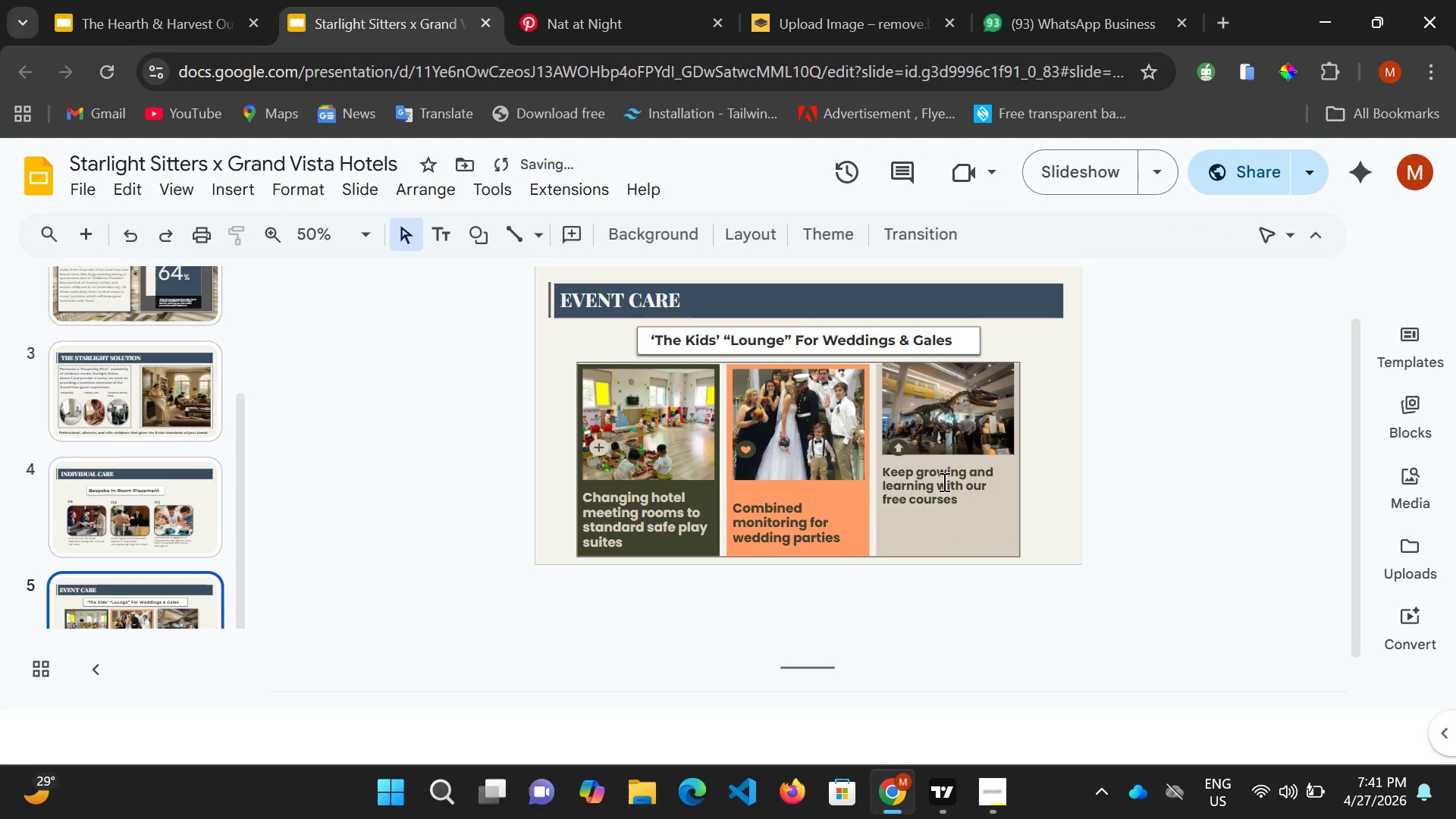 
left_click([943, 482])
 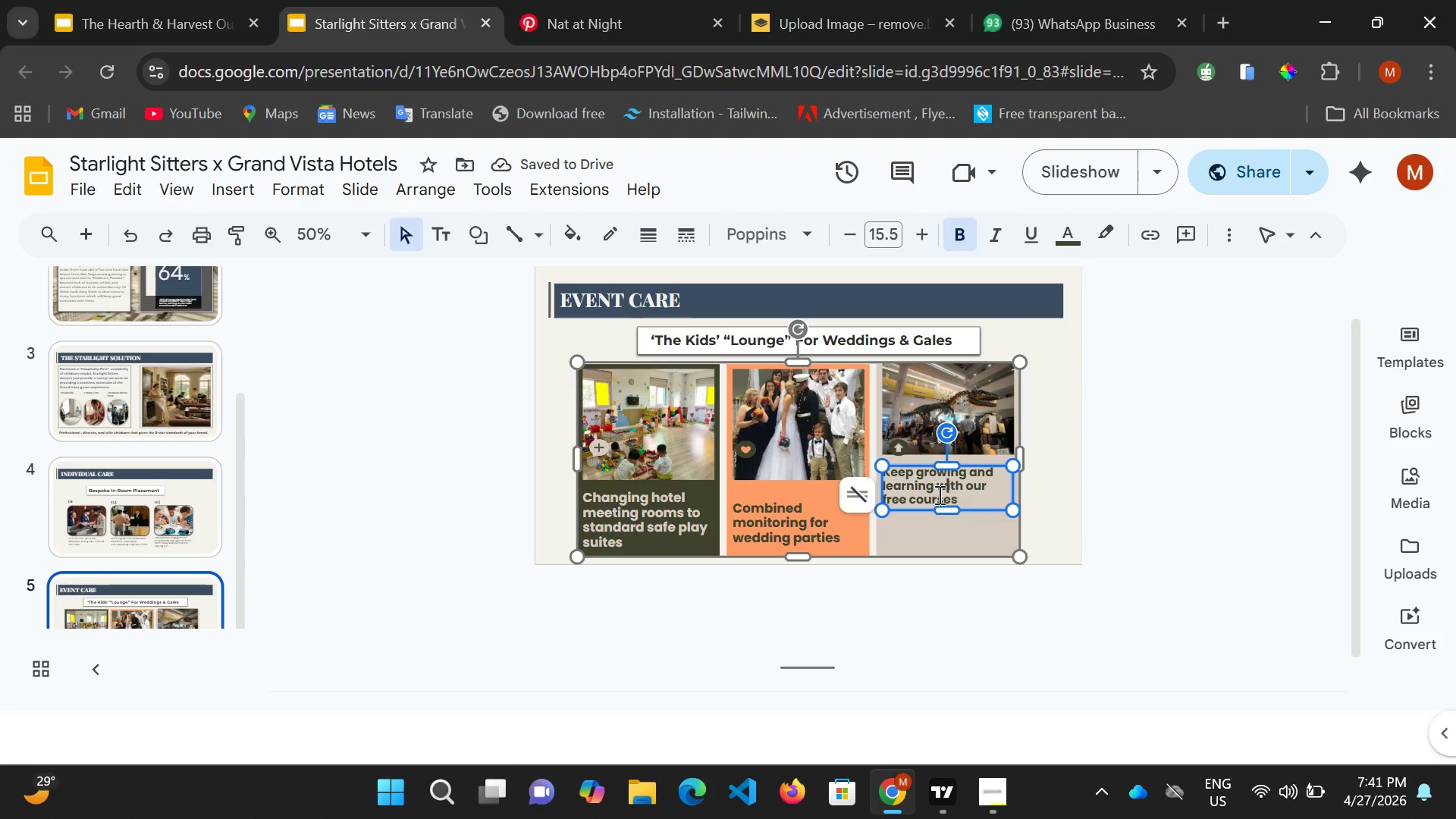 
left_click([938, 491])
 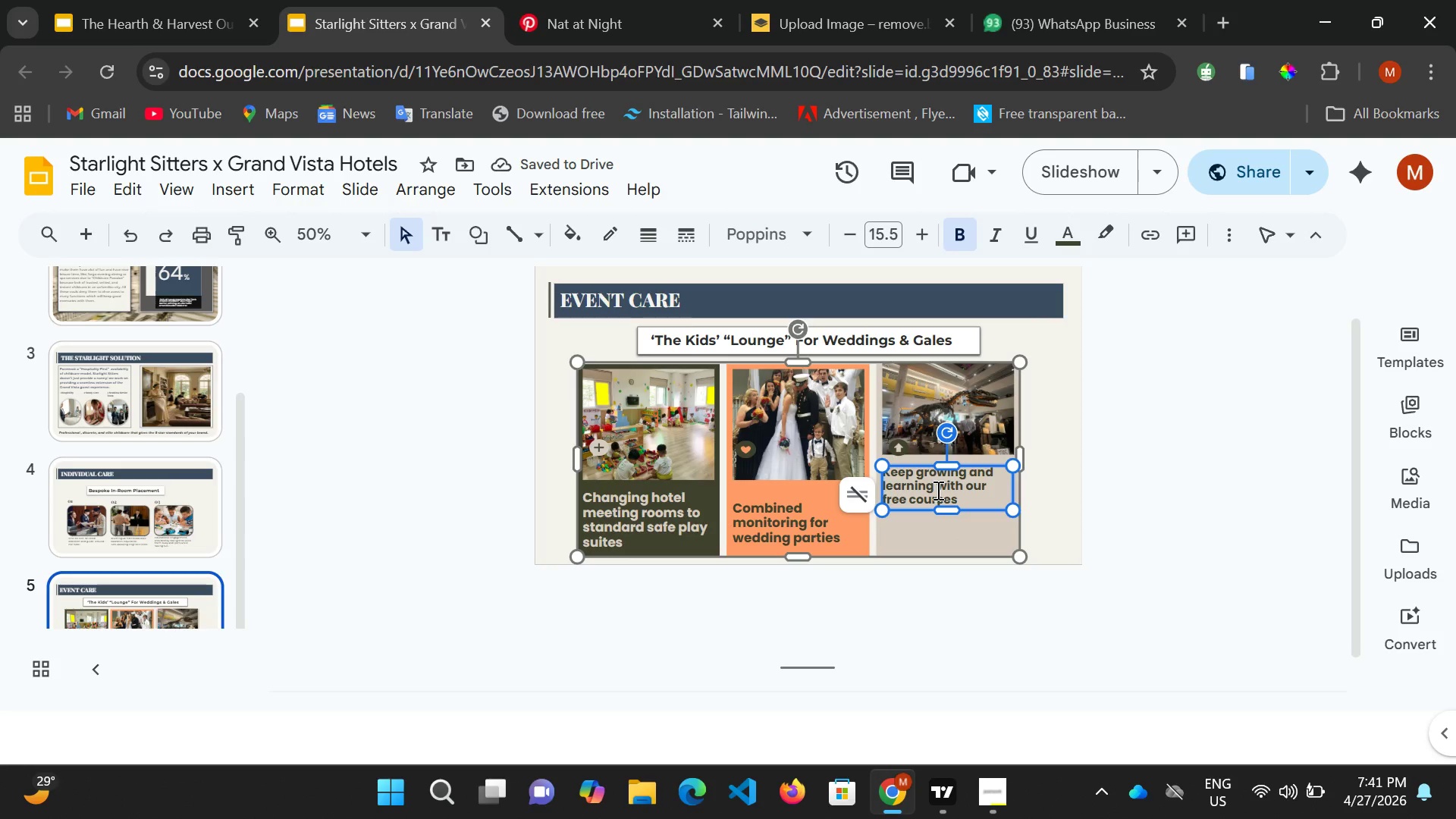 
key(Control+A)
 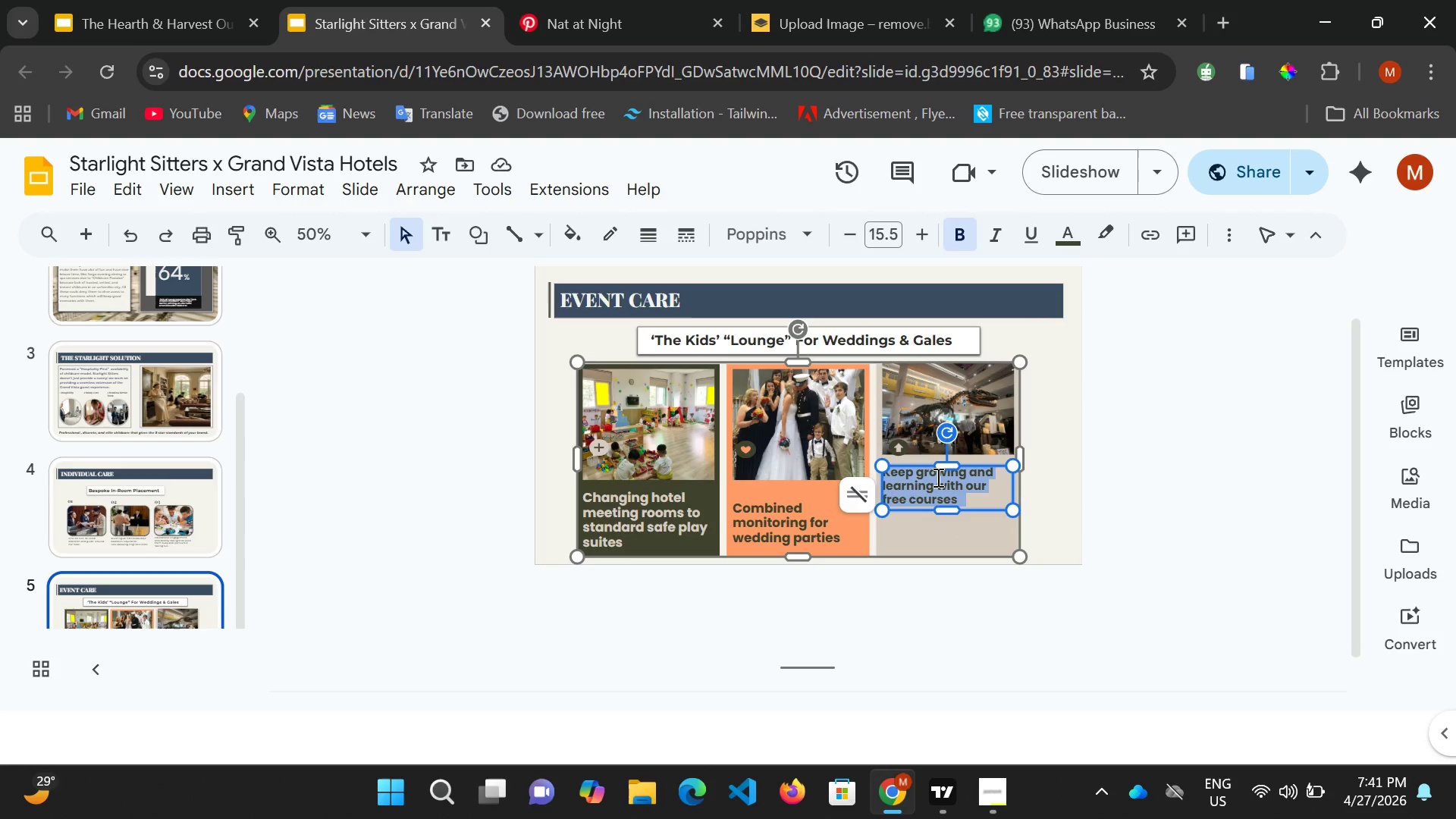 
wait(11.74)
 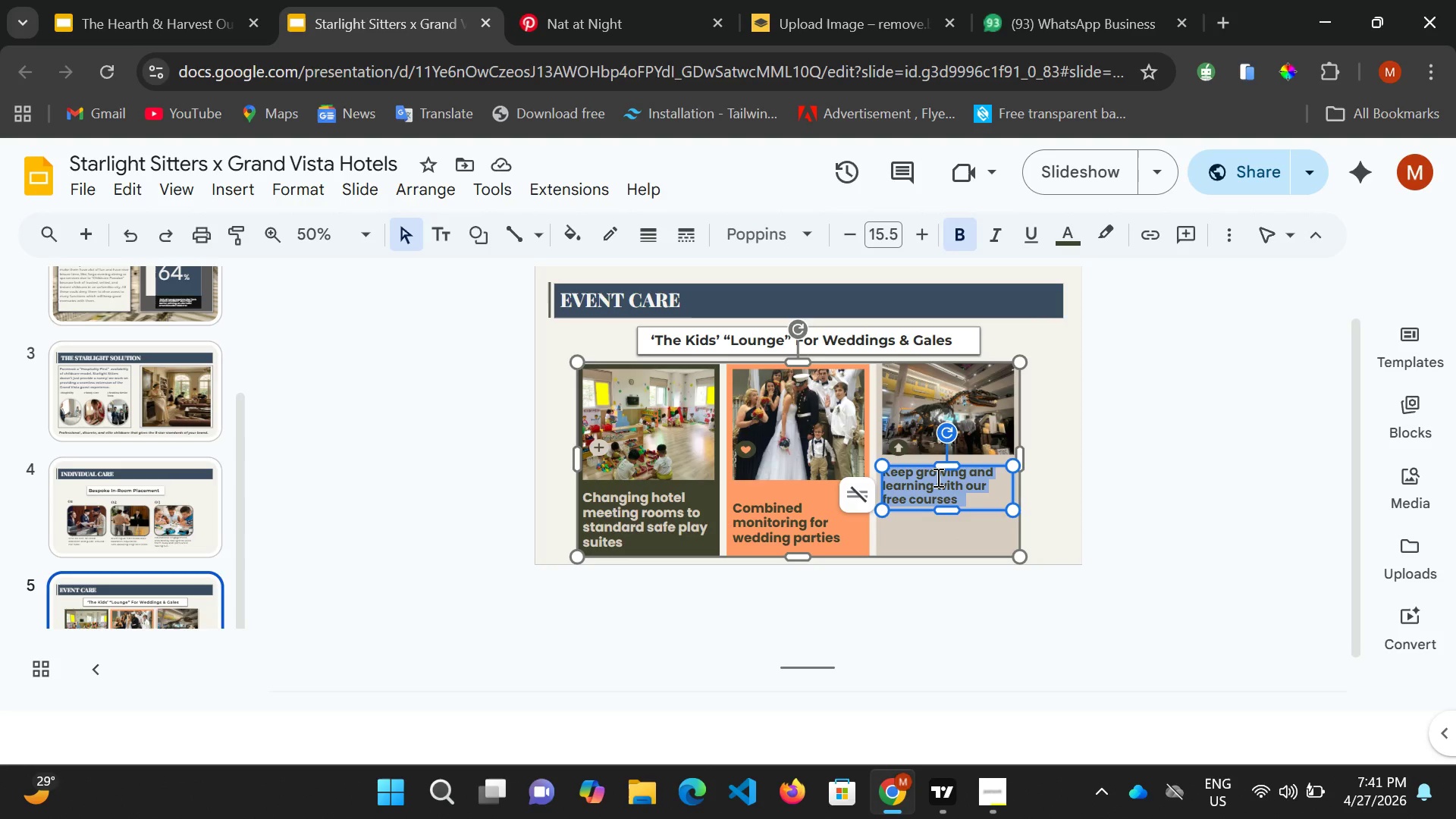 
type('Night at-the )
key(Backspace)
type(-M)
 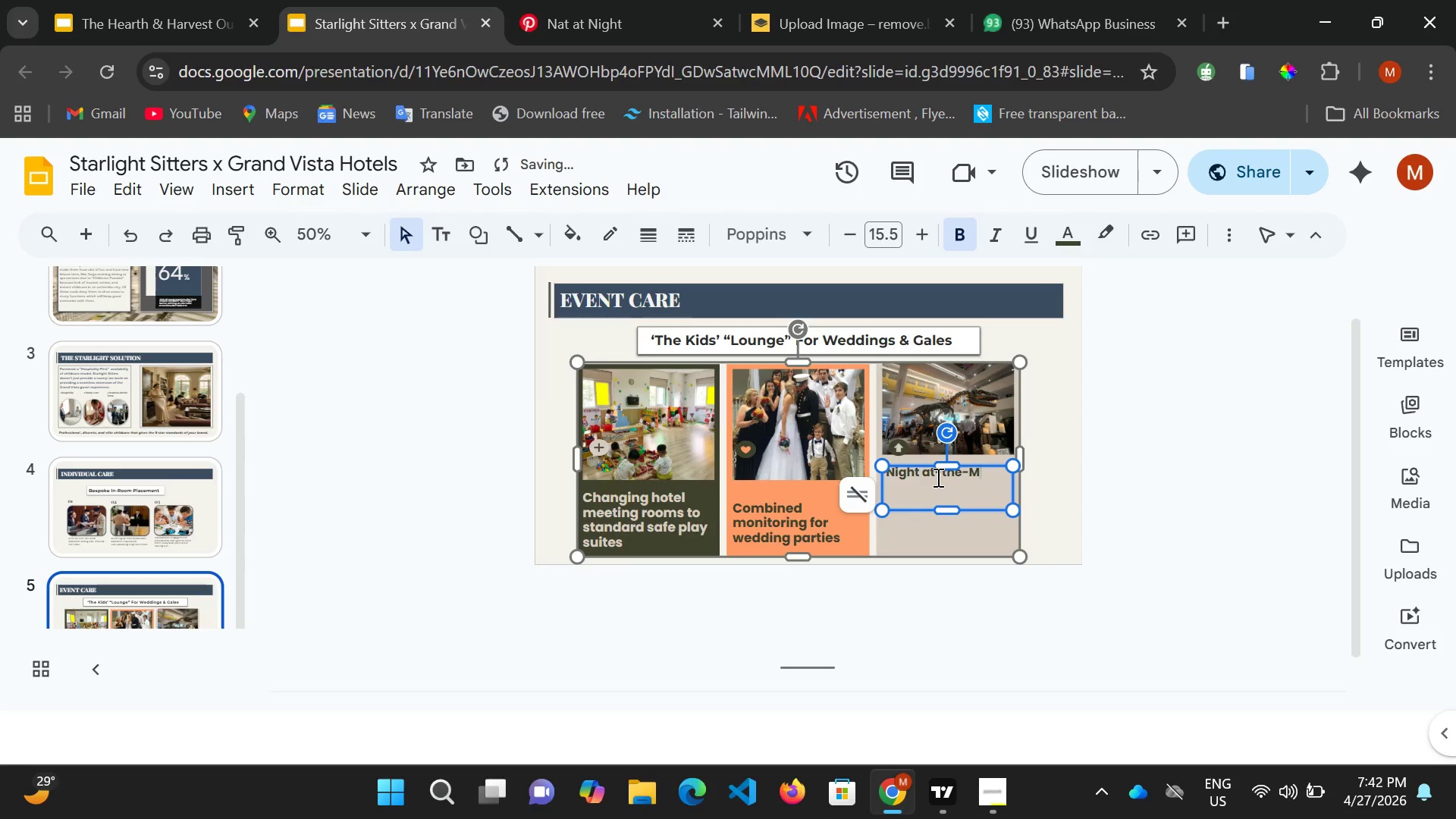 
type(uesu)
key(Backspace)
key(Backspace)
key(Backspace)
type(seum")
 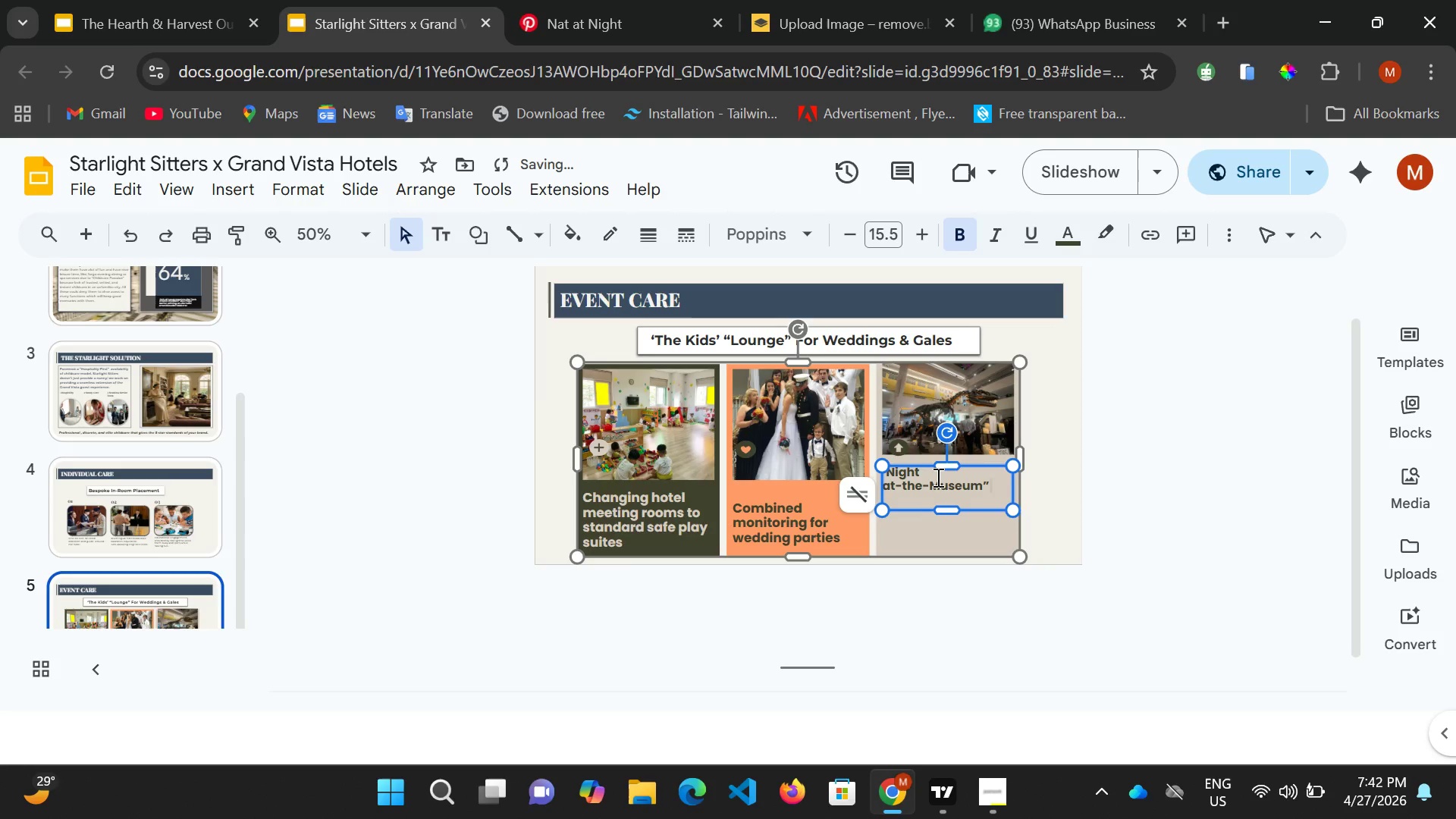 
wait(9.0)
 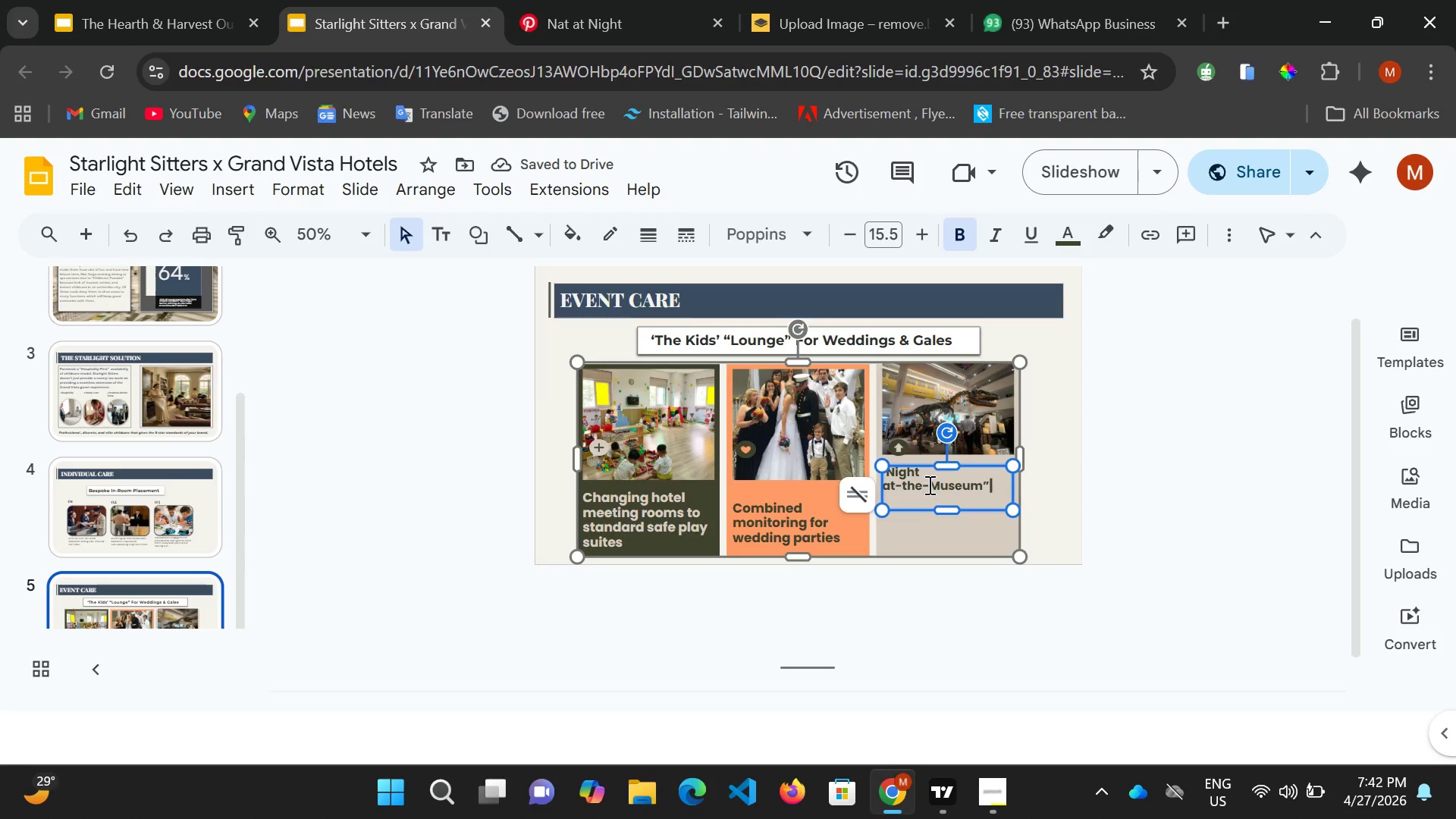 
type( this activities is forn older )
 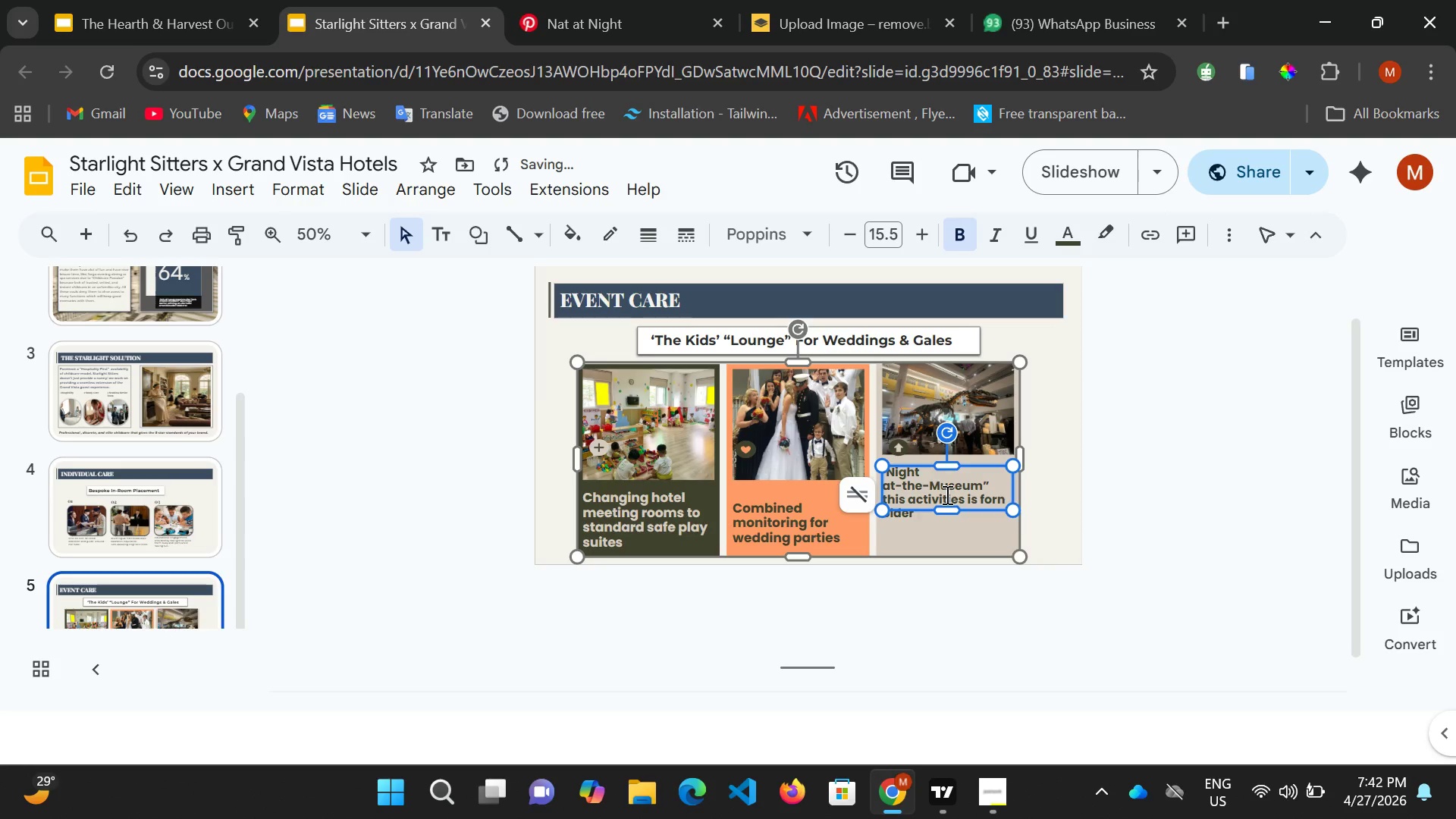 
wait(7.56)
 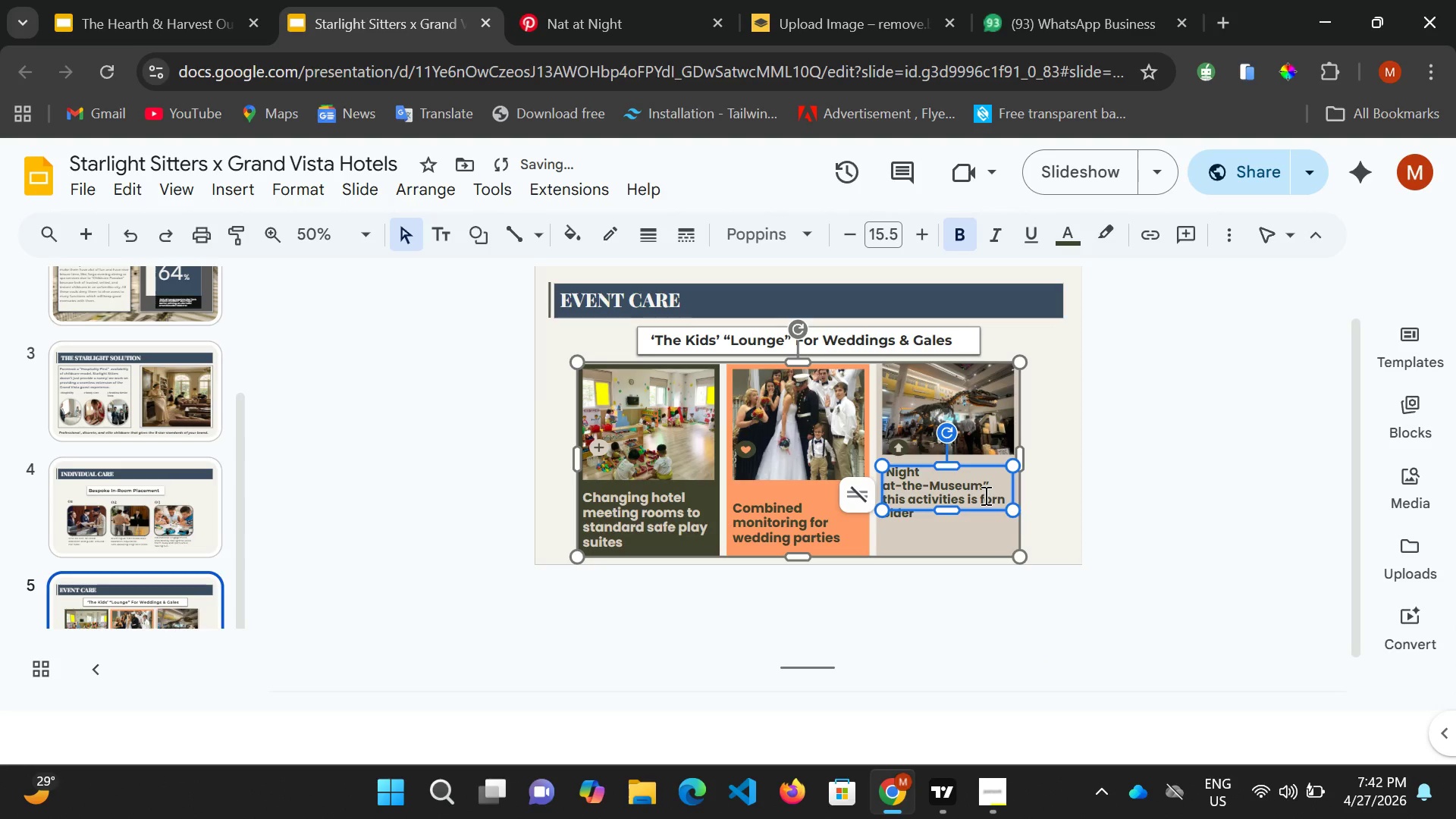 
type( people.)
 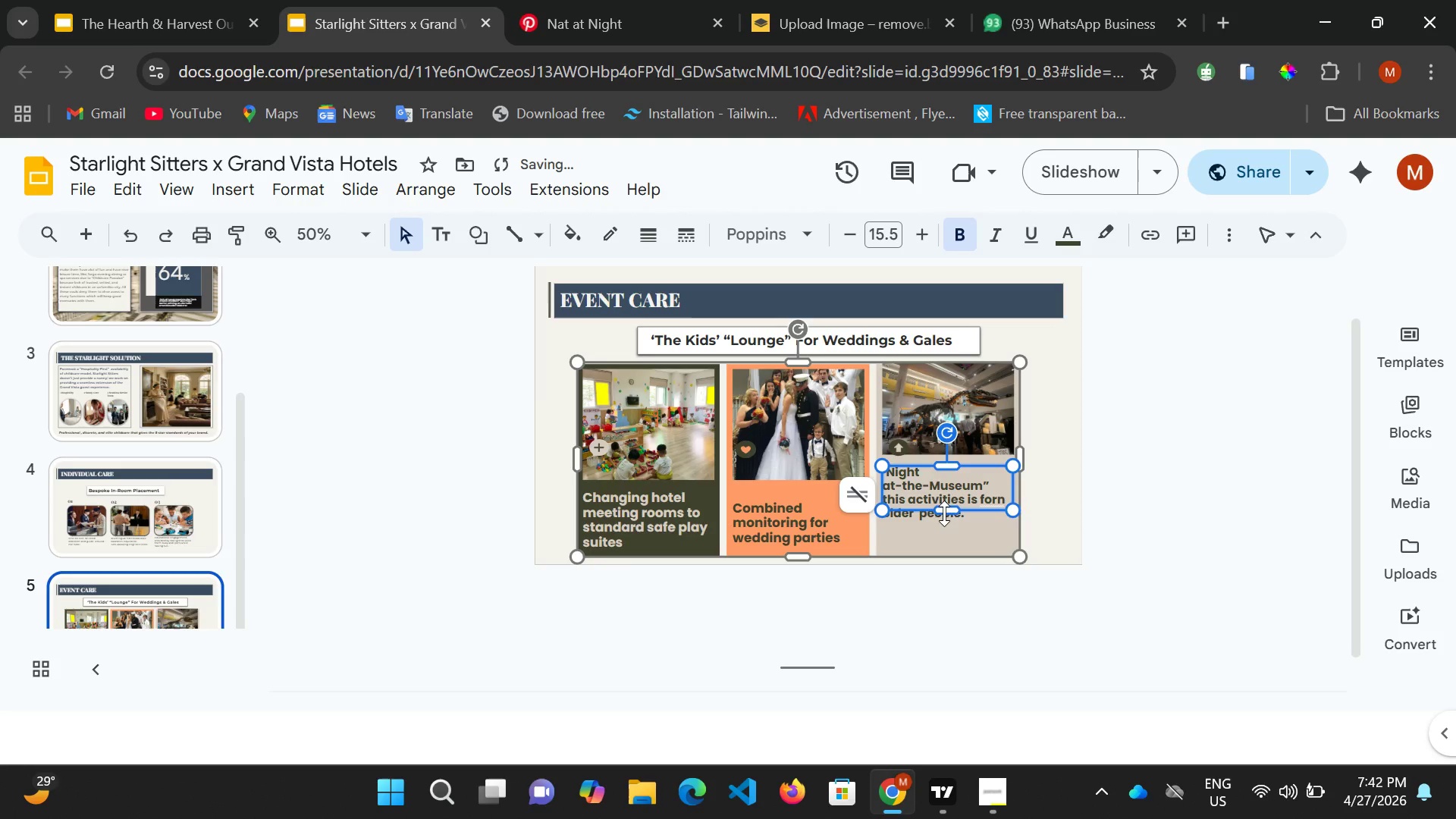 
left_click_drag(start_coordinate=[947, 510], to_coordinate=[947, 525])
 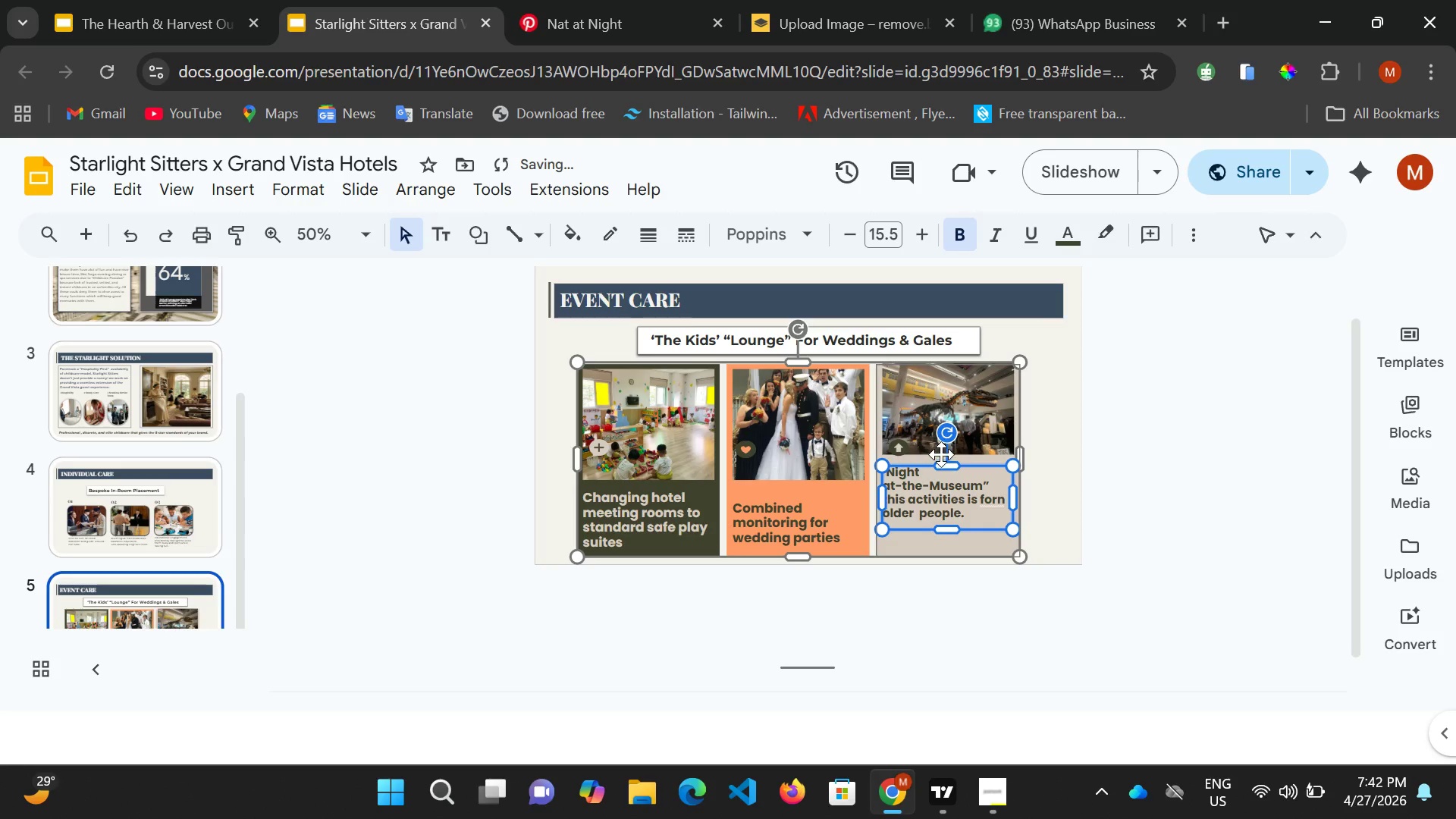 
left_click([945, 465])
 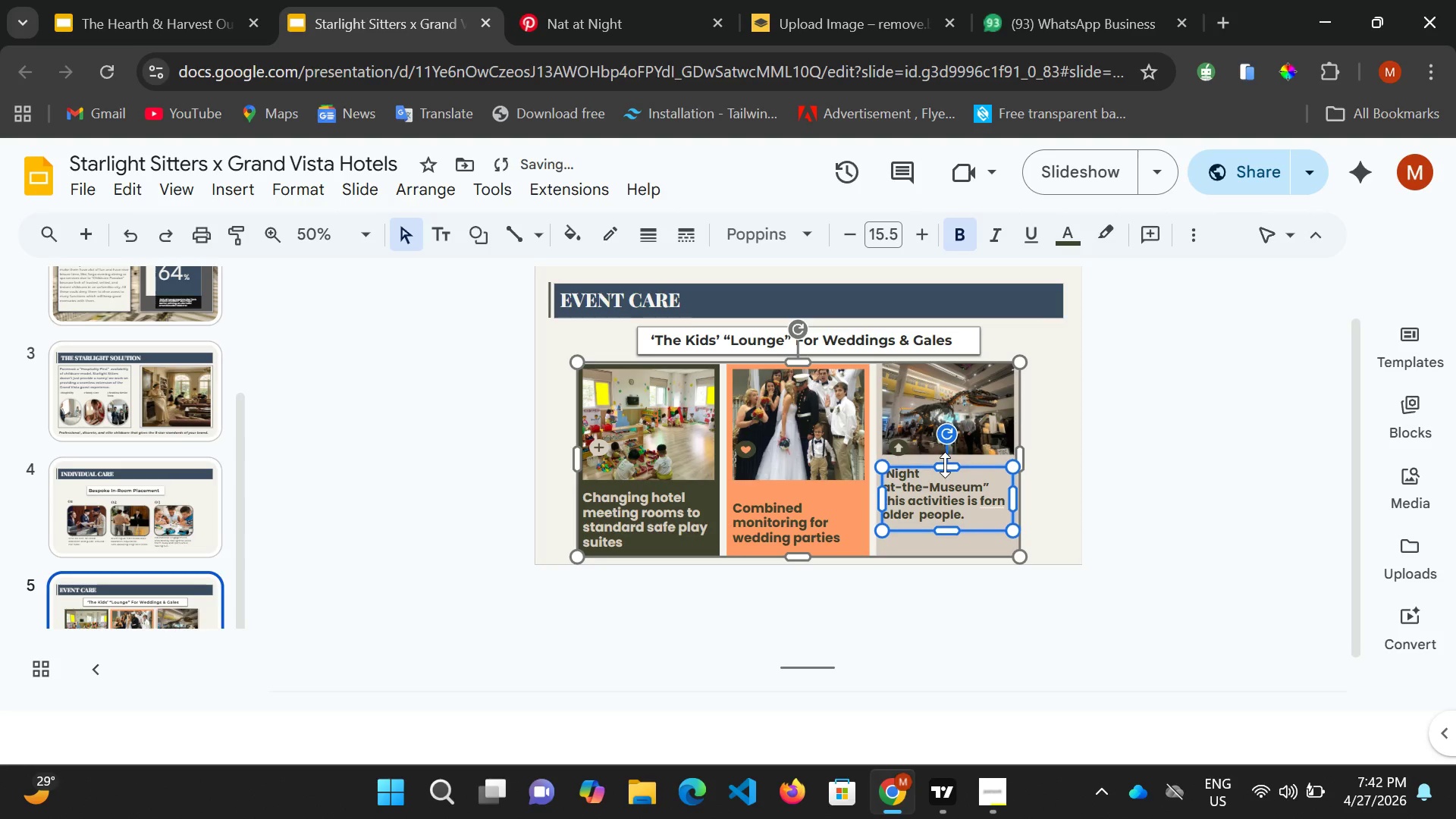 
hold_key(key=ArrowDown, duration=1.08)
 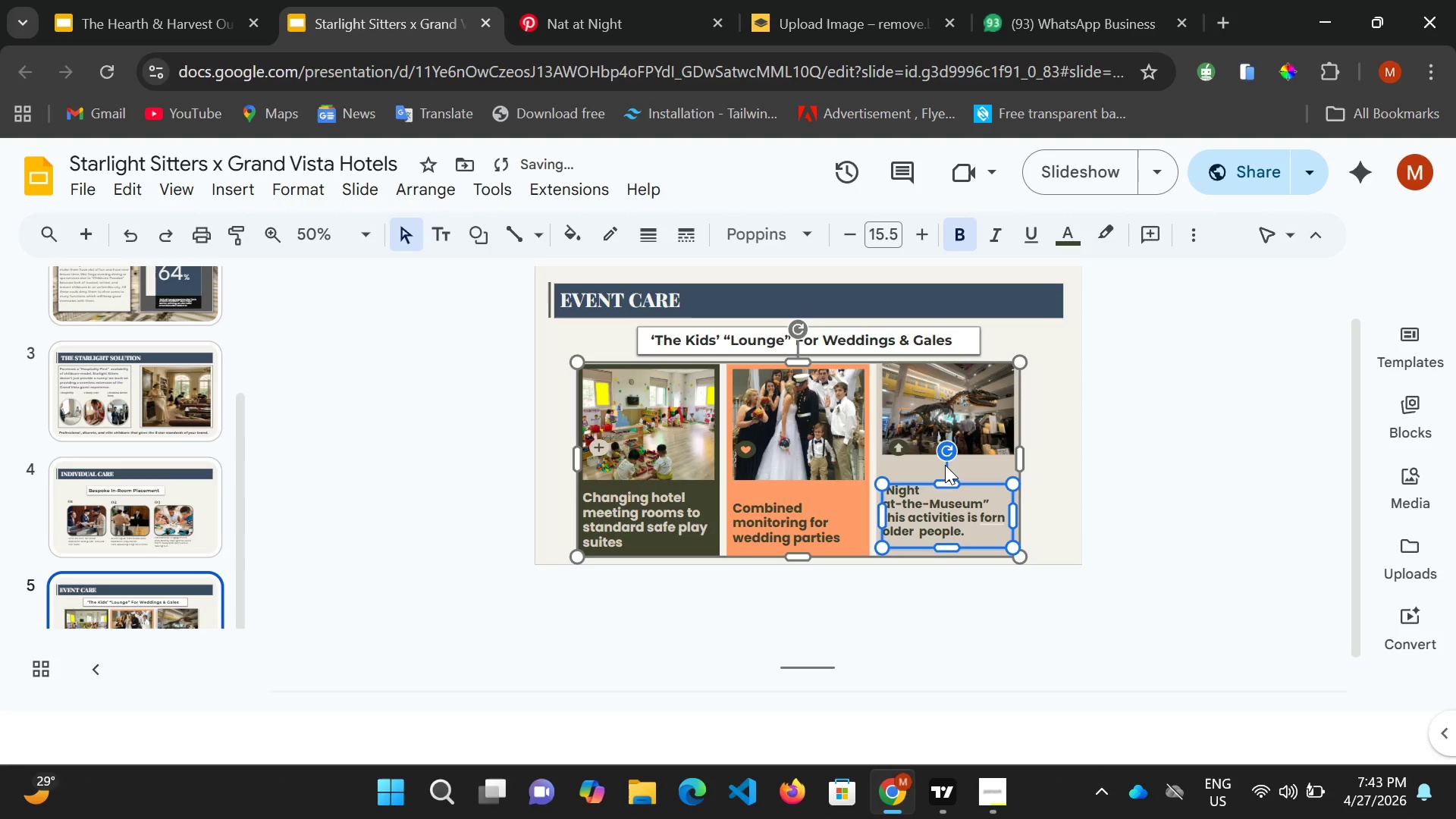 
key(ArrowDown)
 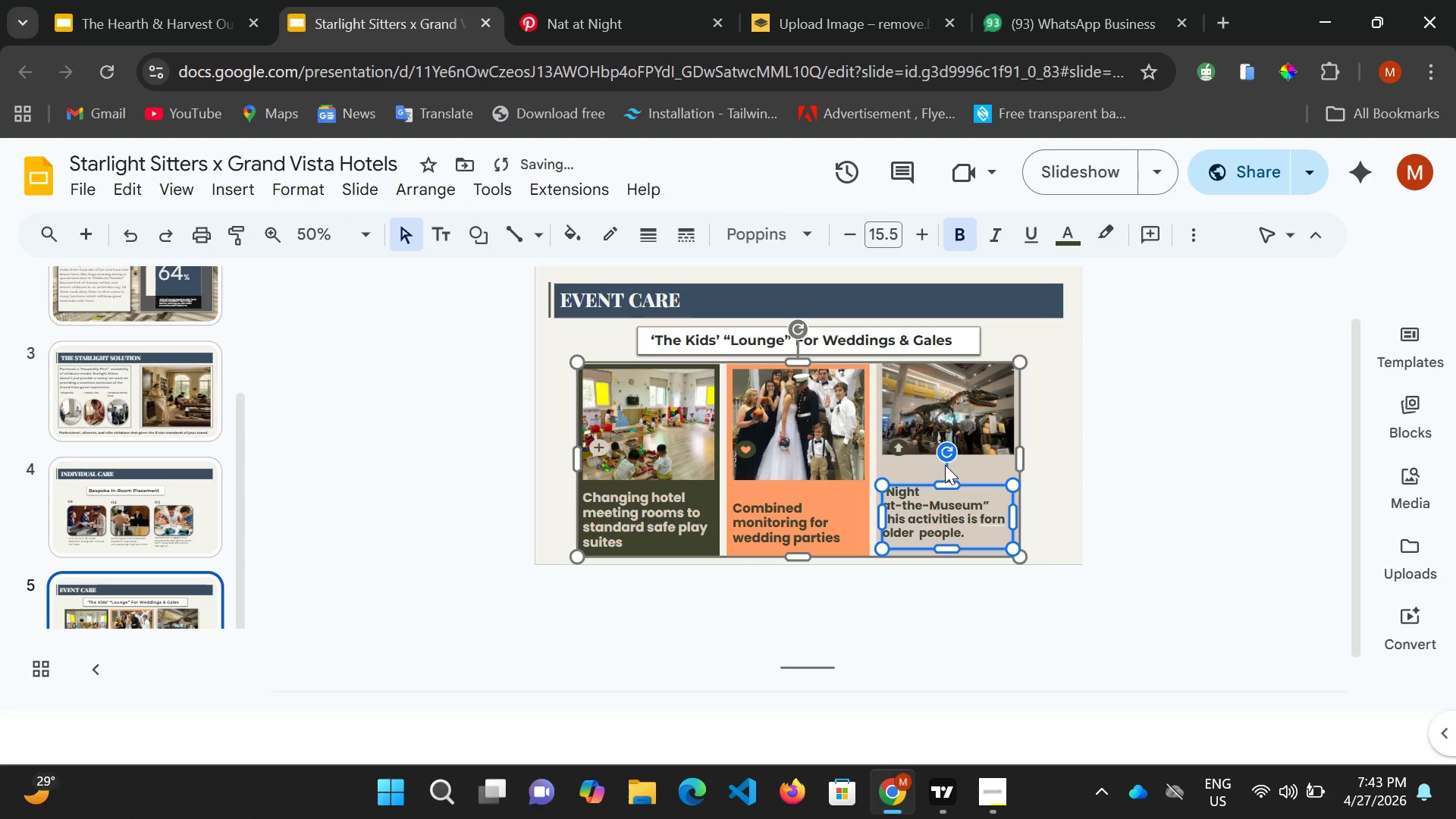 
key(ArrowDown)
 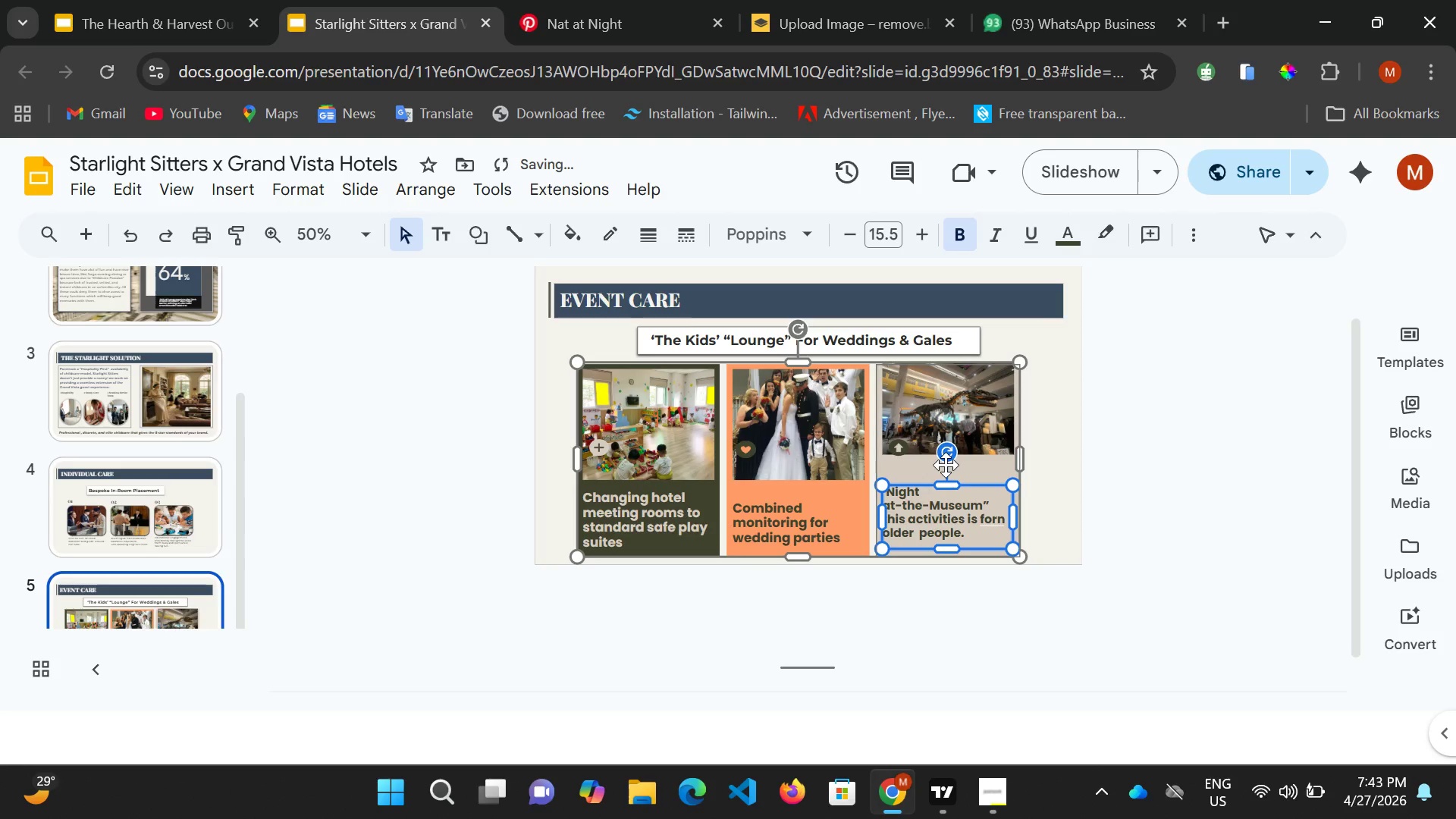 
key(ArrowDown)
 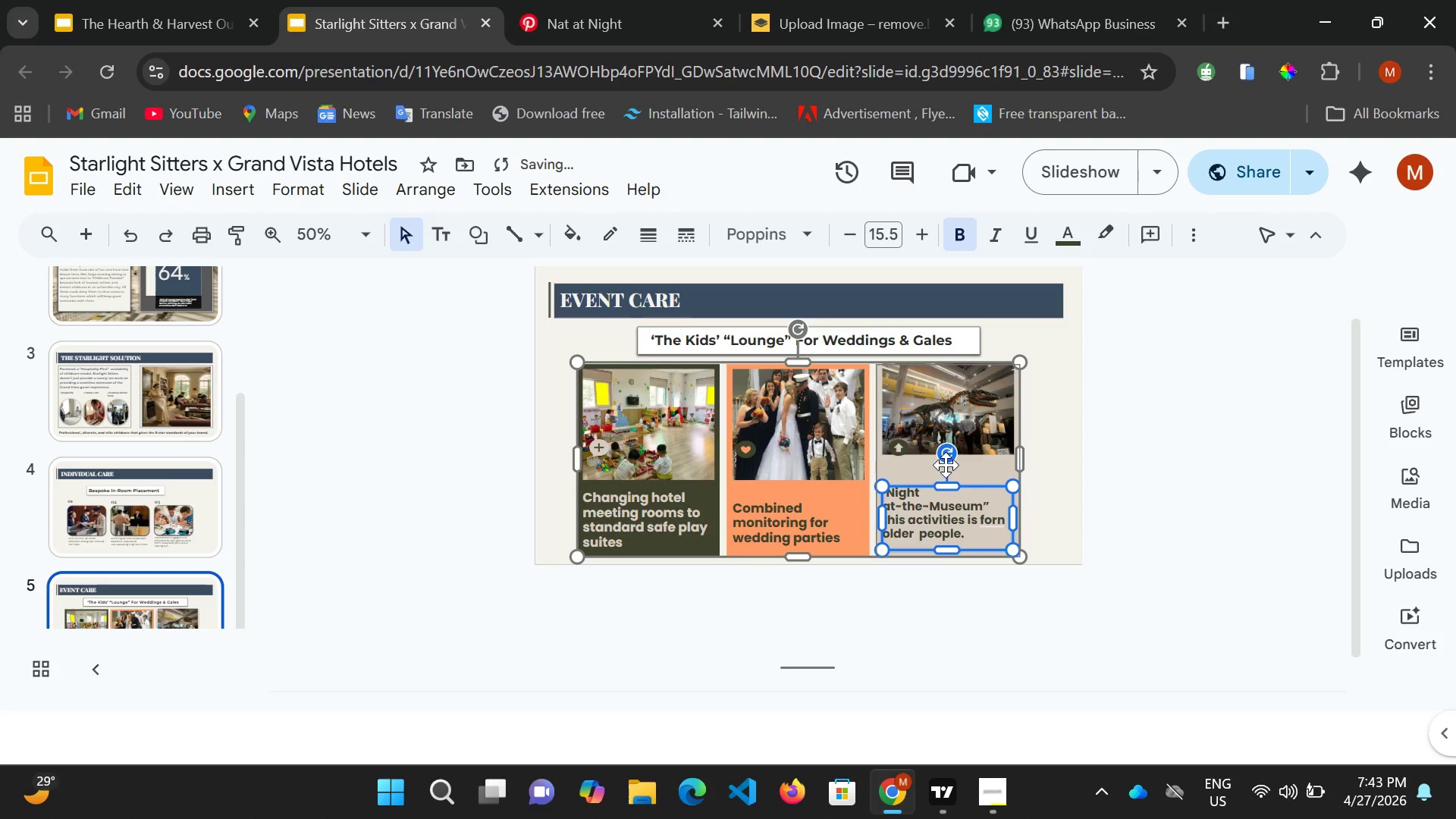 
key(ArrowDown)
 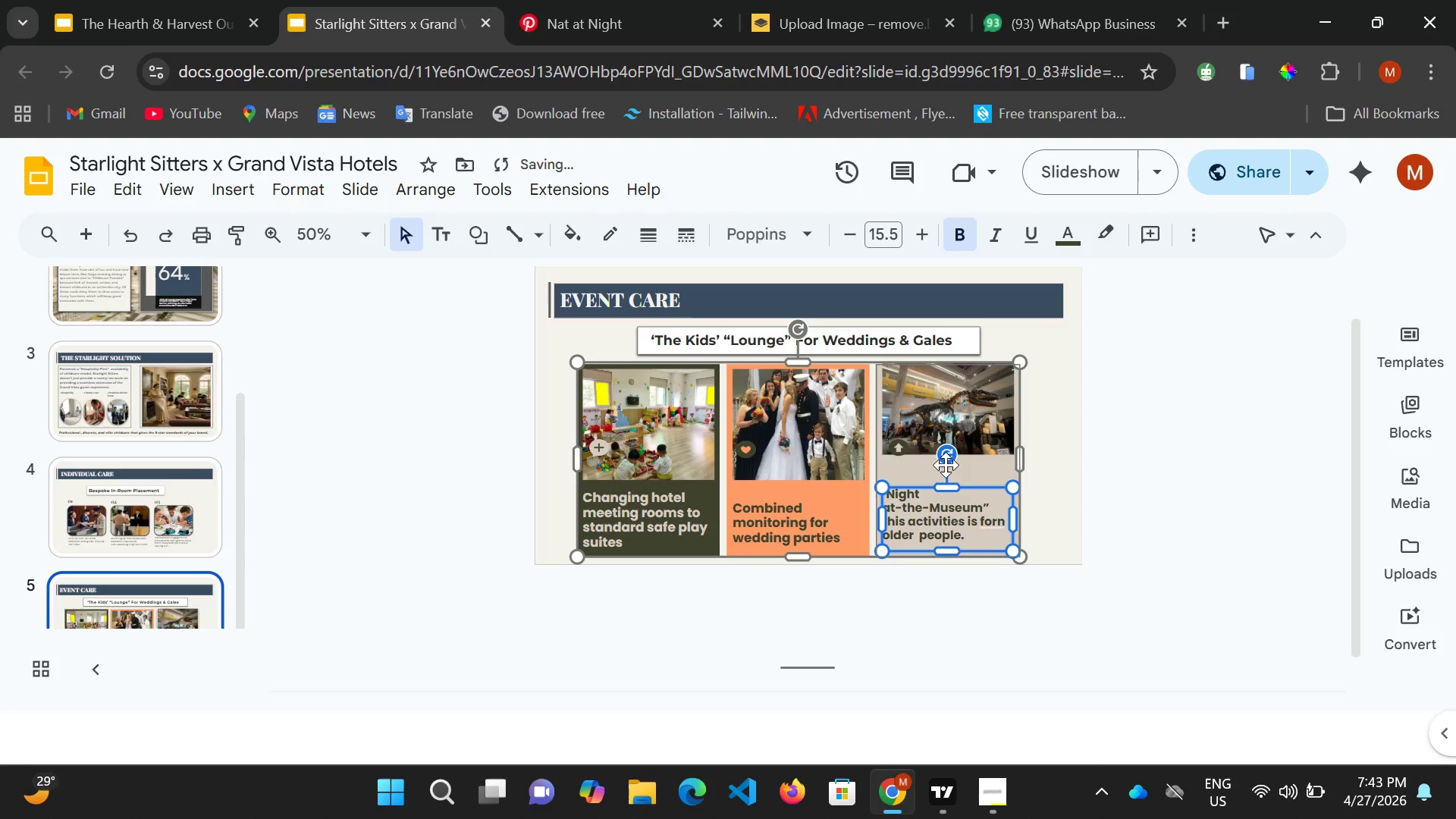 
key(ArrowDown)
 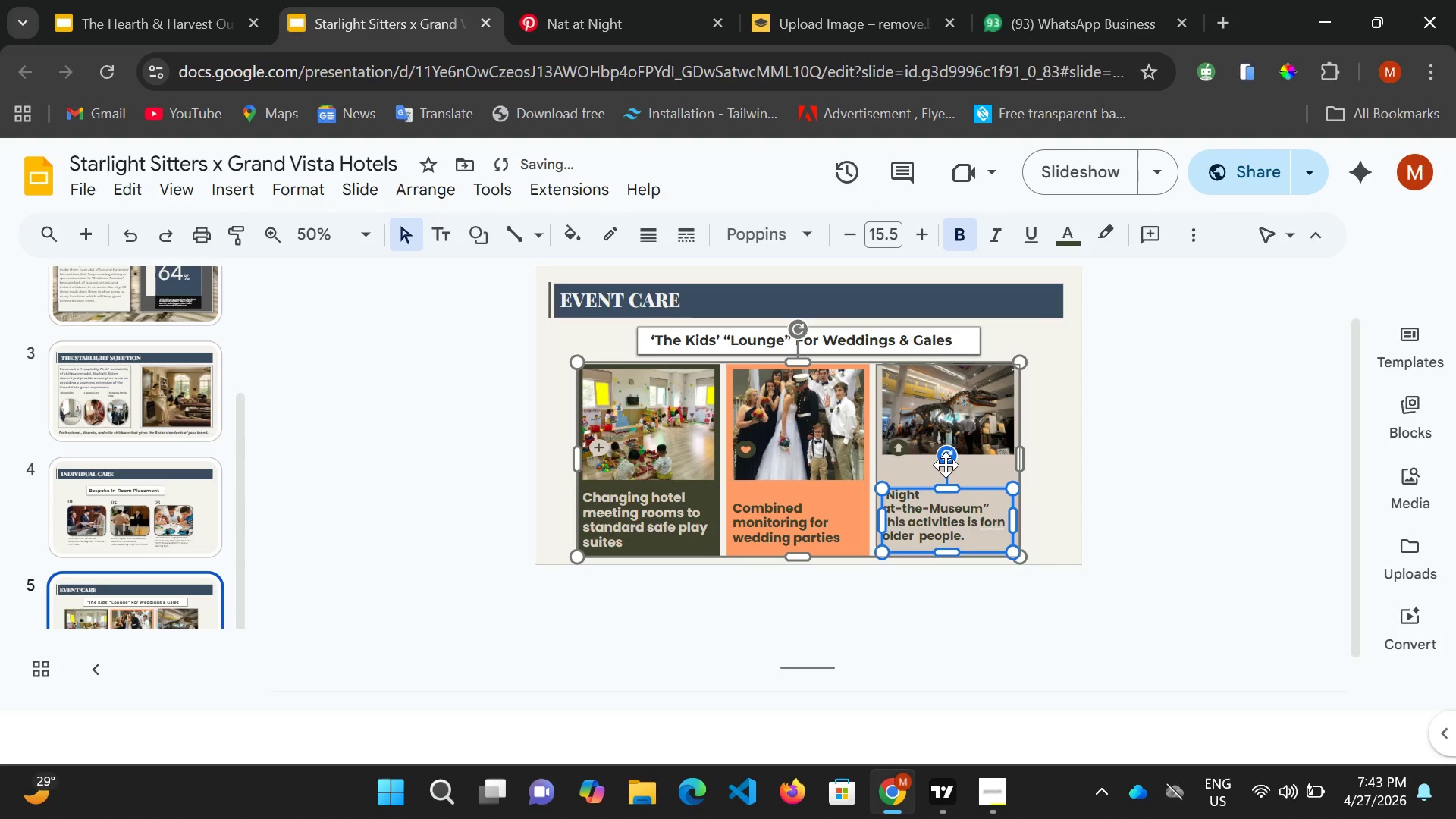 
key(ArrowDown)
 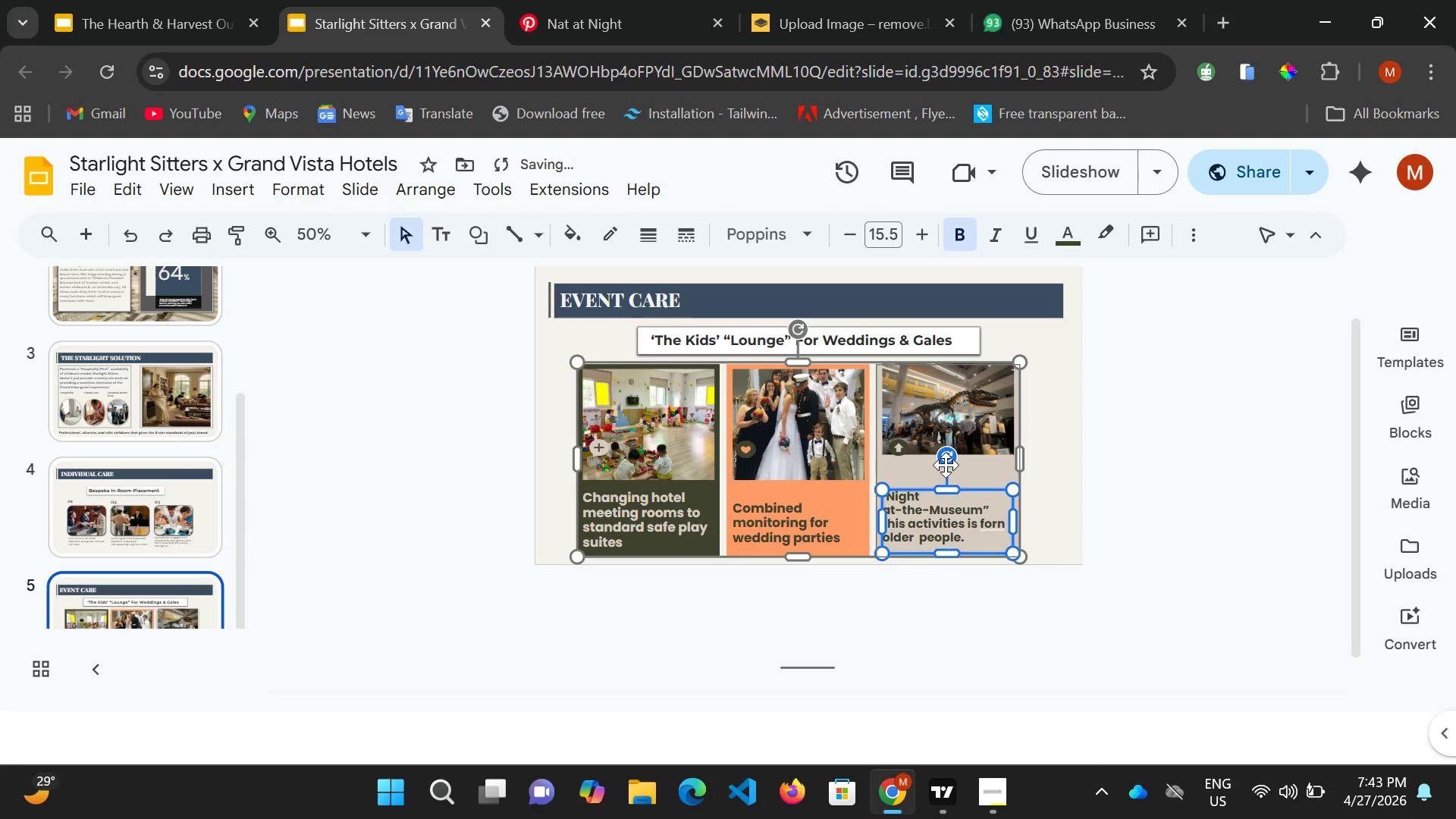 
key(ArrowDown)
 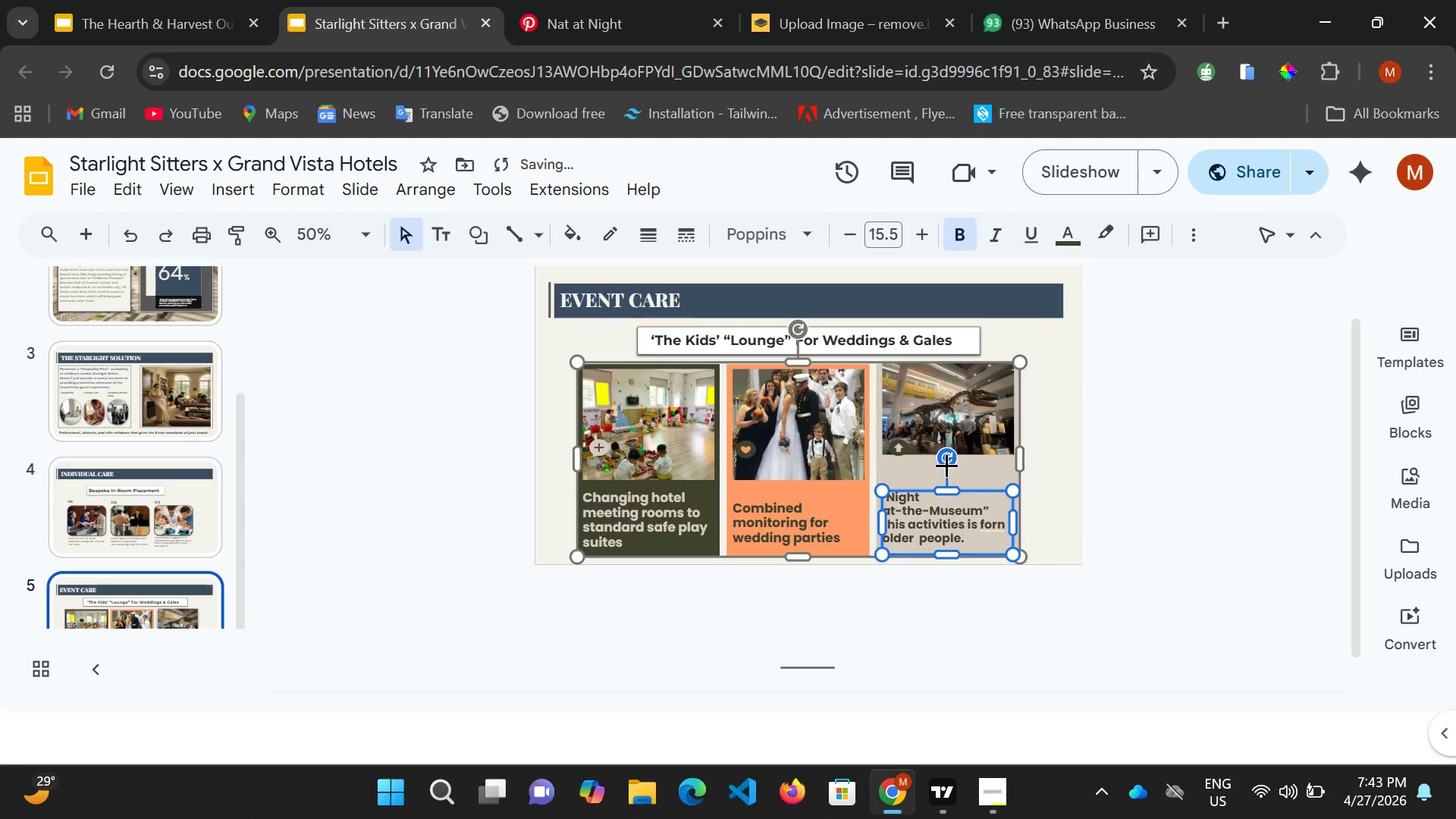 
key(ArrowDown)
 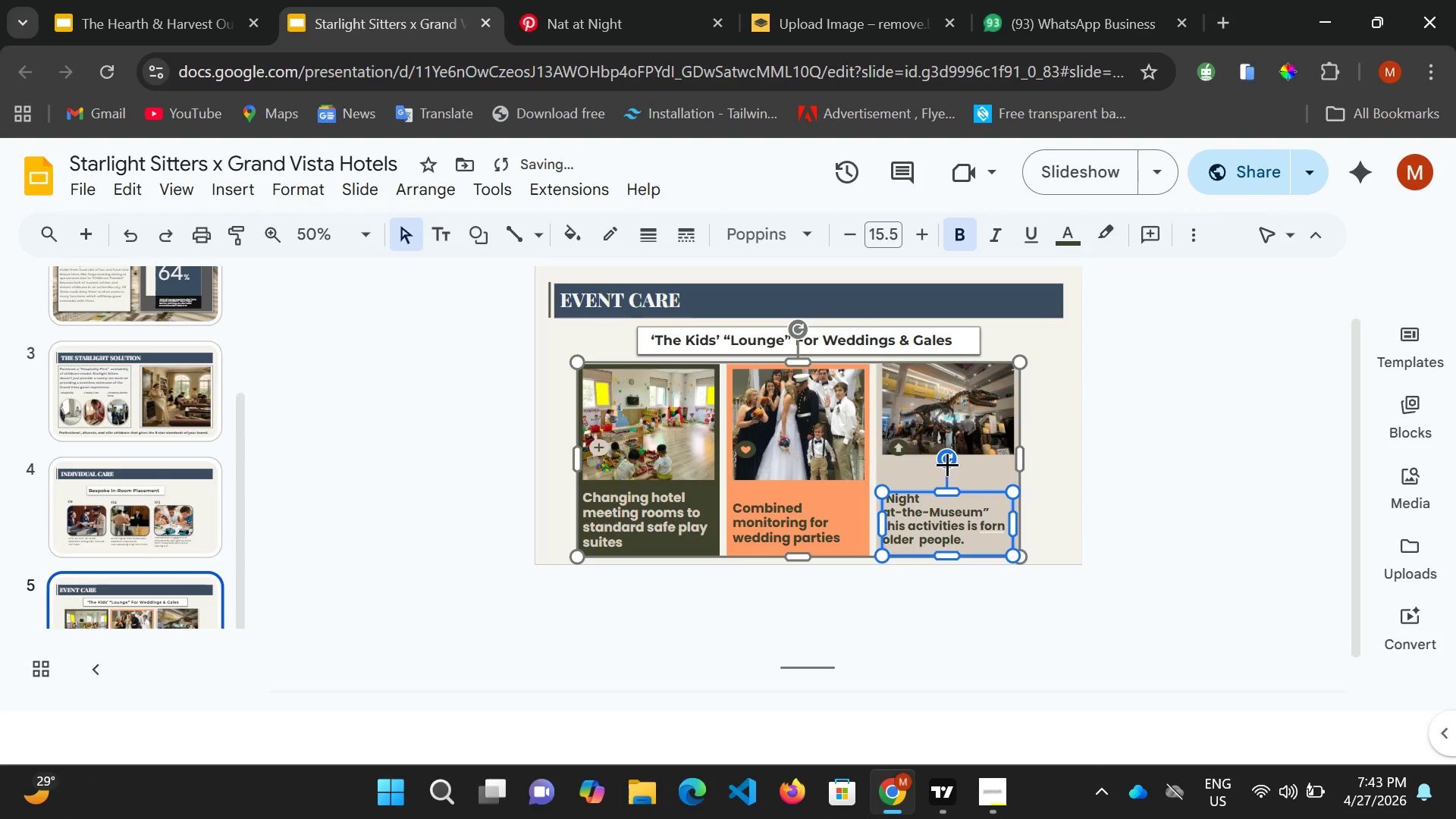 
key(ArrowDown)
 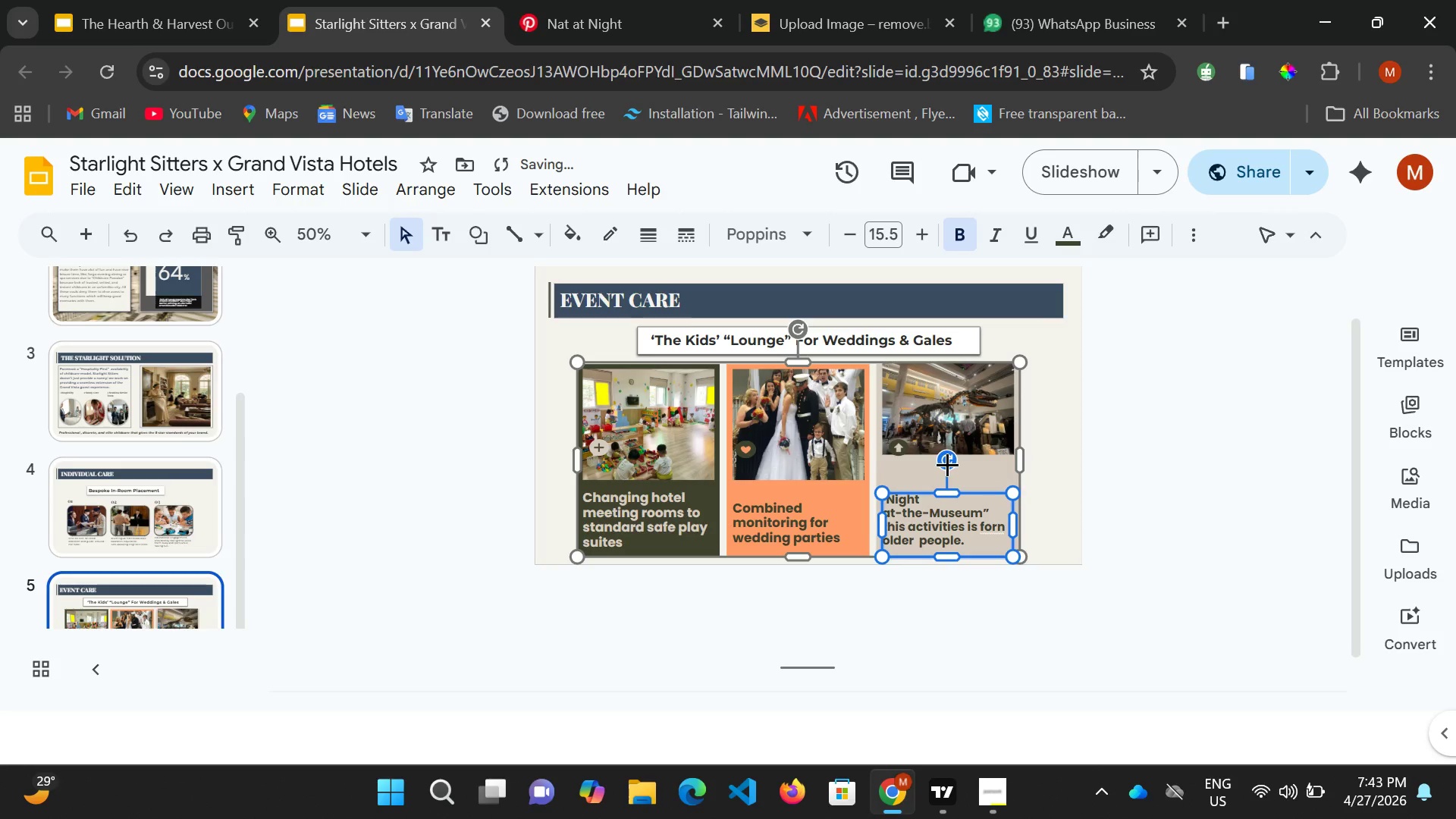 
key(ArrowDown)
 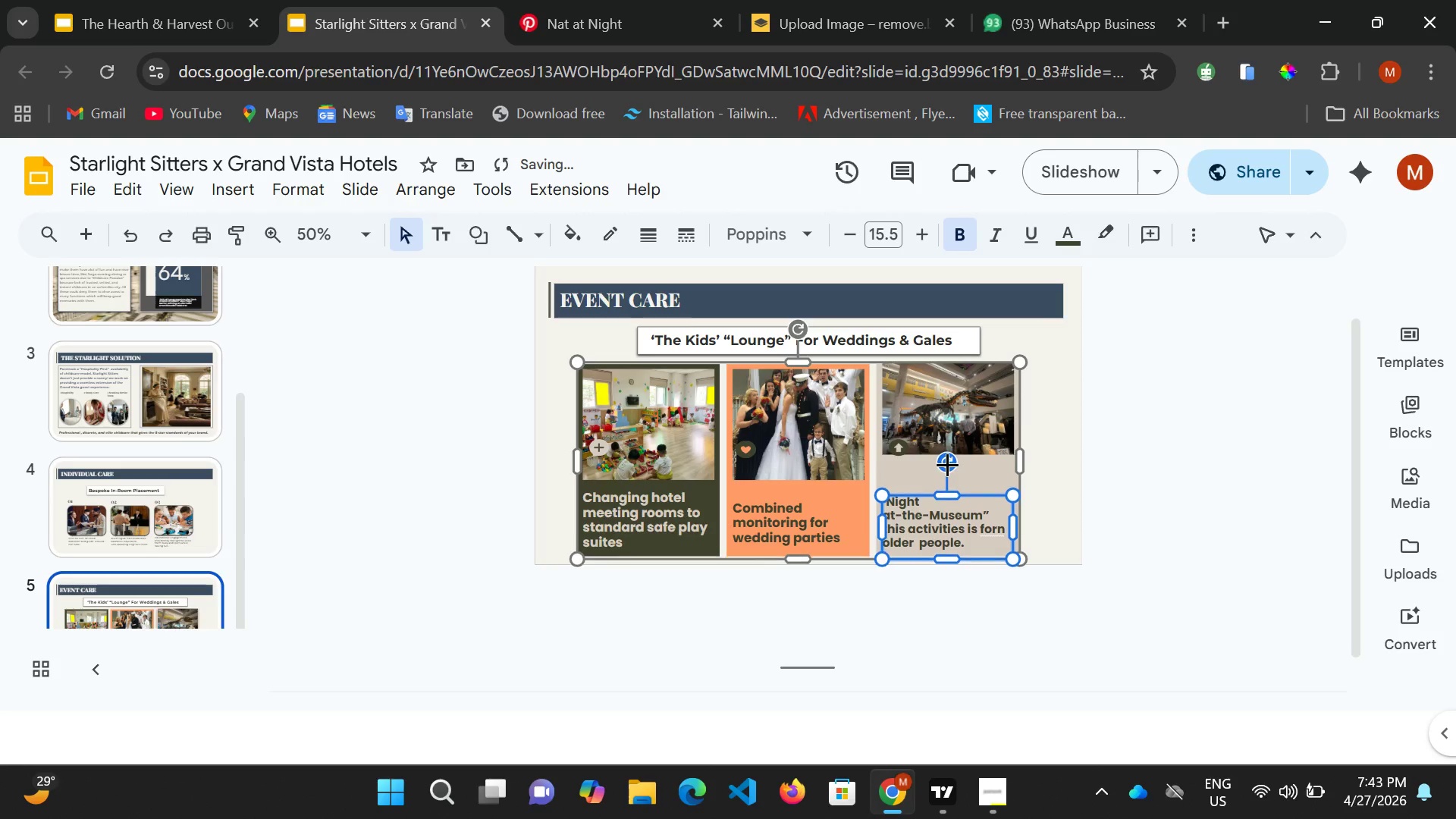 
key(ArrowDown)
 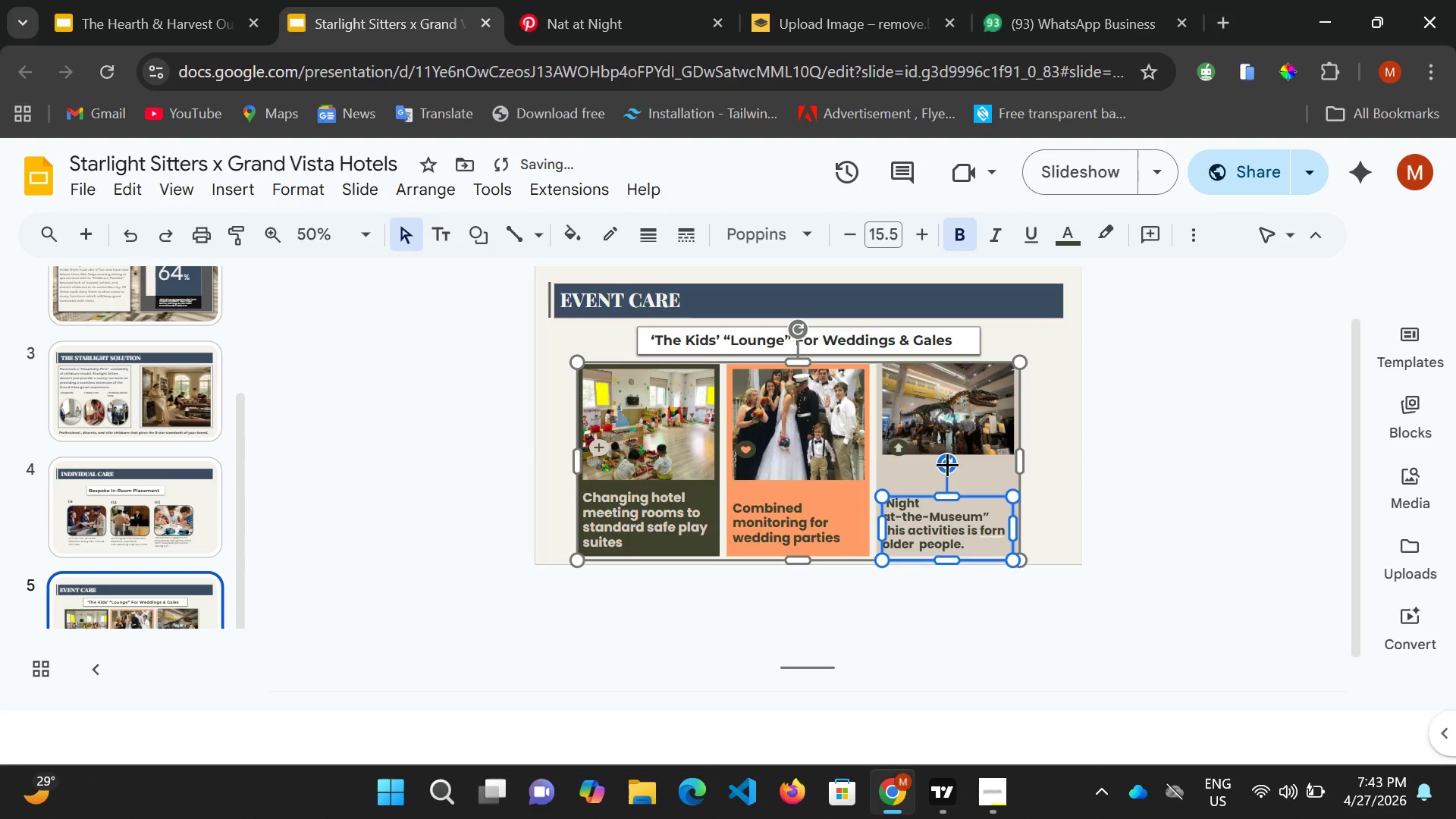 
key(ArrowDown)
 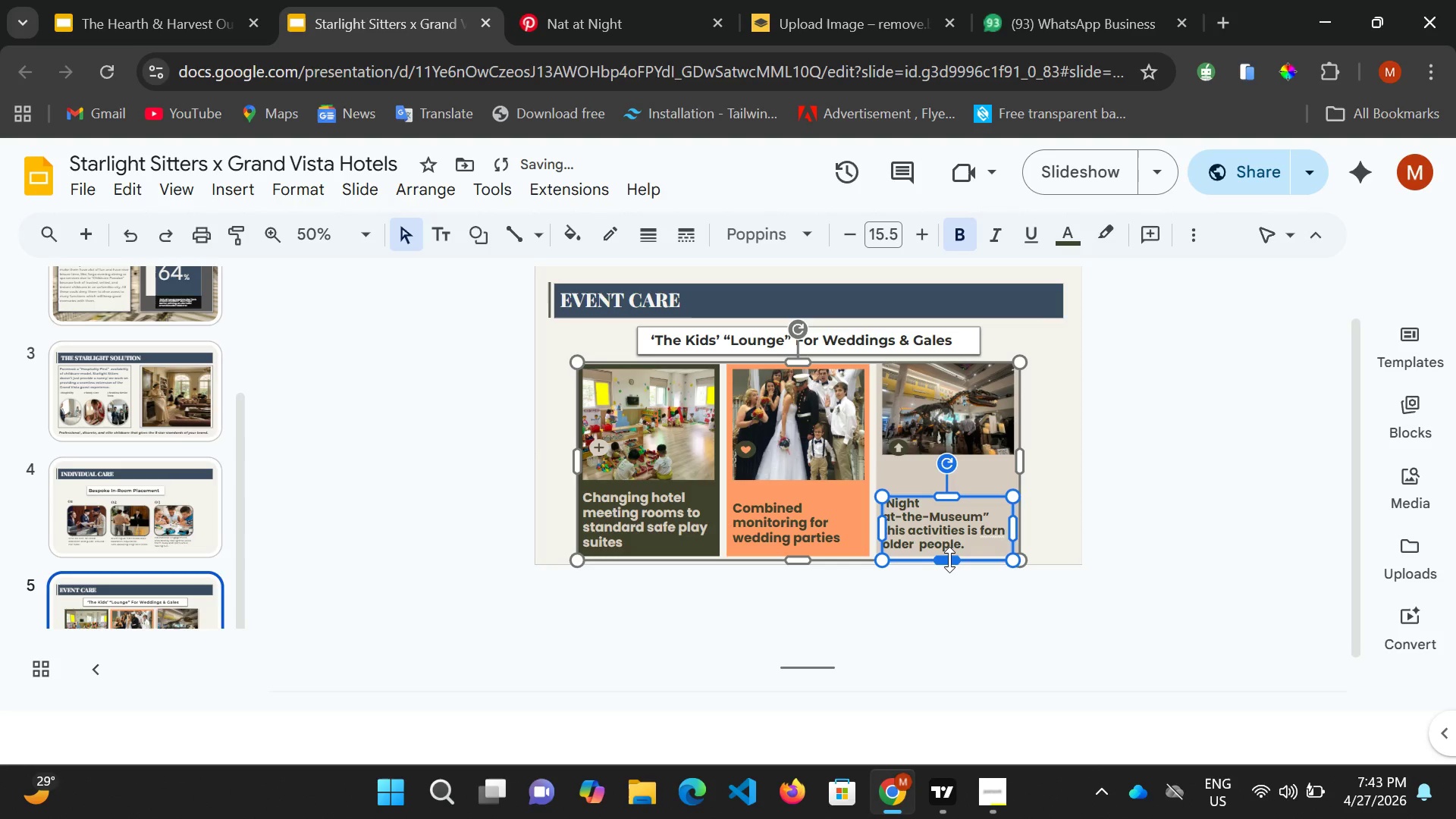 
left_click_drag(start_coordinate=[949, 560], to_coordinate=[949, 551])
 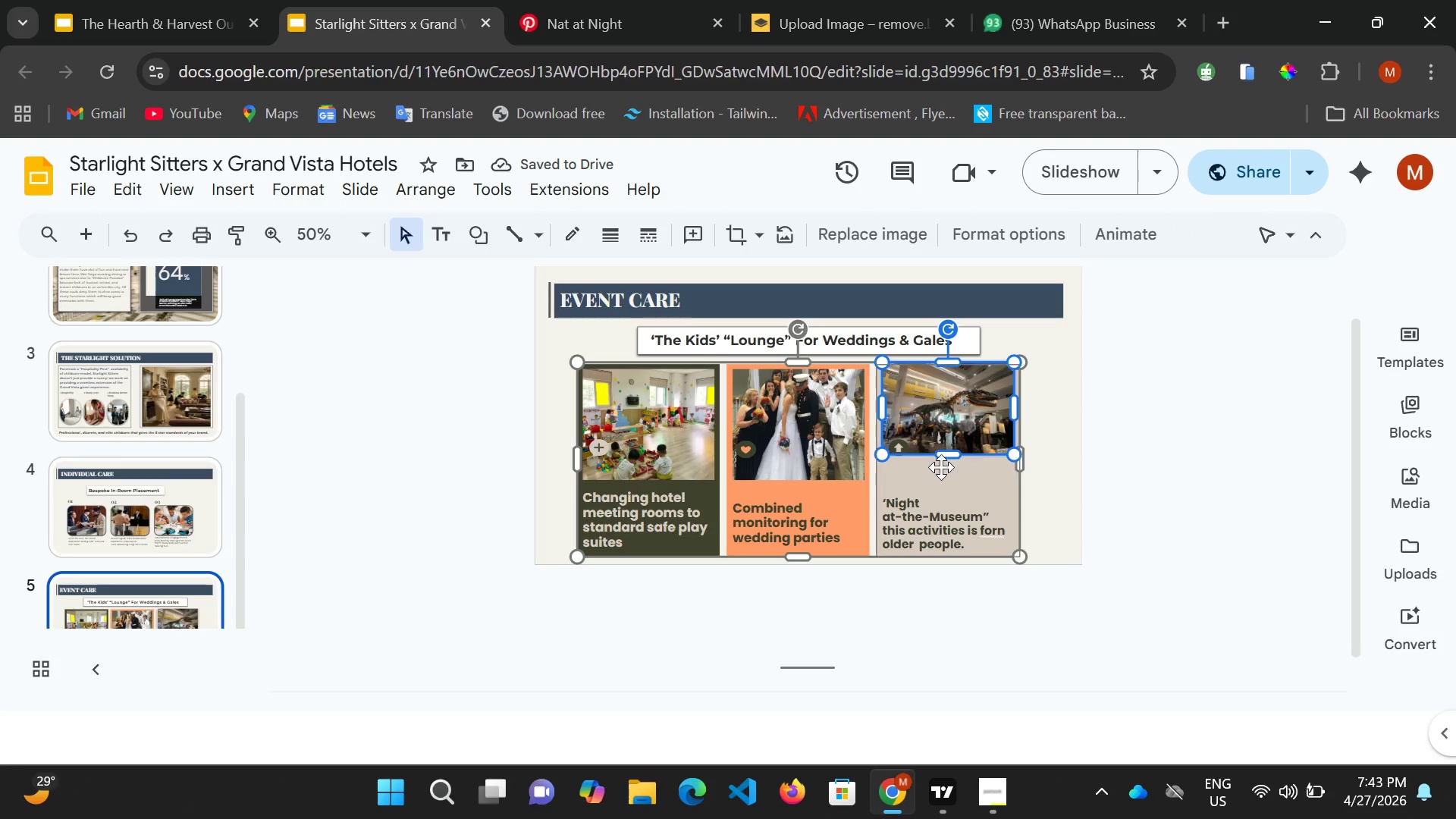 
left_click_drag(start_coordinate=[943, 455], to_coordinate=[943, 479])
 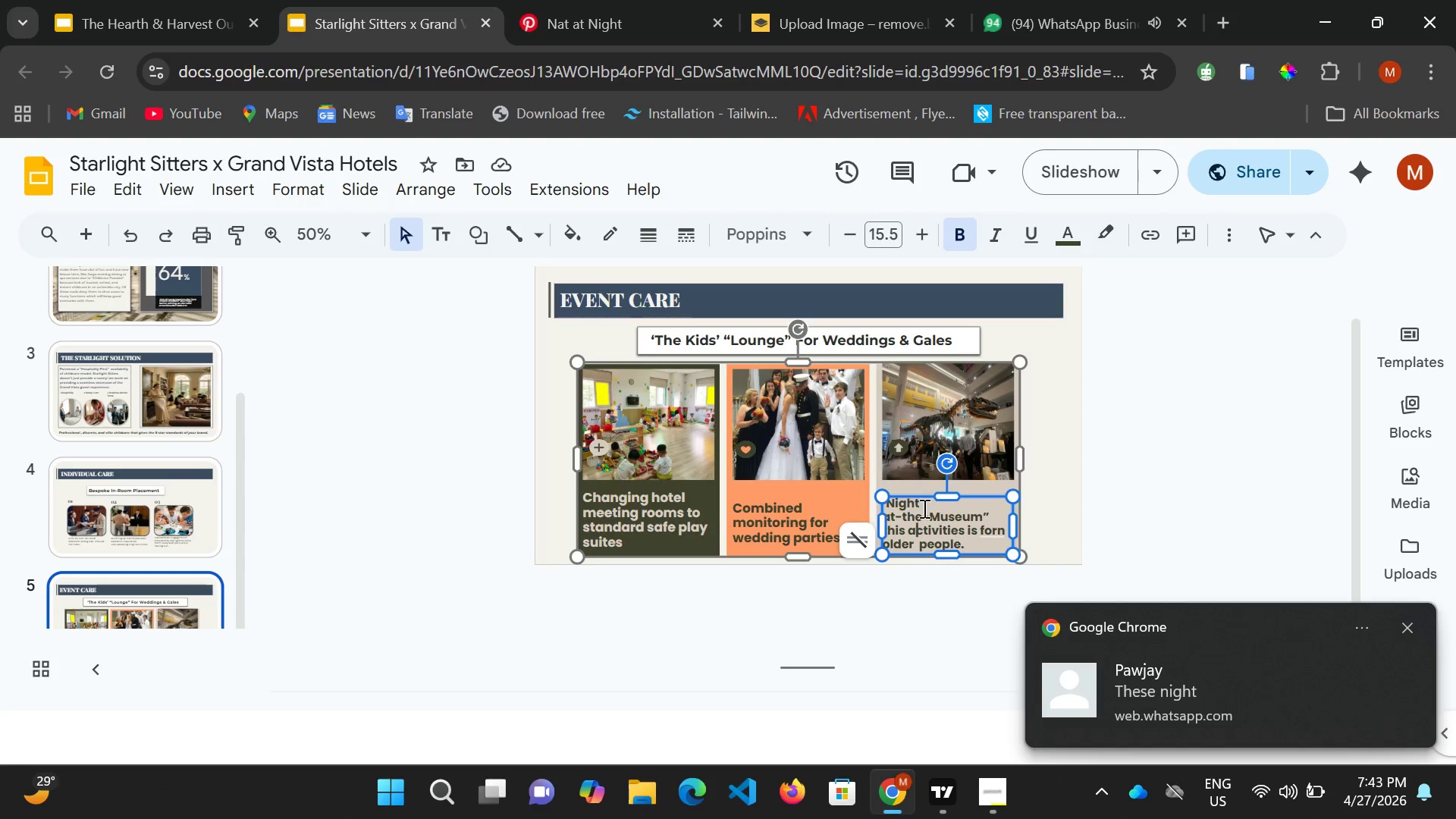 
wait(14.06)
 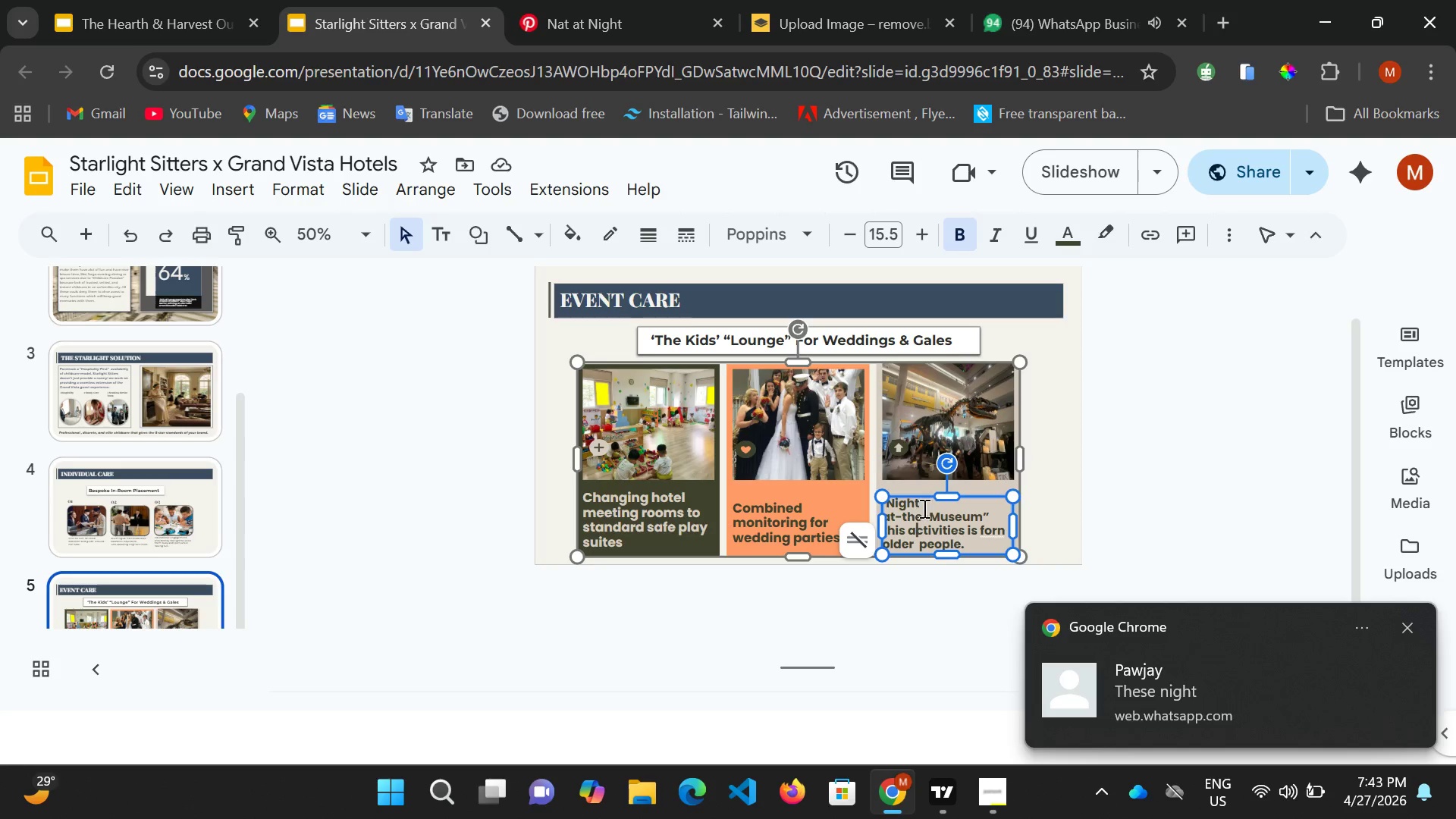 
left_click([889, 515])
 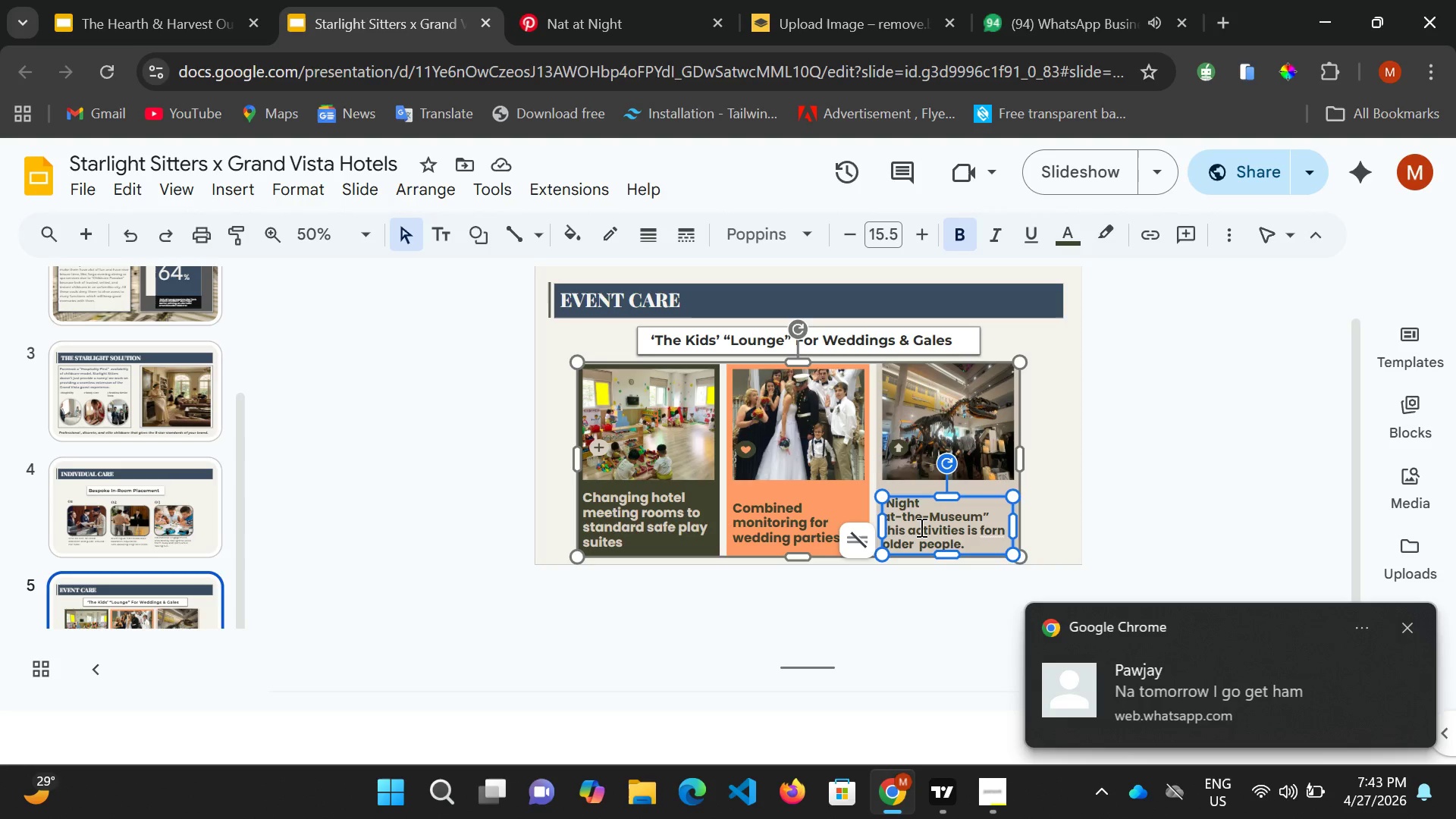 
key(ArrowLeft)
 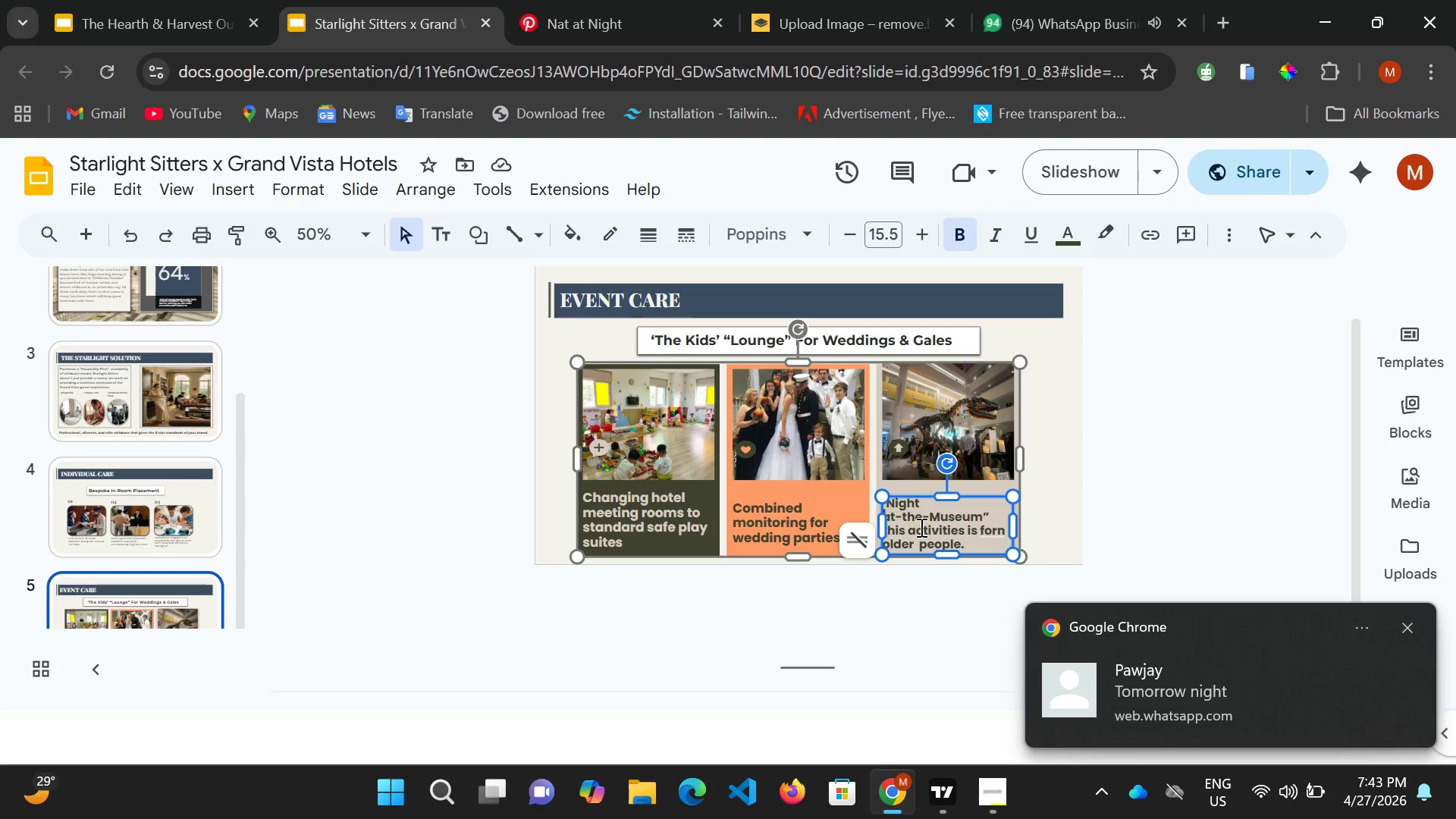 
key(Backspace)
 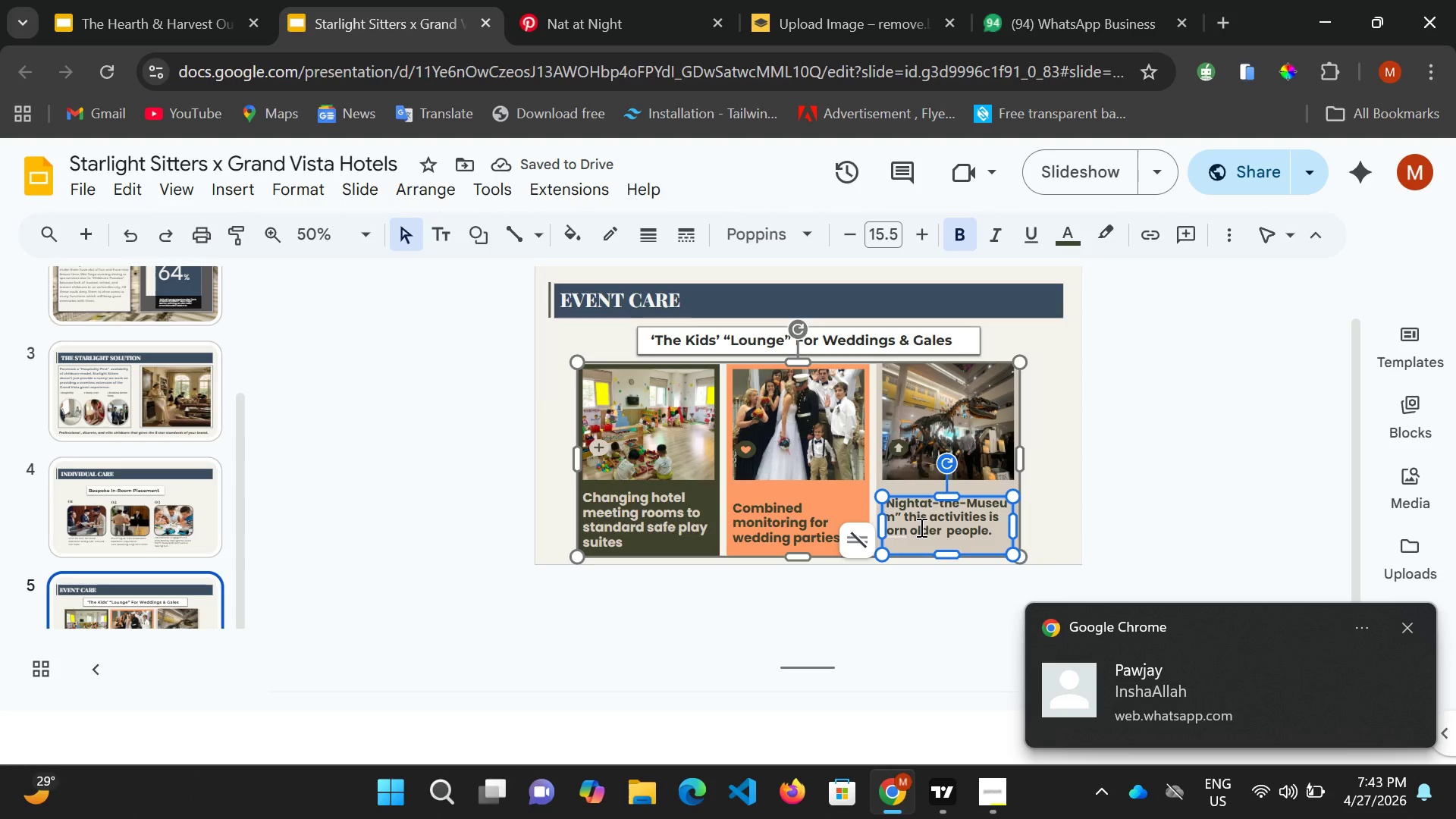 
key(Minus)
 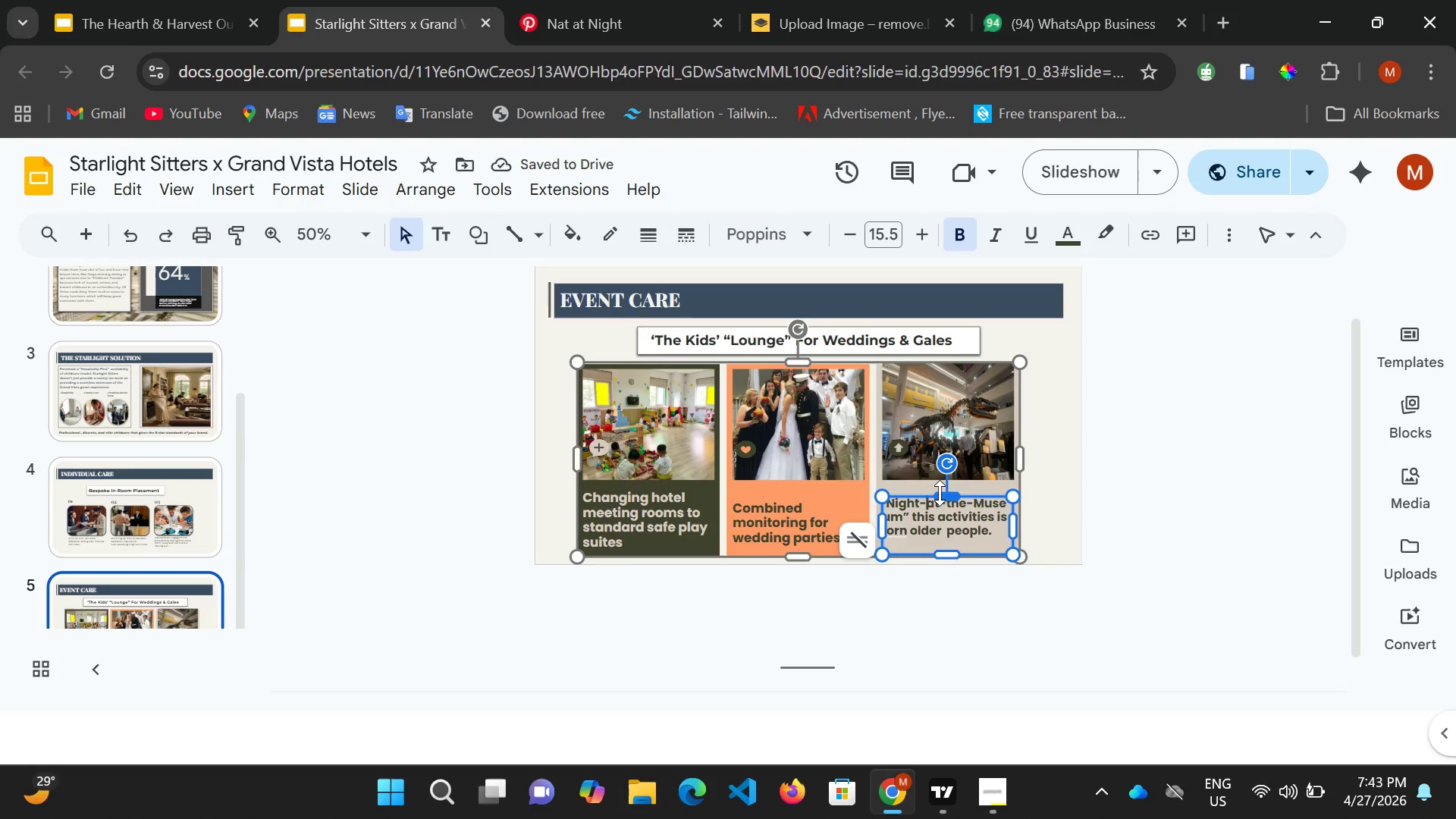 
wait(5.58)
 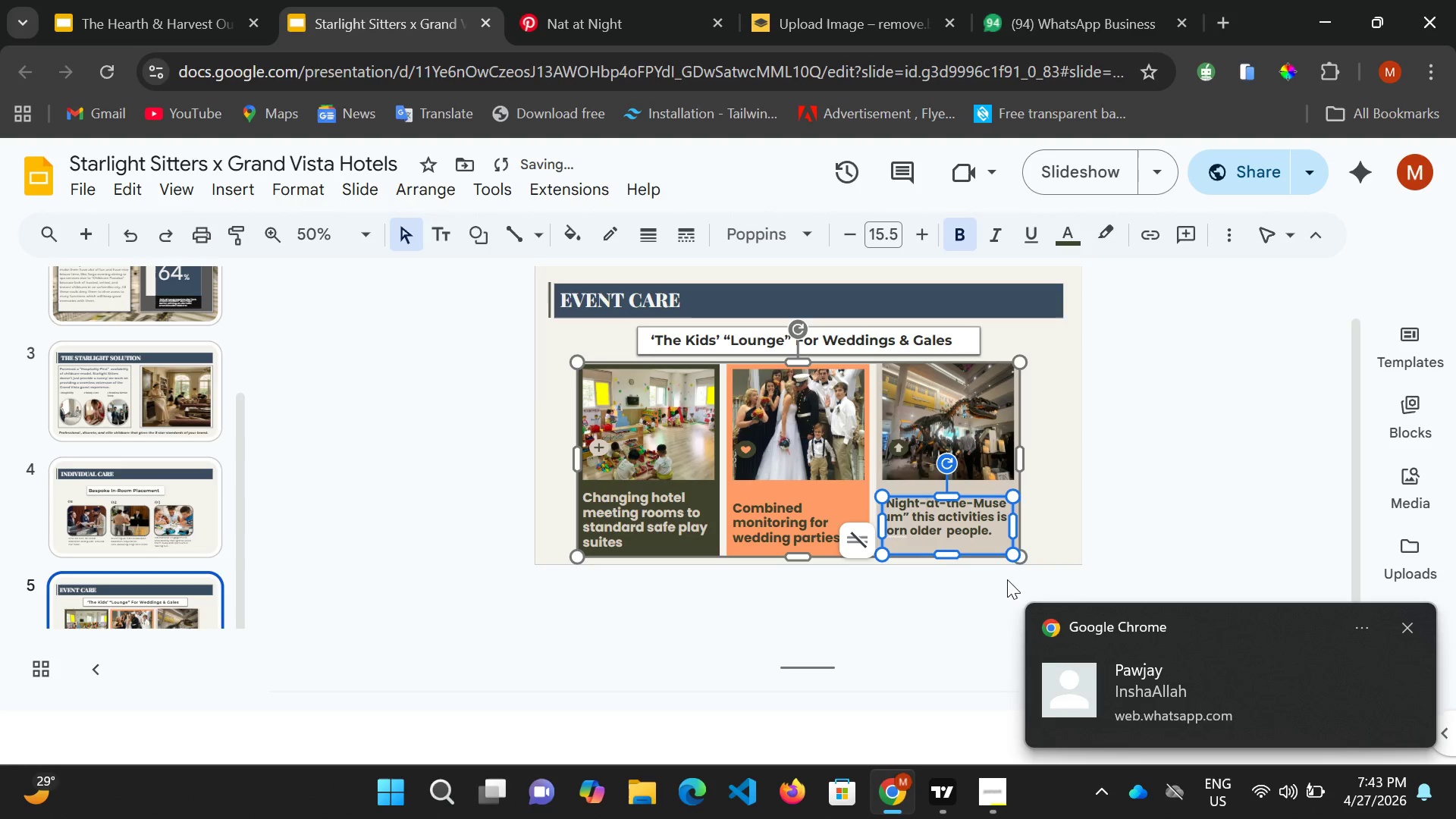 
left_click_drag(start_coordinate=[947, 495], to_coordinate=[945, 499])
 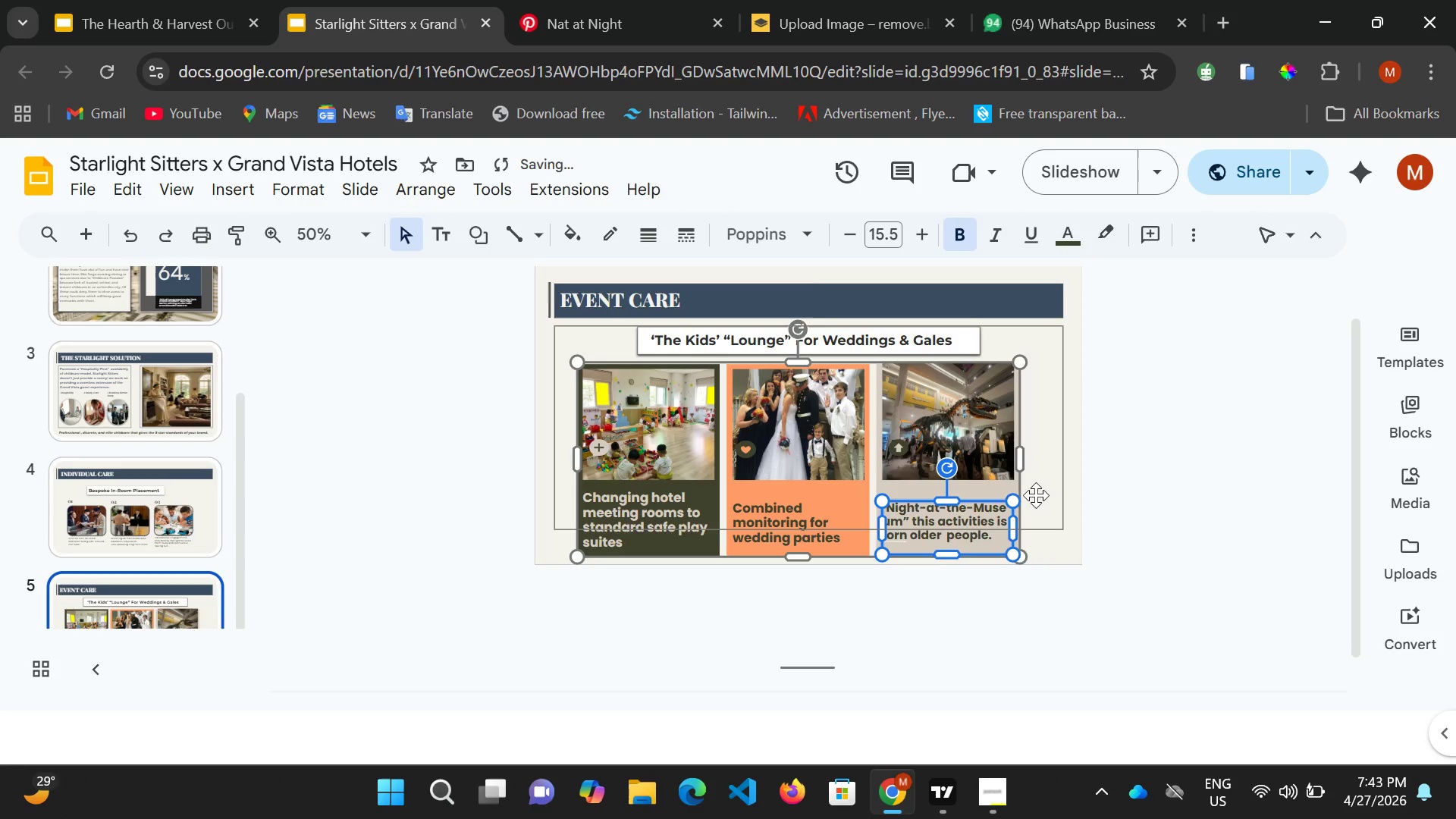 
left_click([1044, 491])
 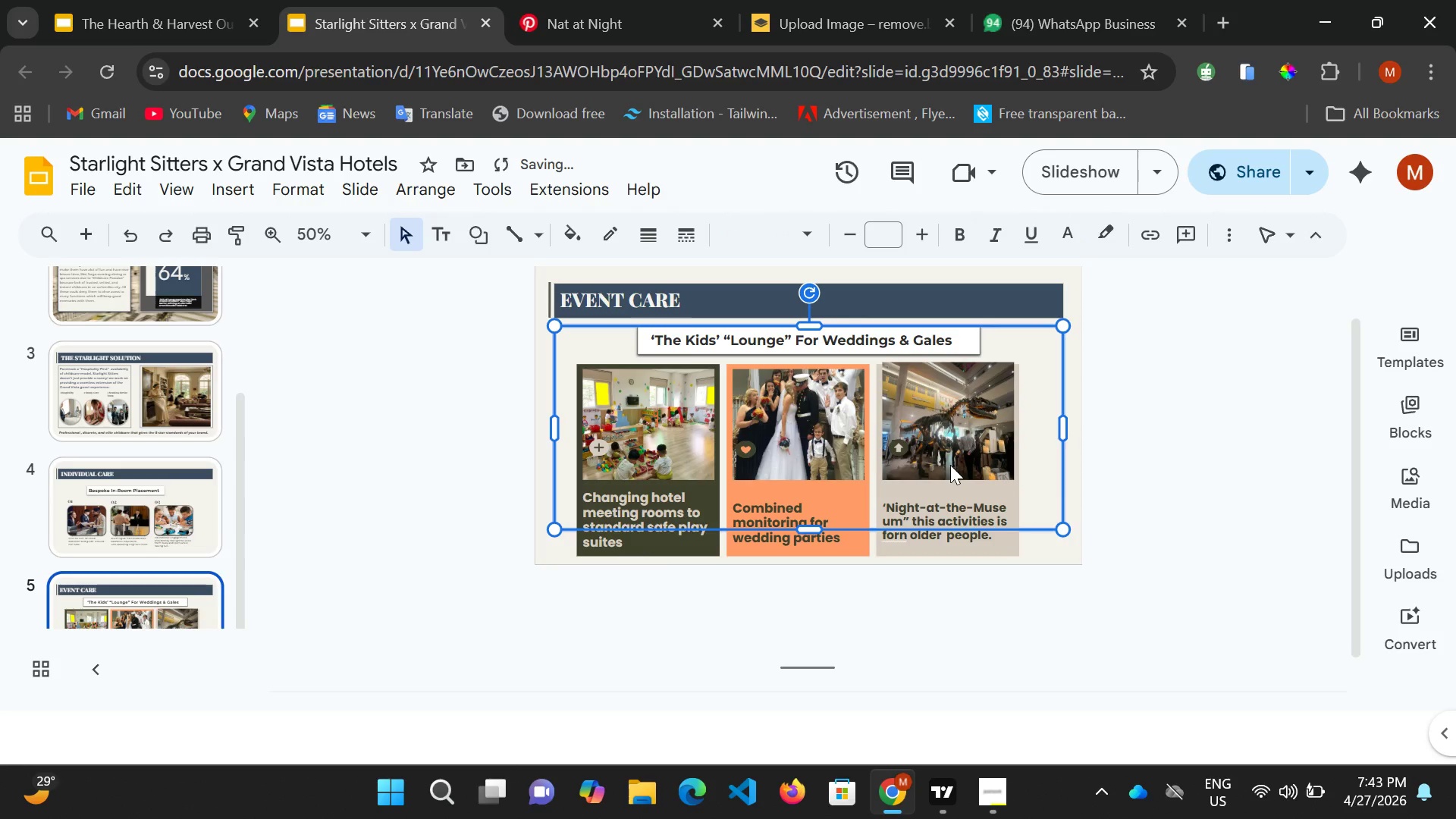 
left_click([949, 465])
 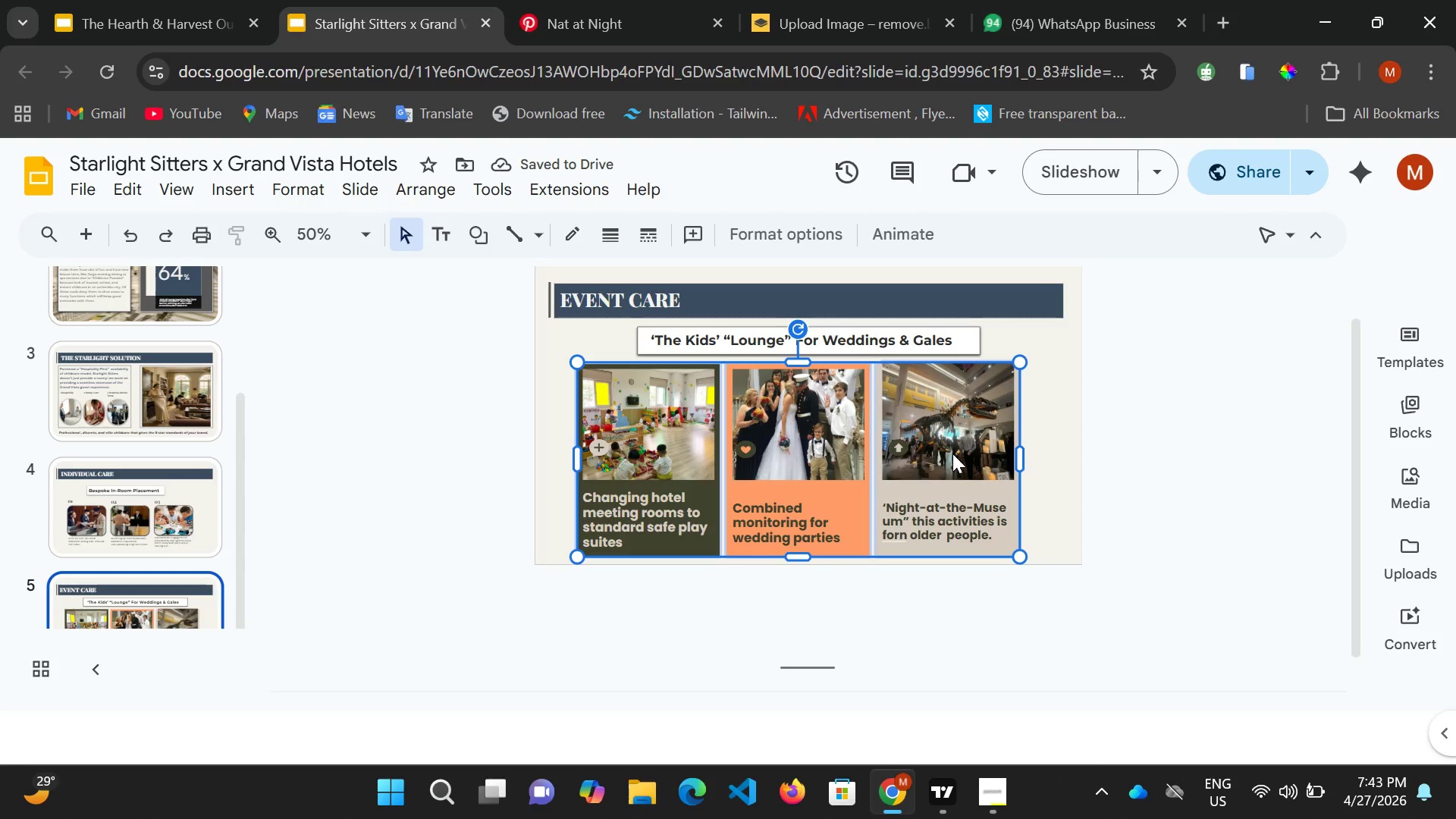 
left_click([952, 453])
 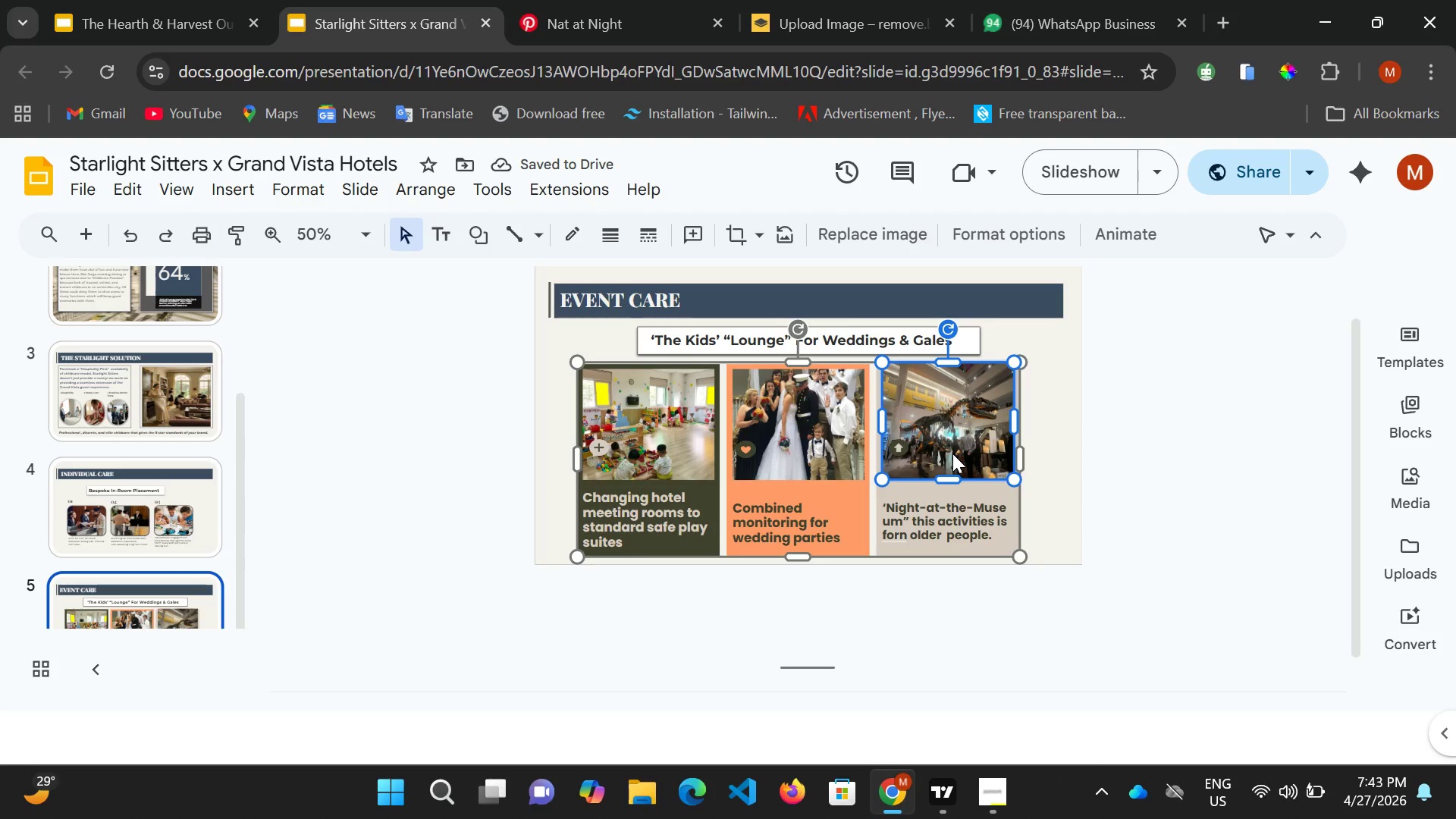 
hold_key(key=ArrowDown, duration=0.61)
 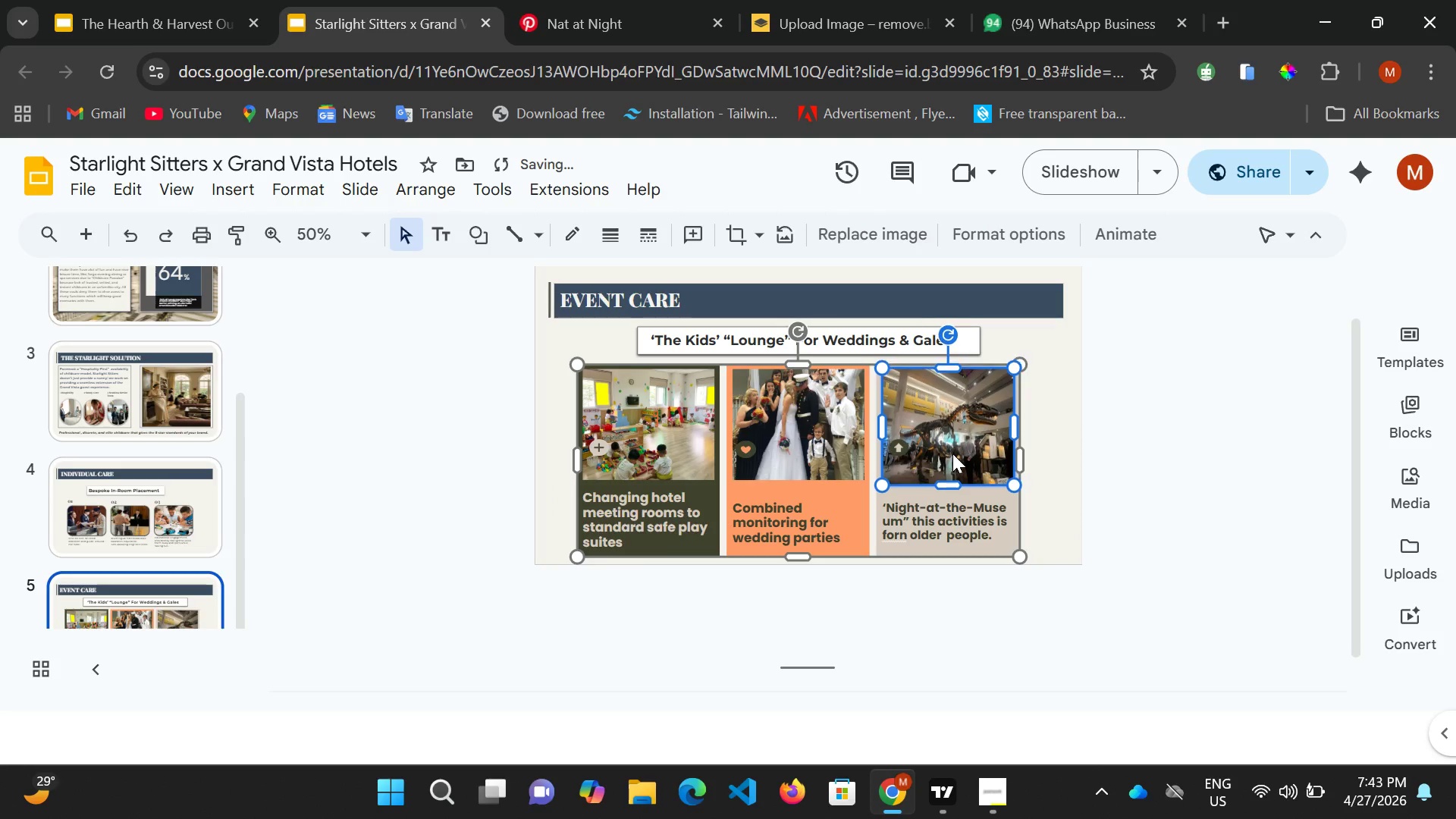 
key(ArrowDown)
 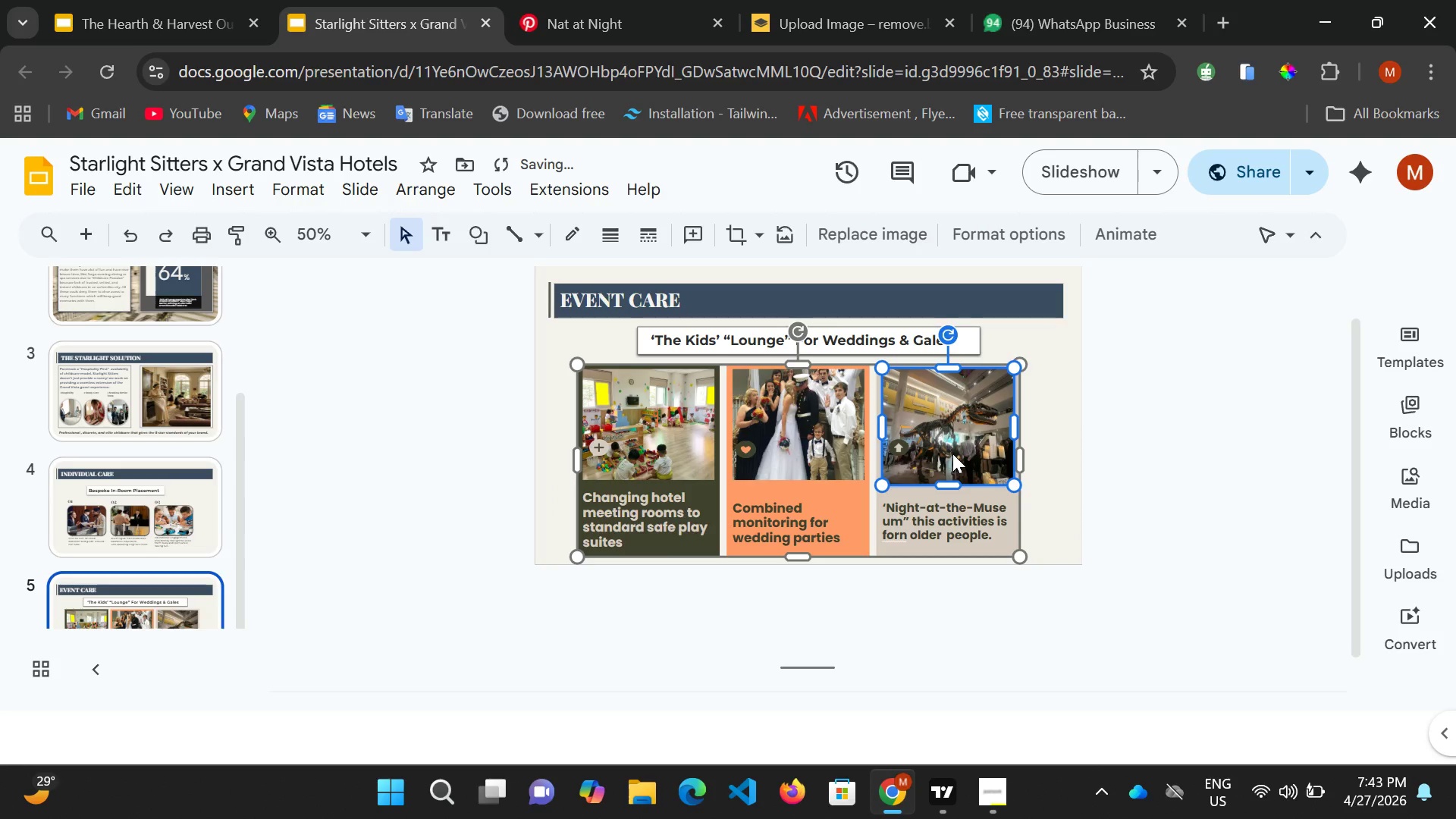 
key(ArrowUp)
 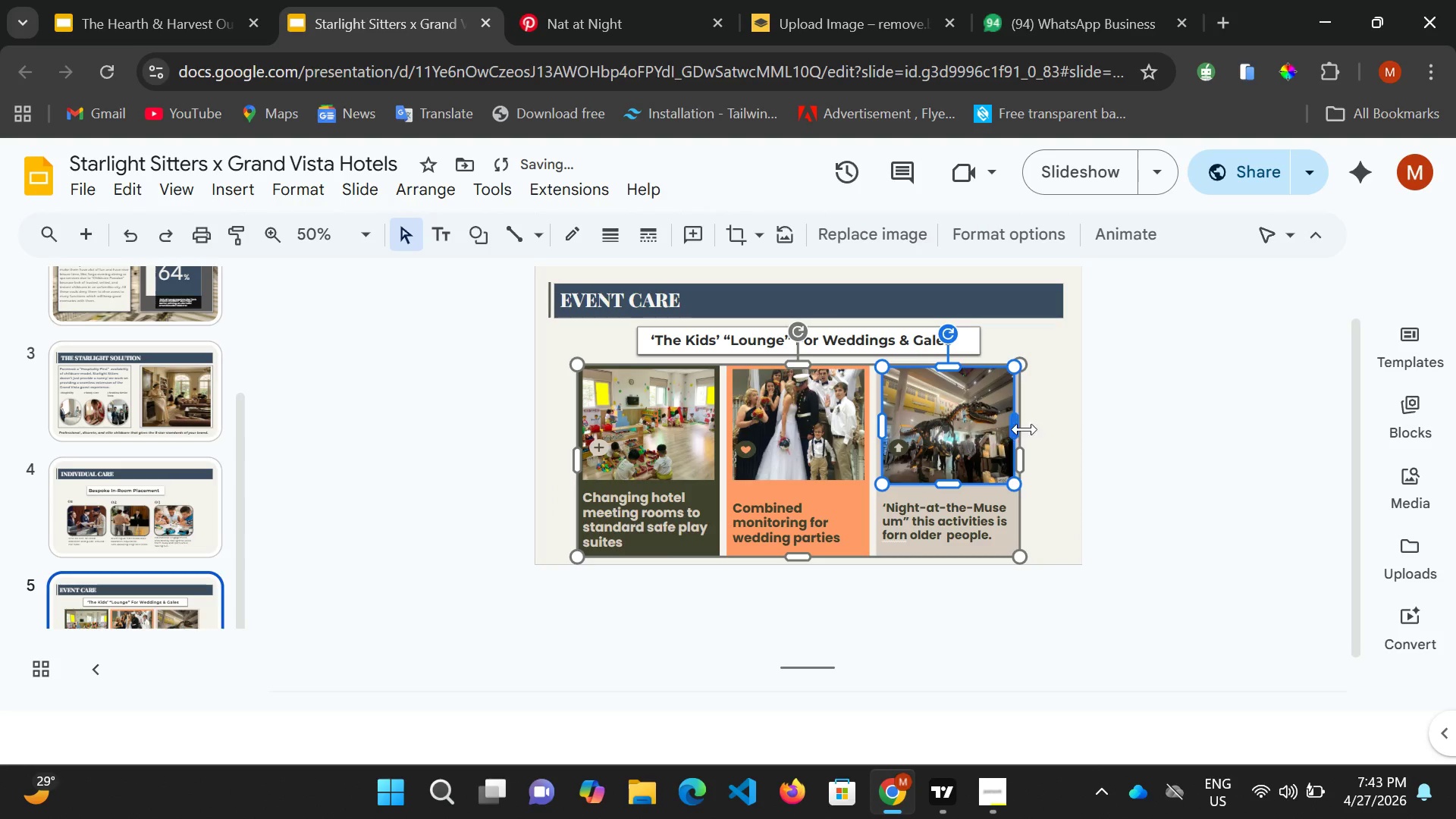 
left_click([1069, 430])
 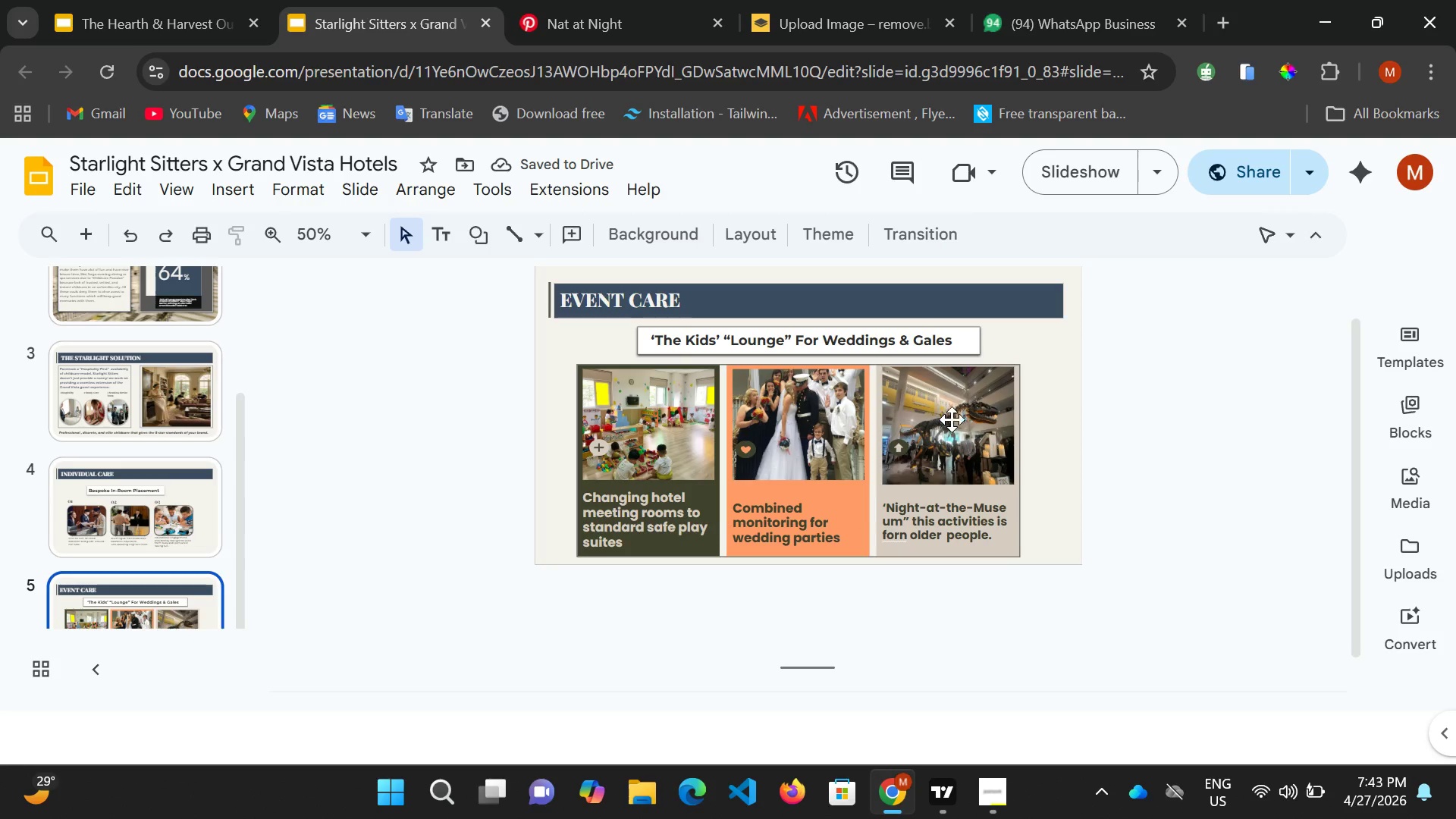 
left_click([958, 420])
 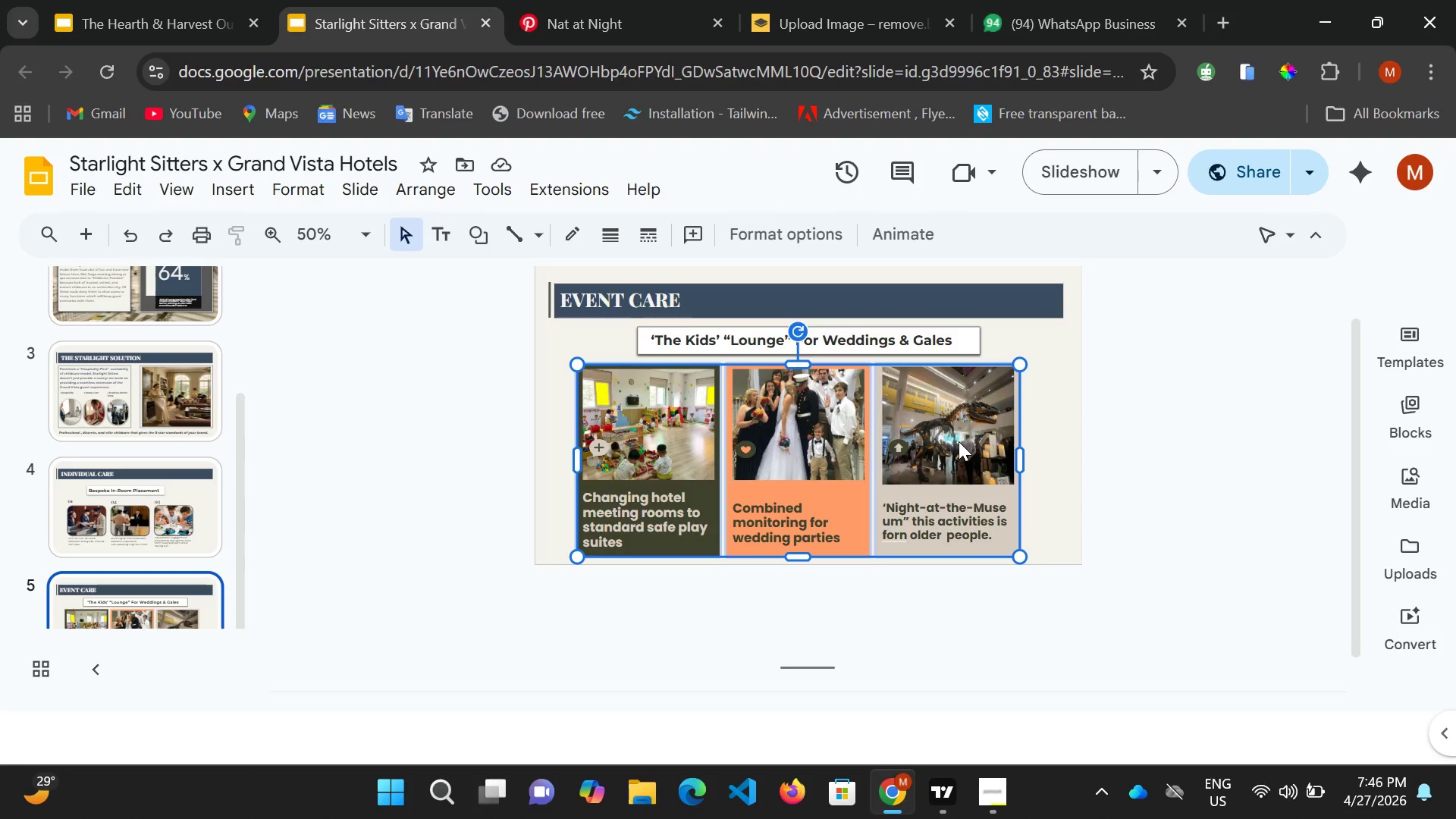 
wait(152.39)
 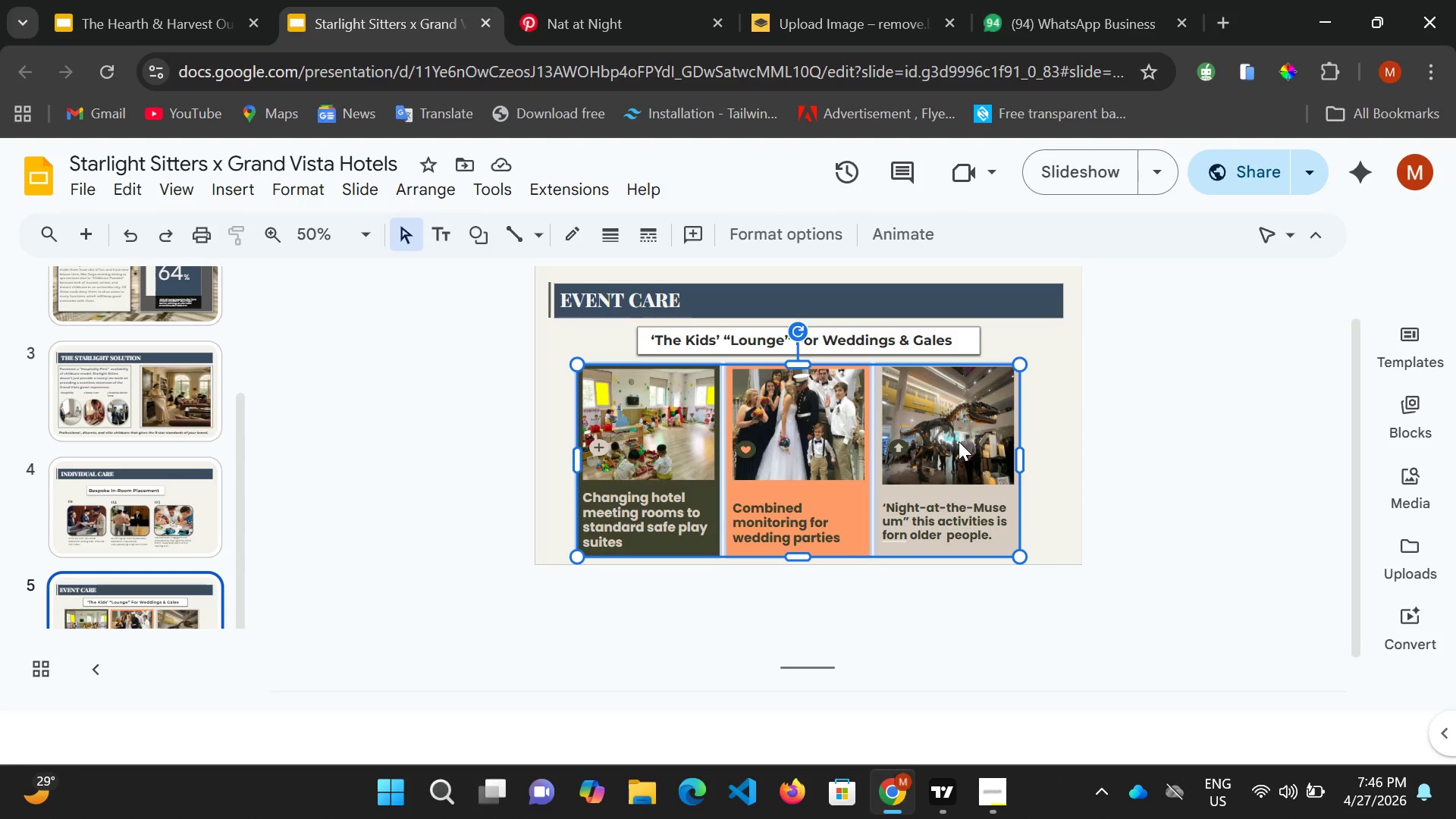 
left_click([1107, 165])
 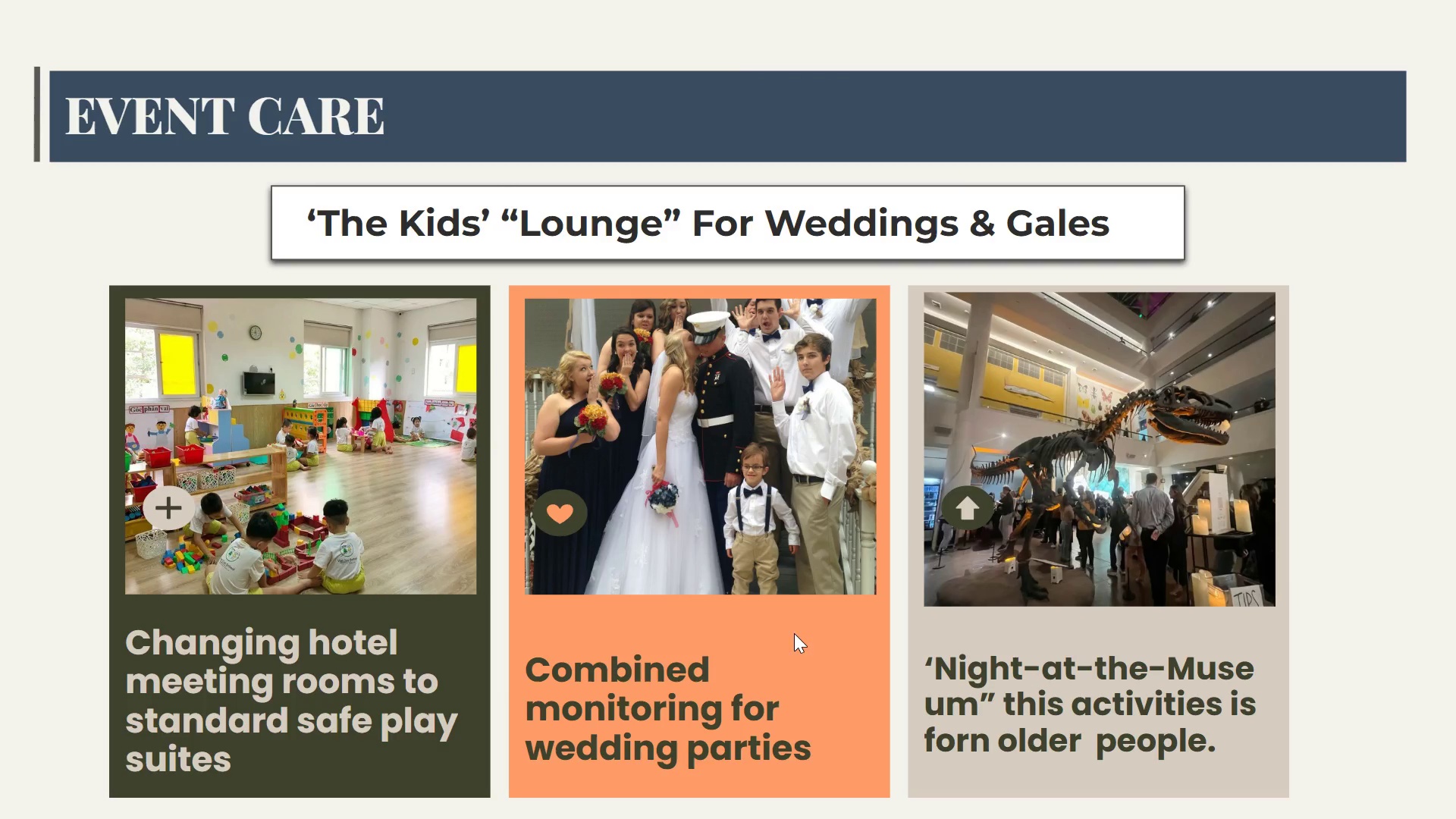 
wait(13.45)
 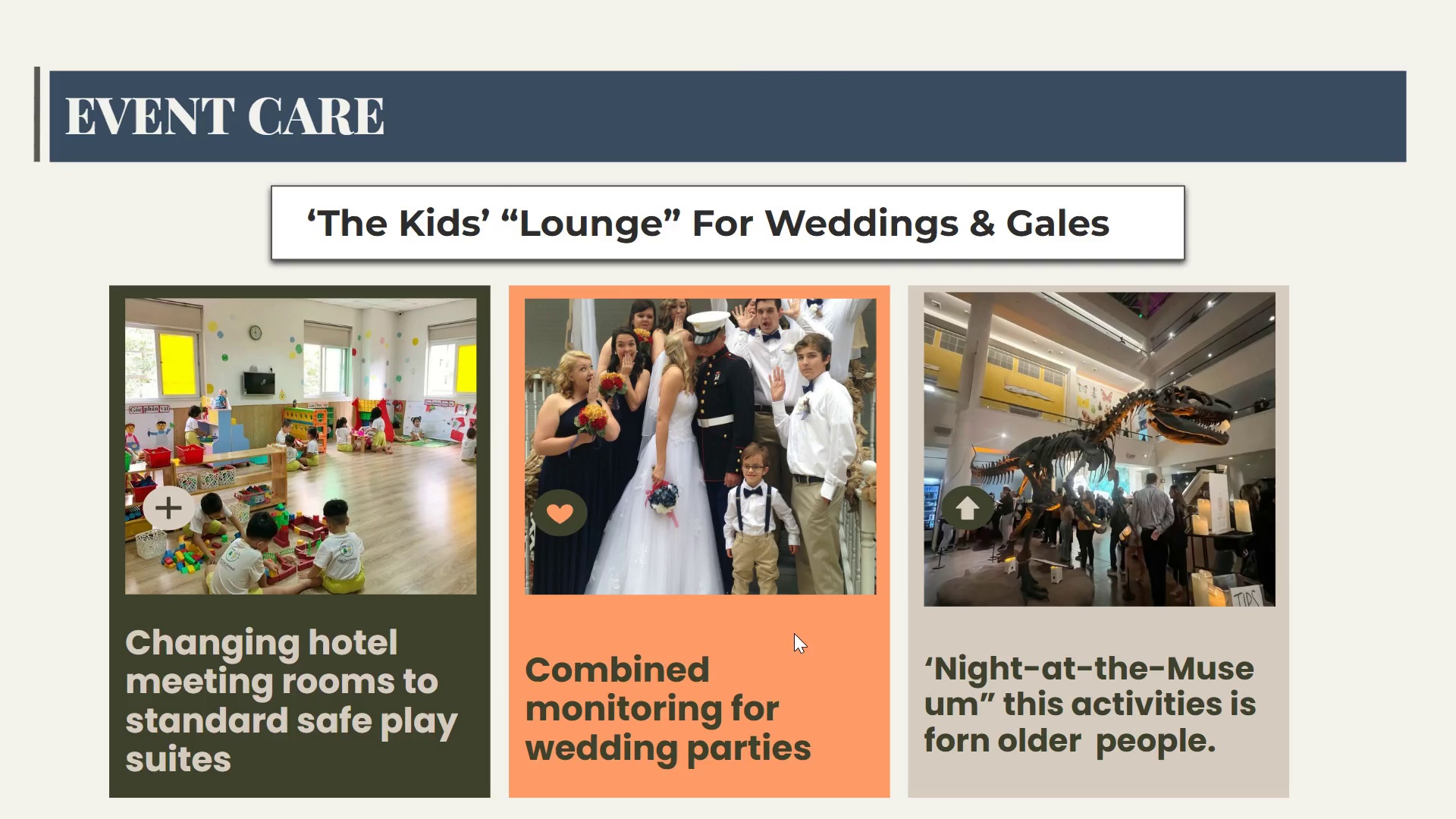 
key(Escape)
 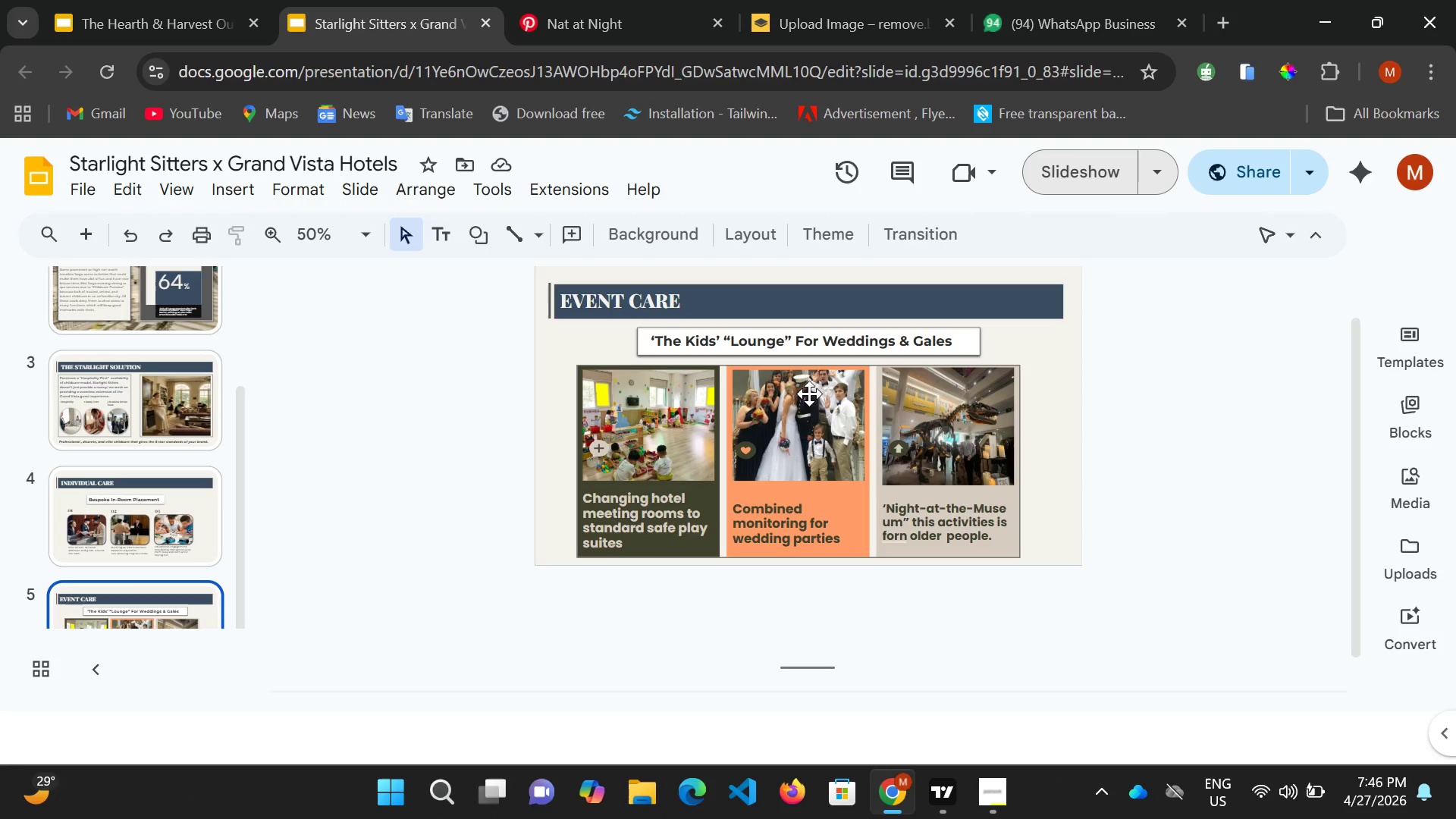 
left_click([814, 394])
 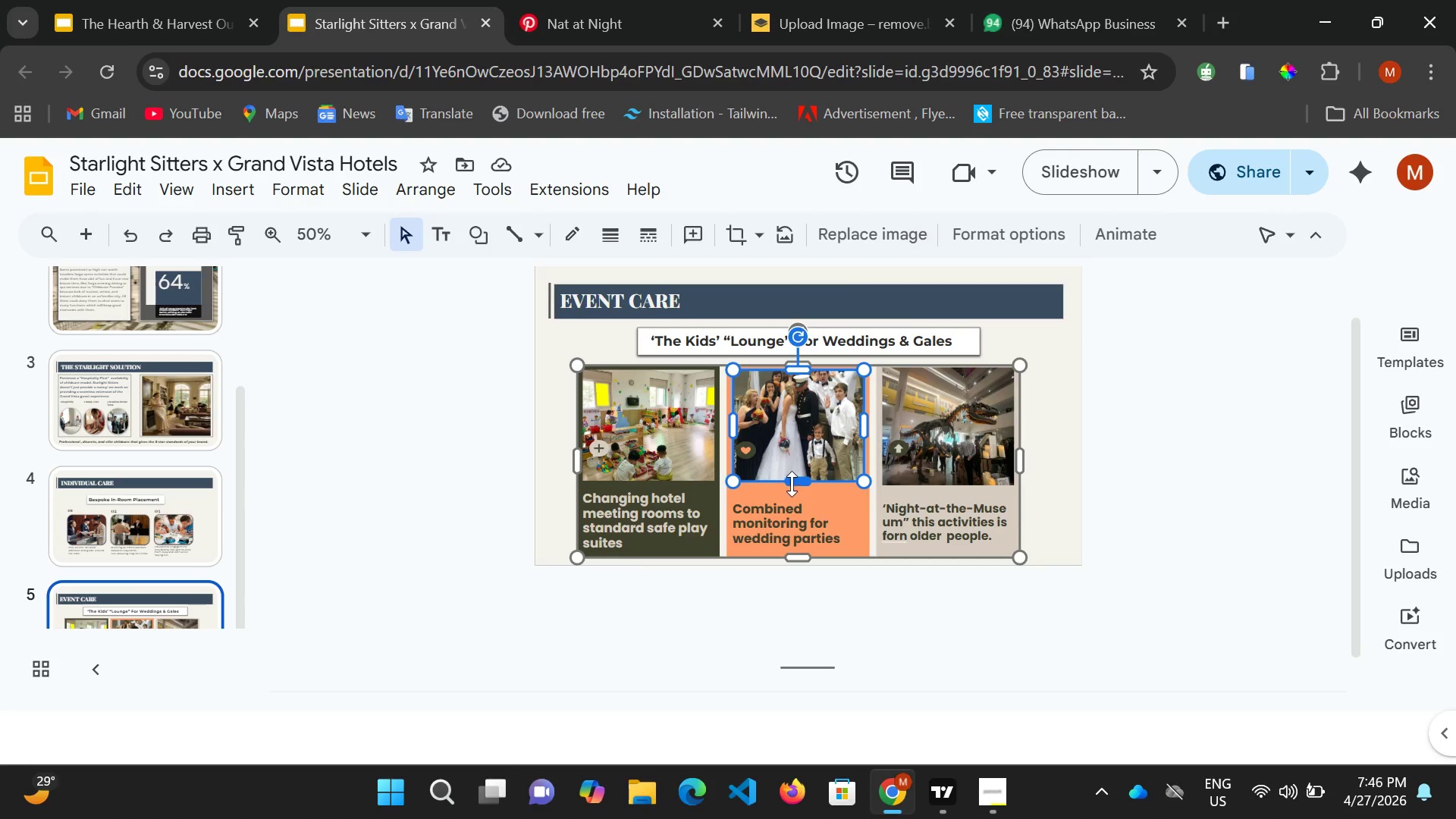 
left_click_drag(start_coordinate=[793, 481], to_coordinate=[795, 485])
 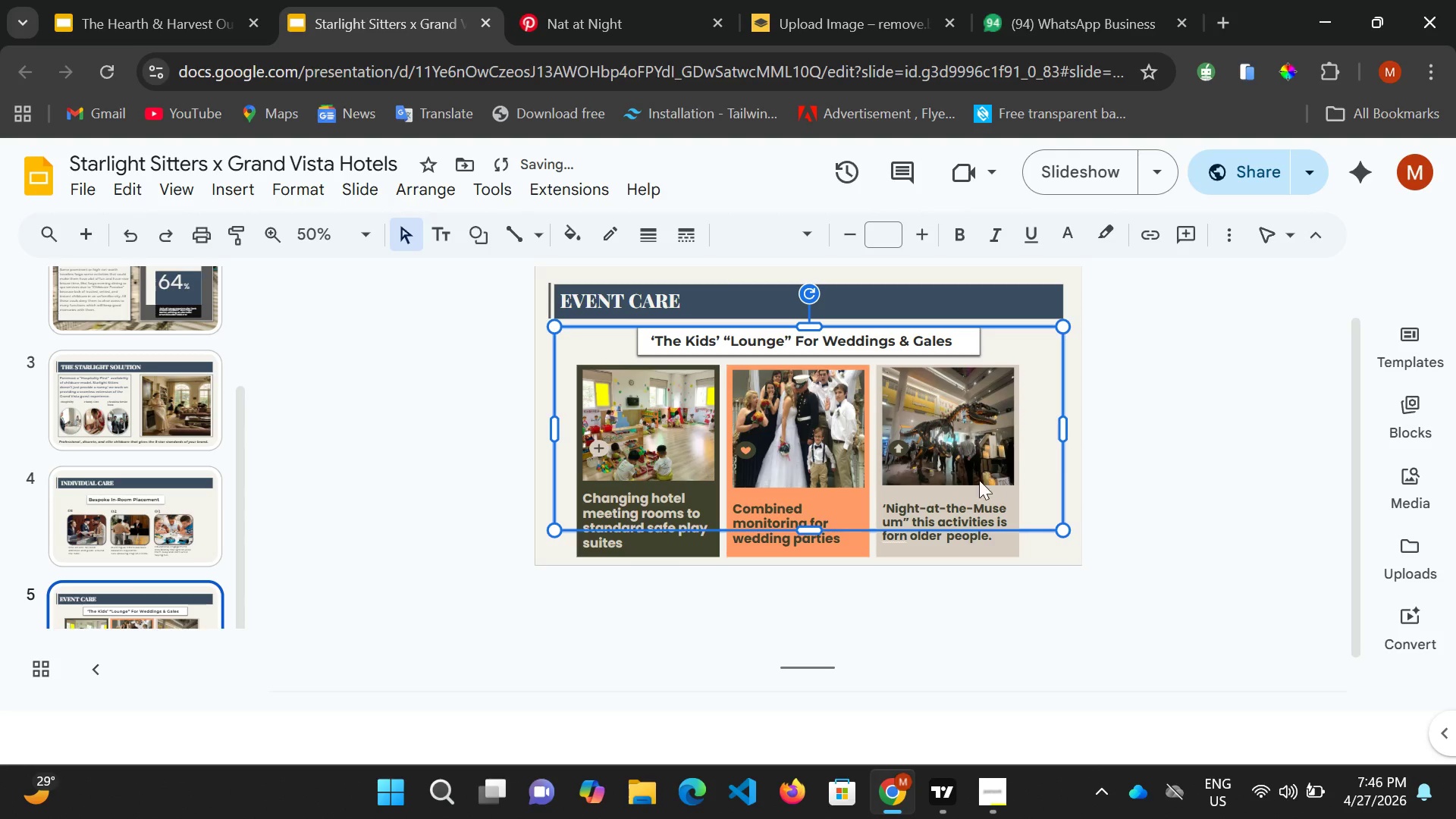 
left_click([940, 455])
 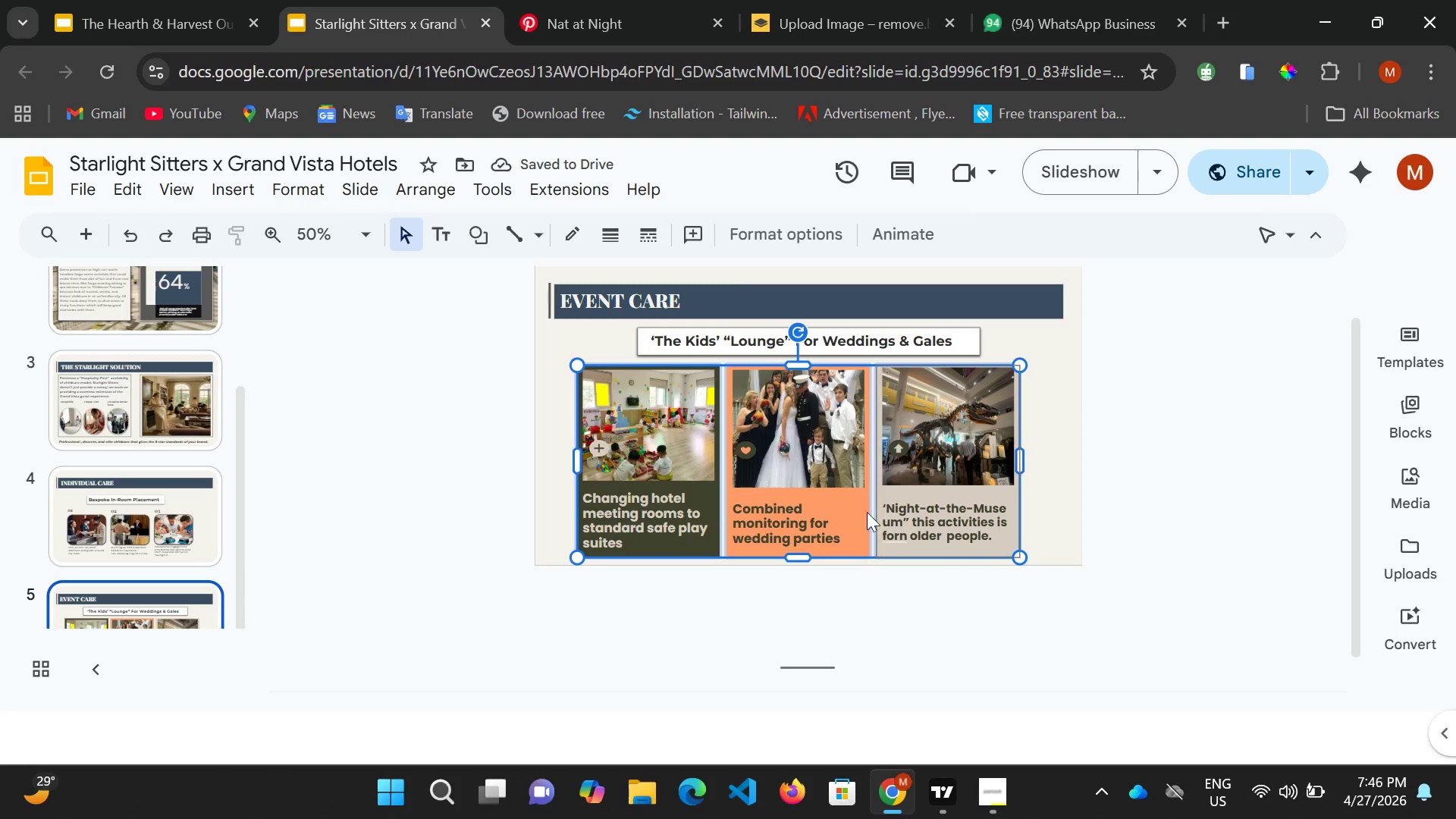 
left_click([798, 524])
 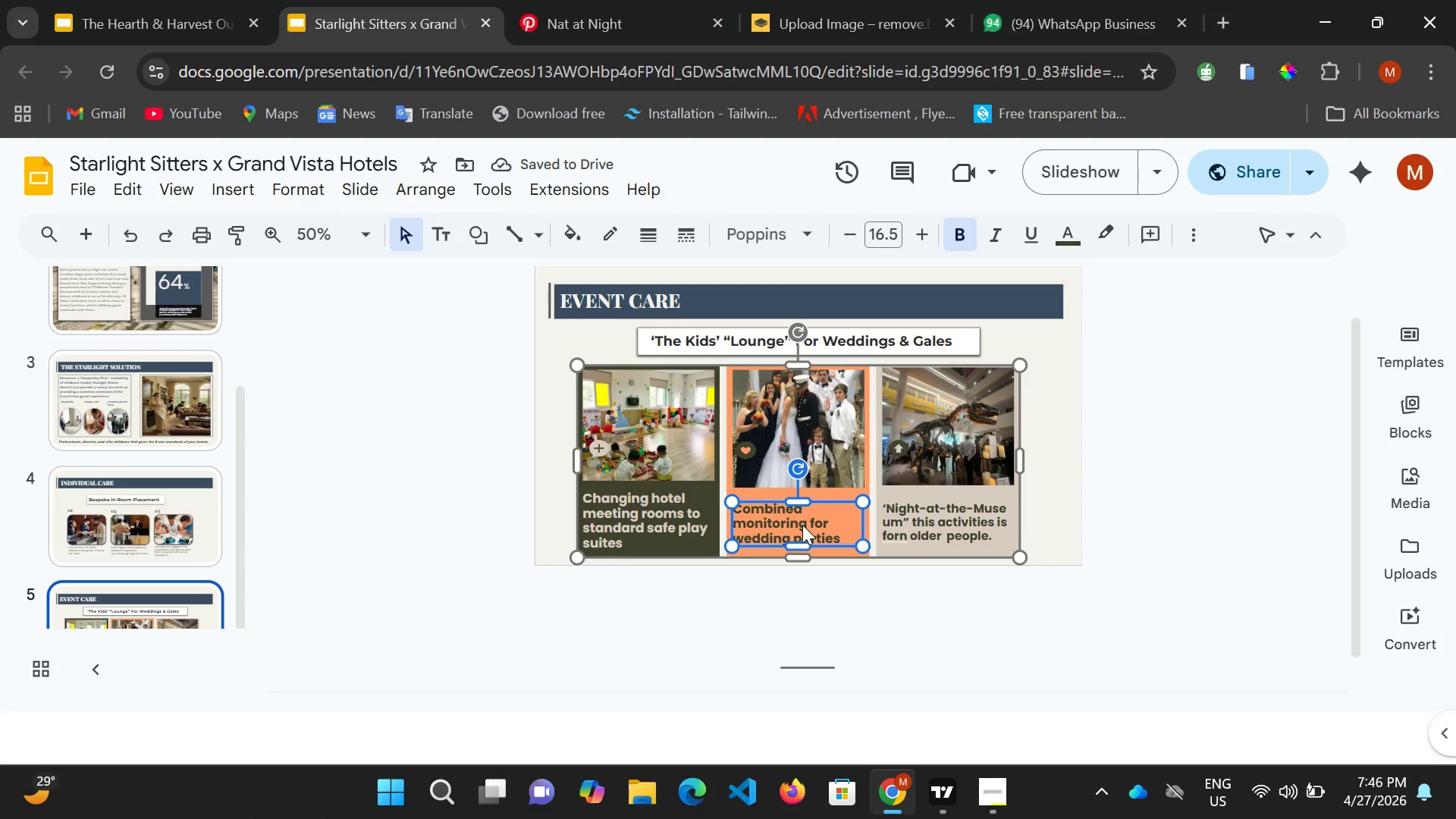 
key(Control+A)
 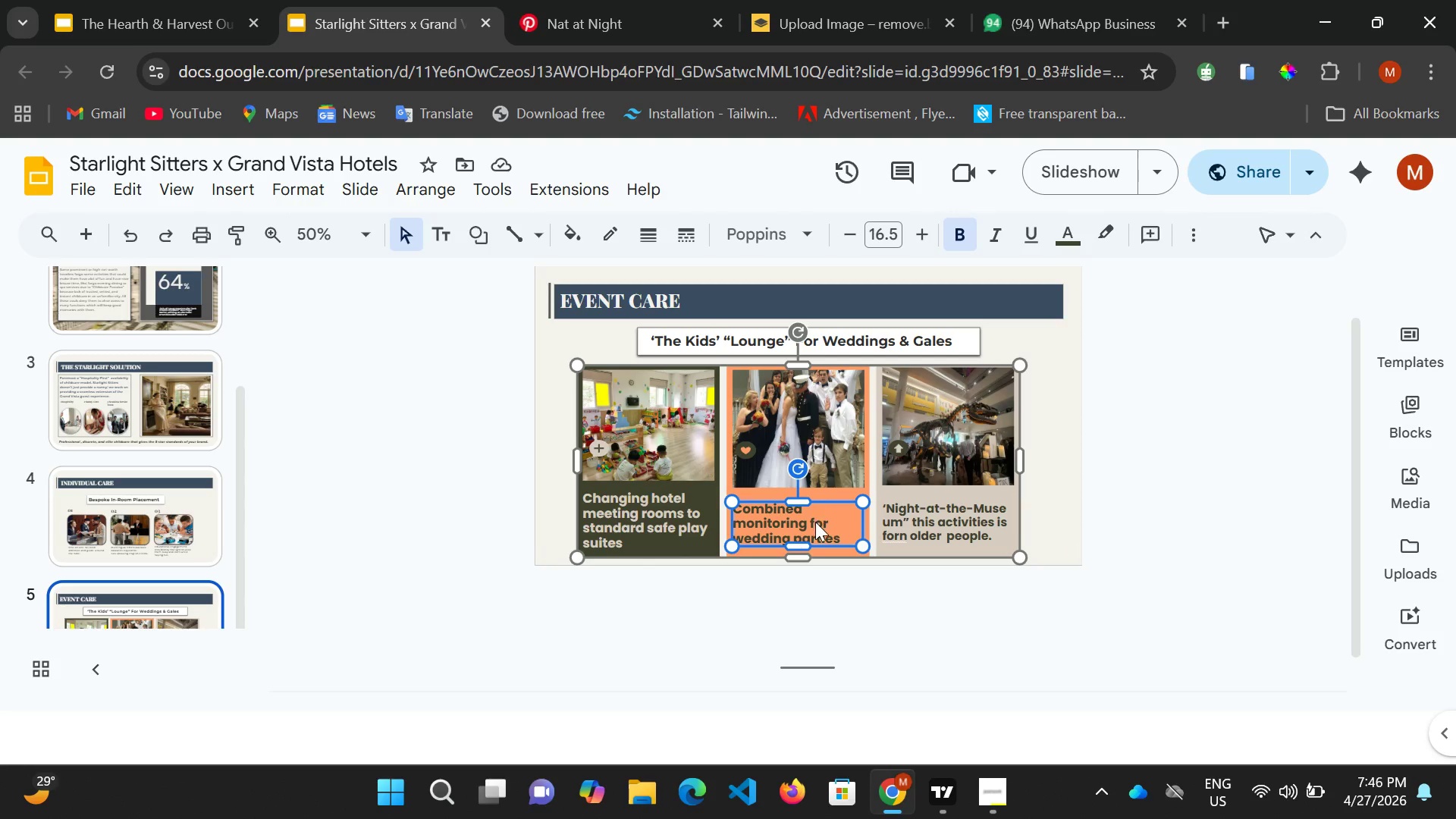 
left_click([815, 522])
 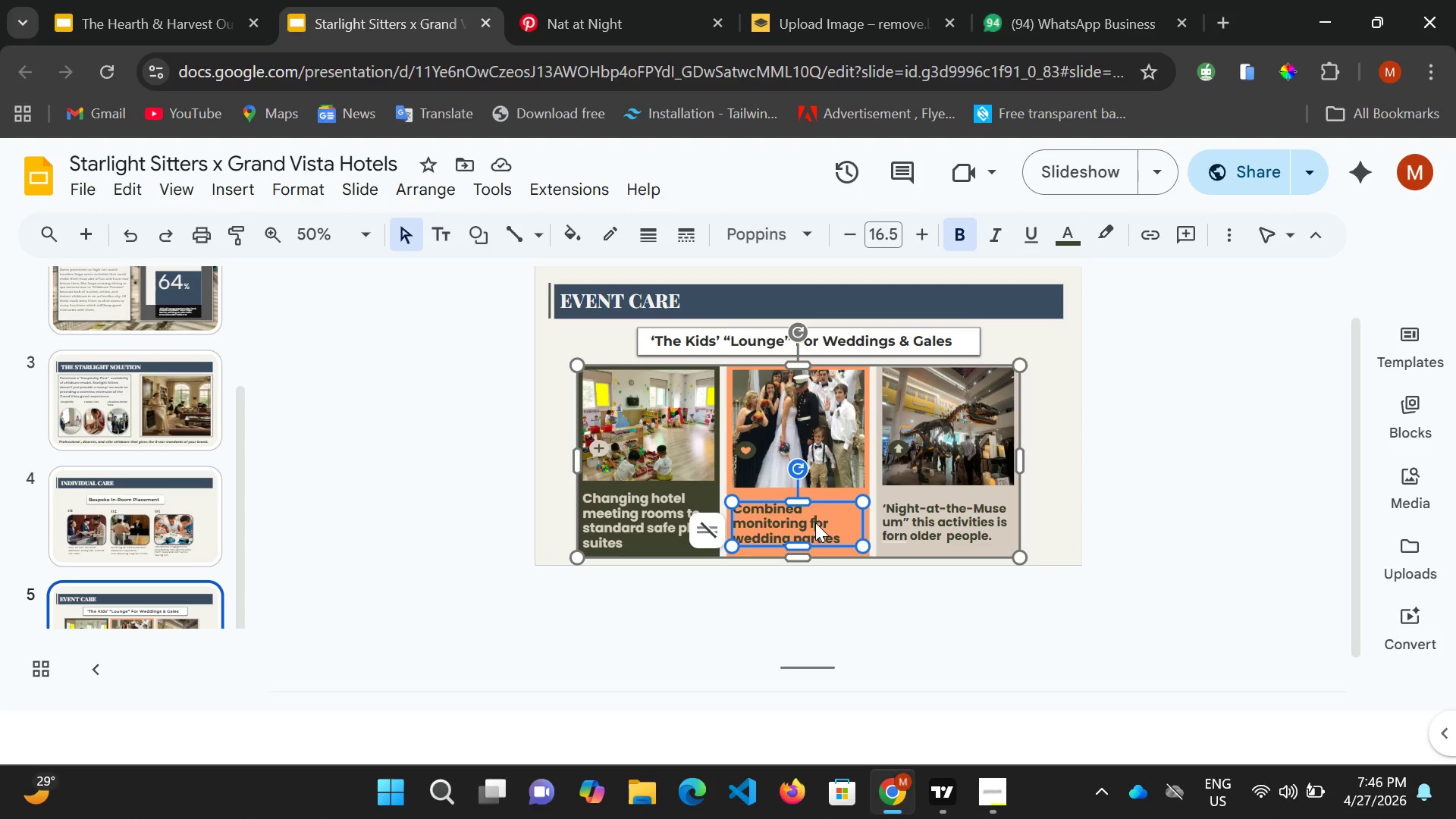 
key(Control+ControlLeft)
 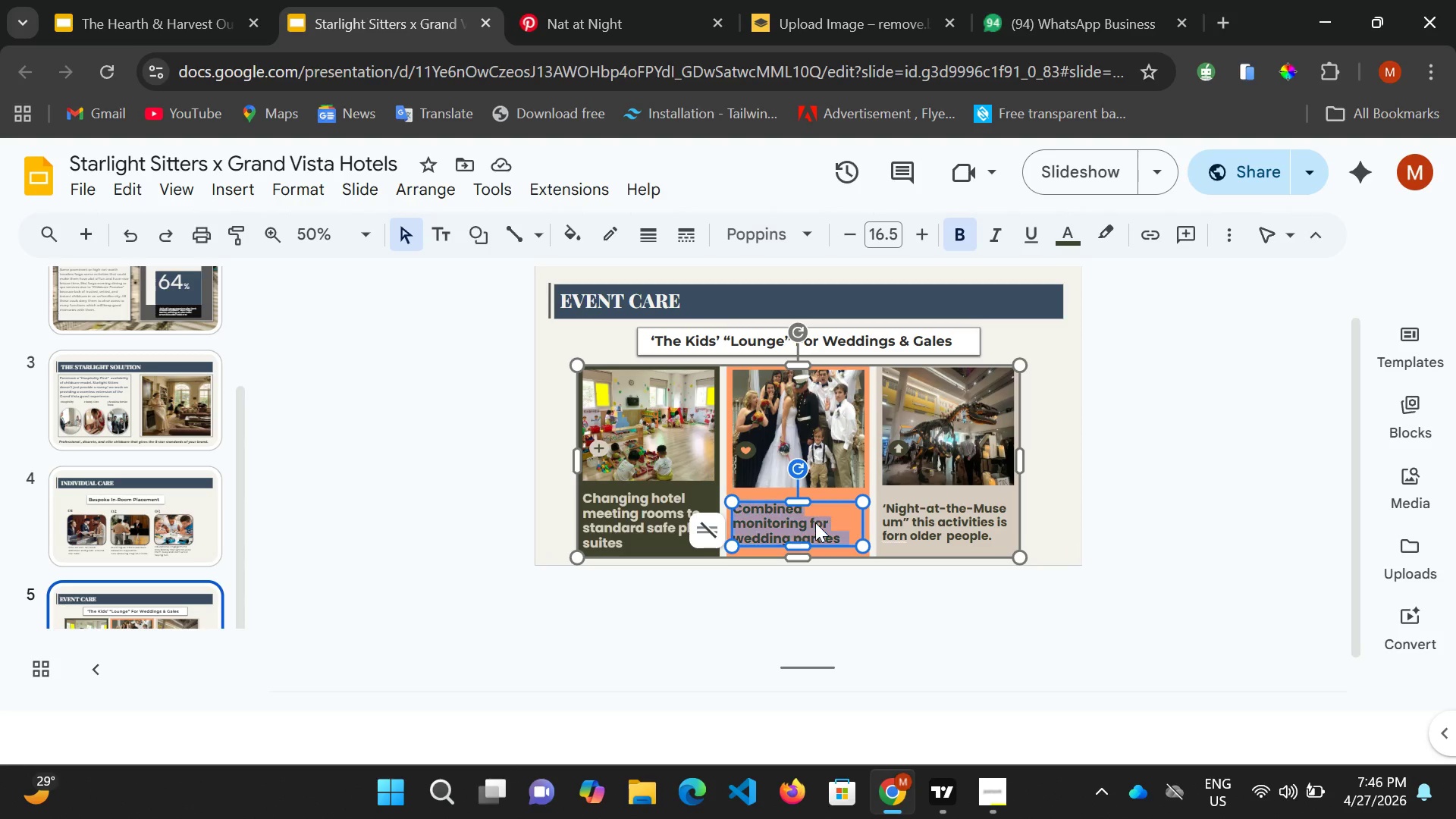 
key(Control+A)
 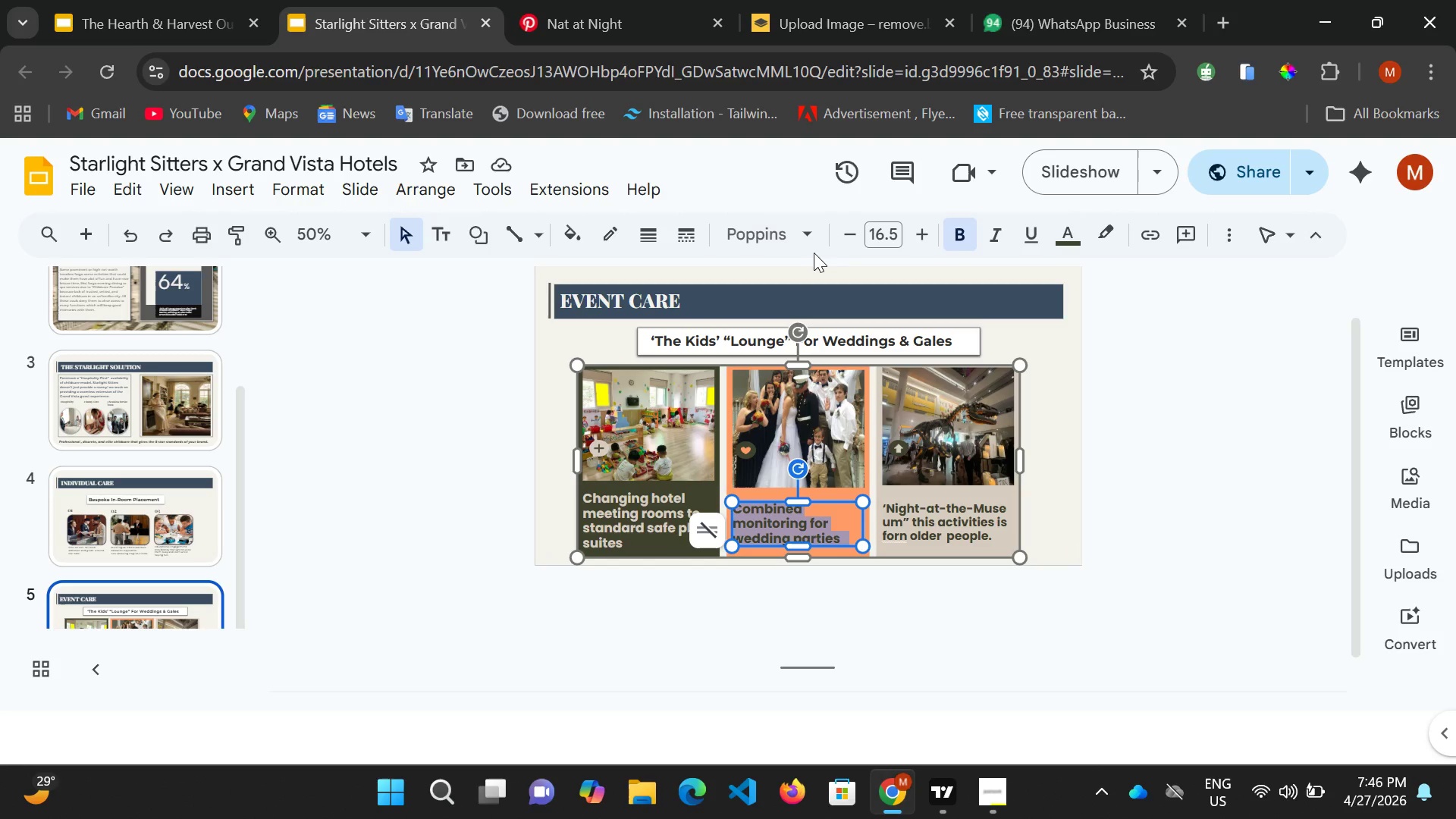 
left_click([807, 231])
 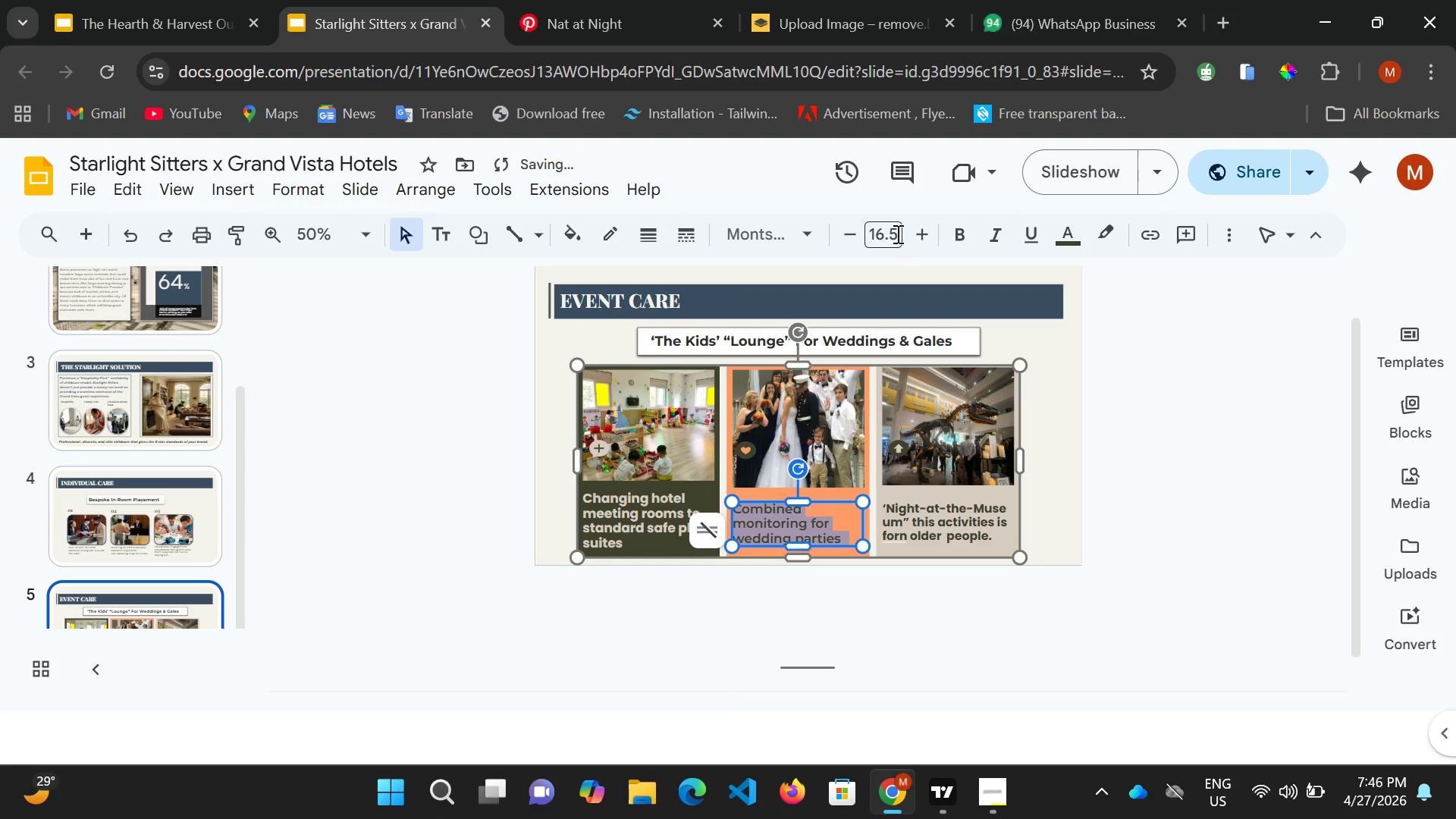 
wait(6.89)
 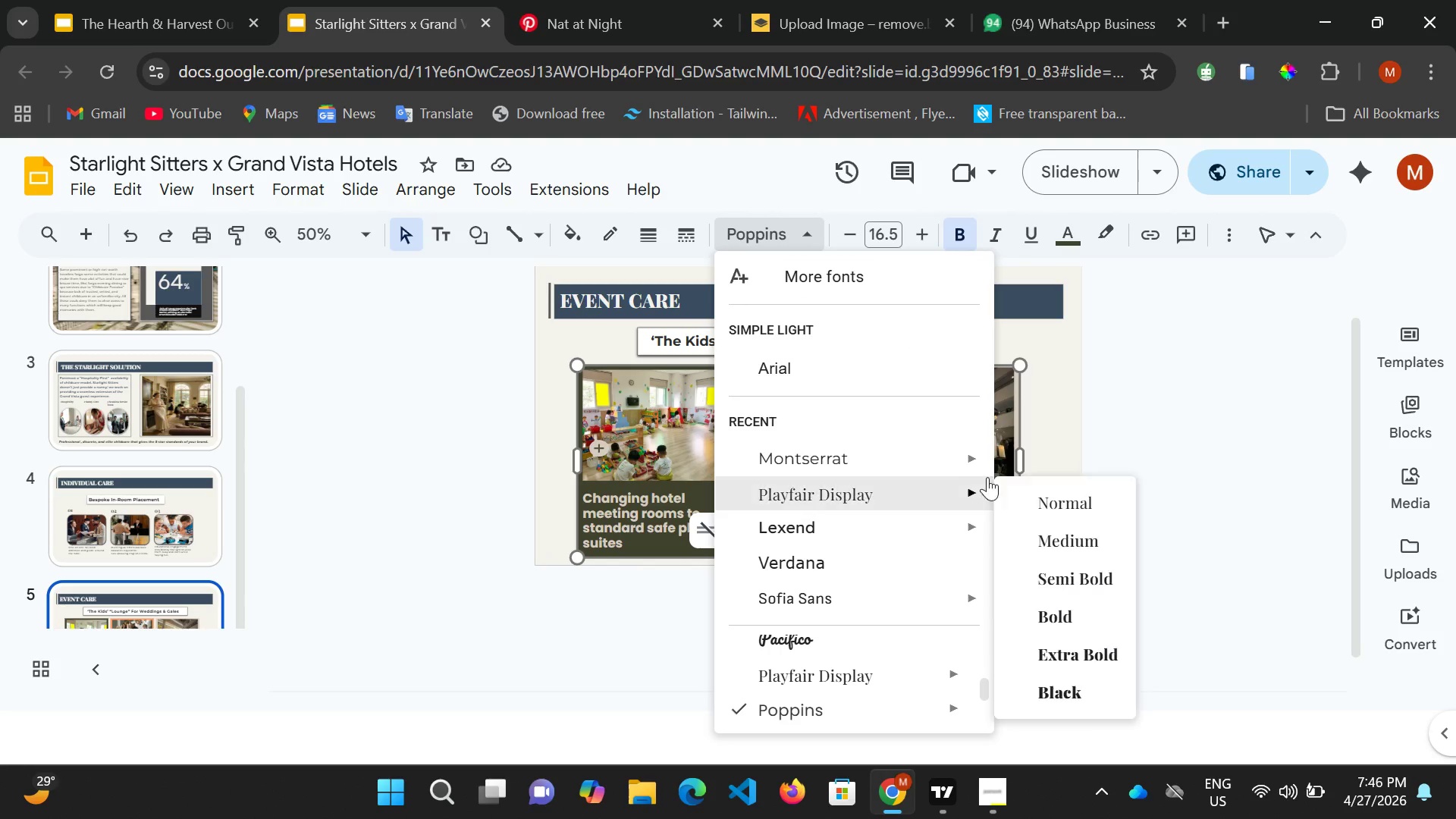 
left_click([642, 508])
 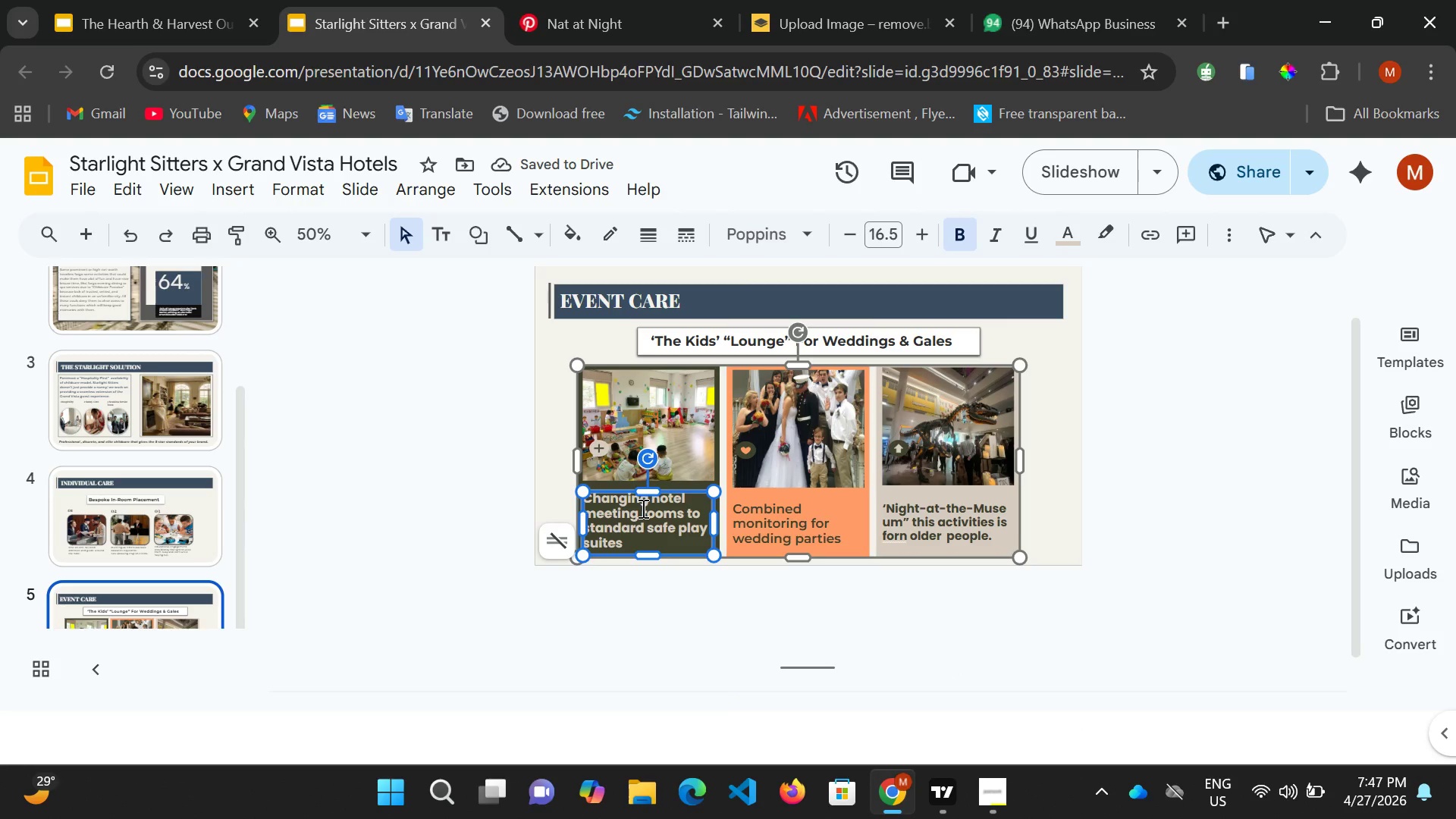 
key(Control+A)
 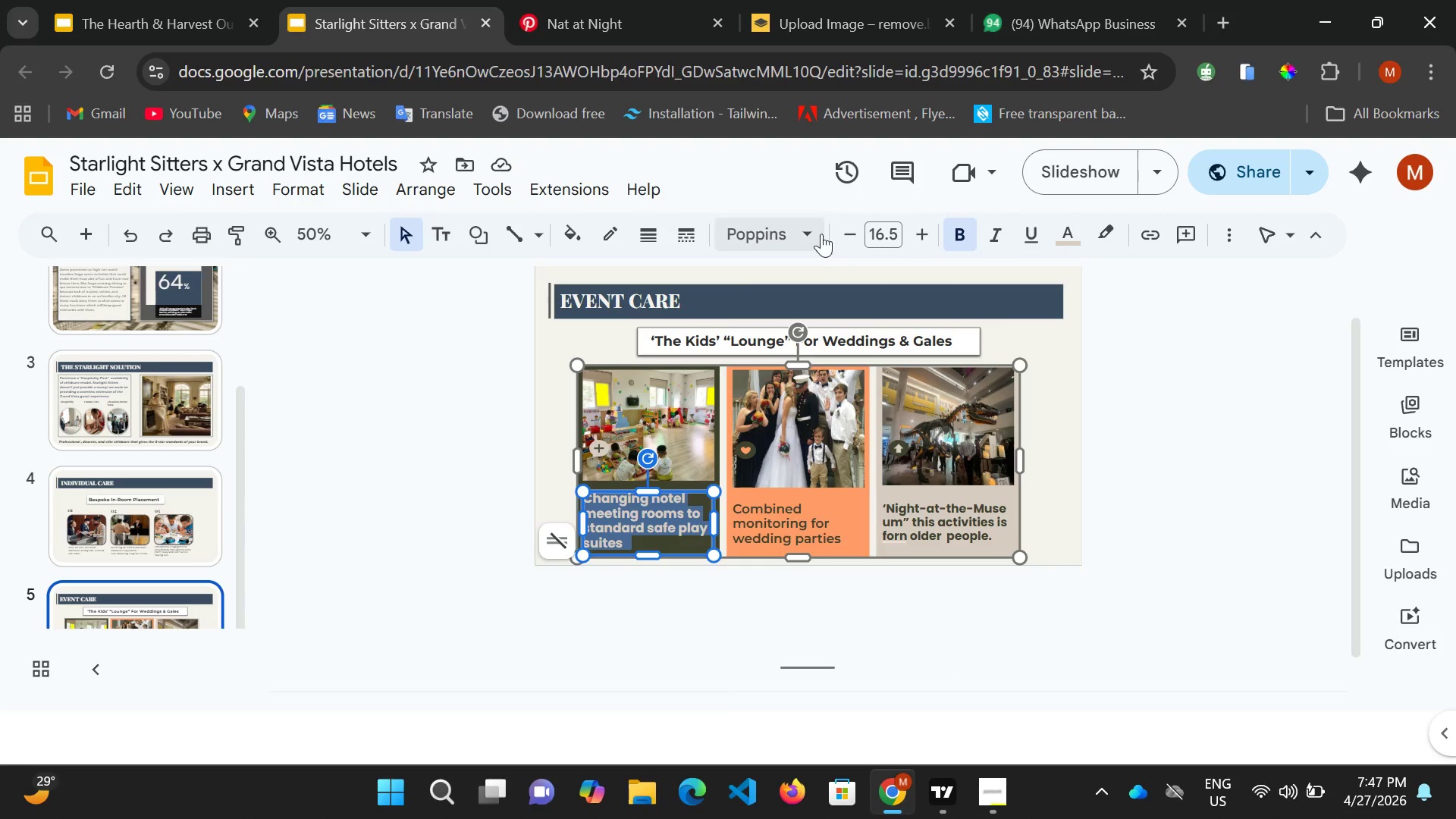 
left_click([808, 229])
 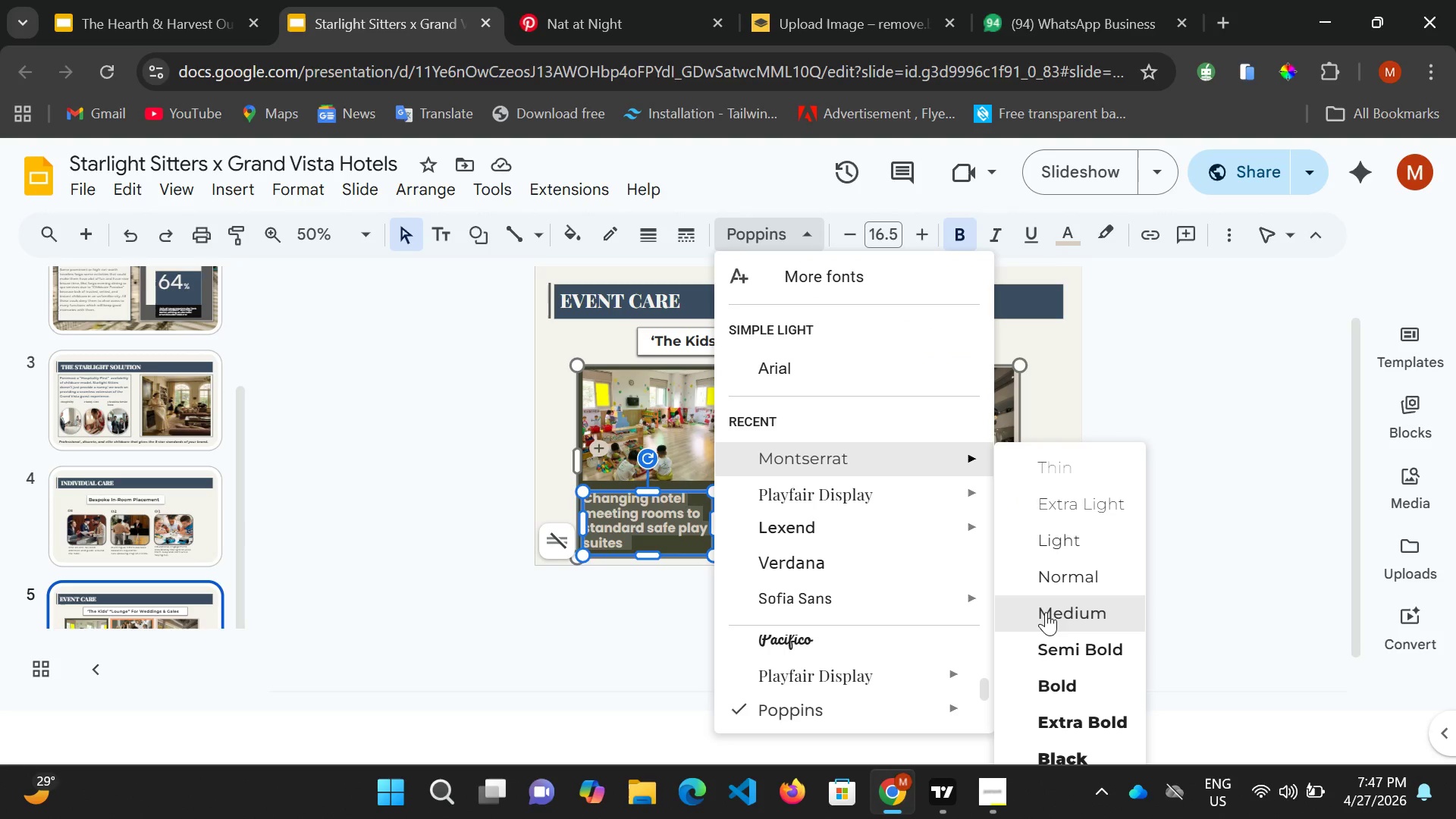 
left_click([1046, 620])
 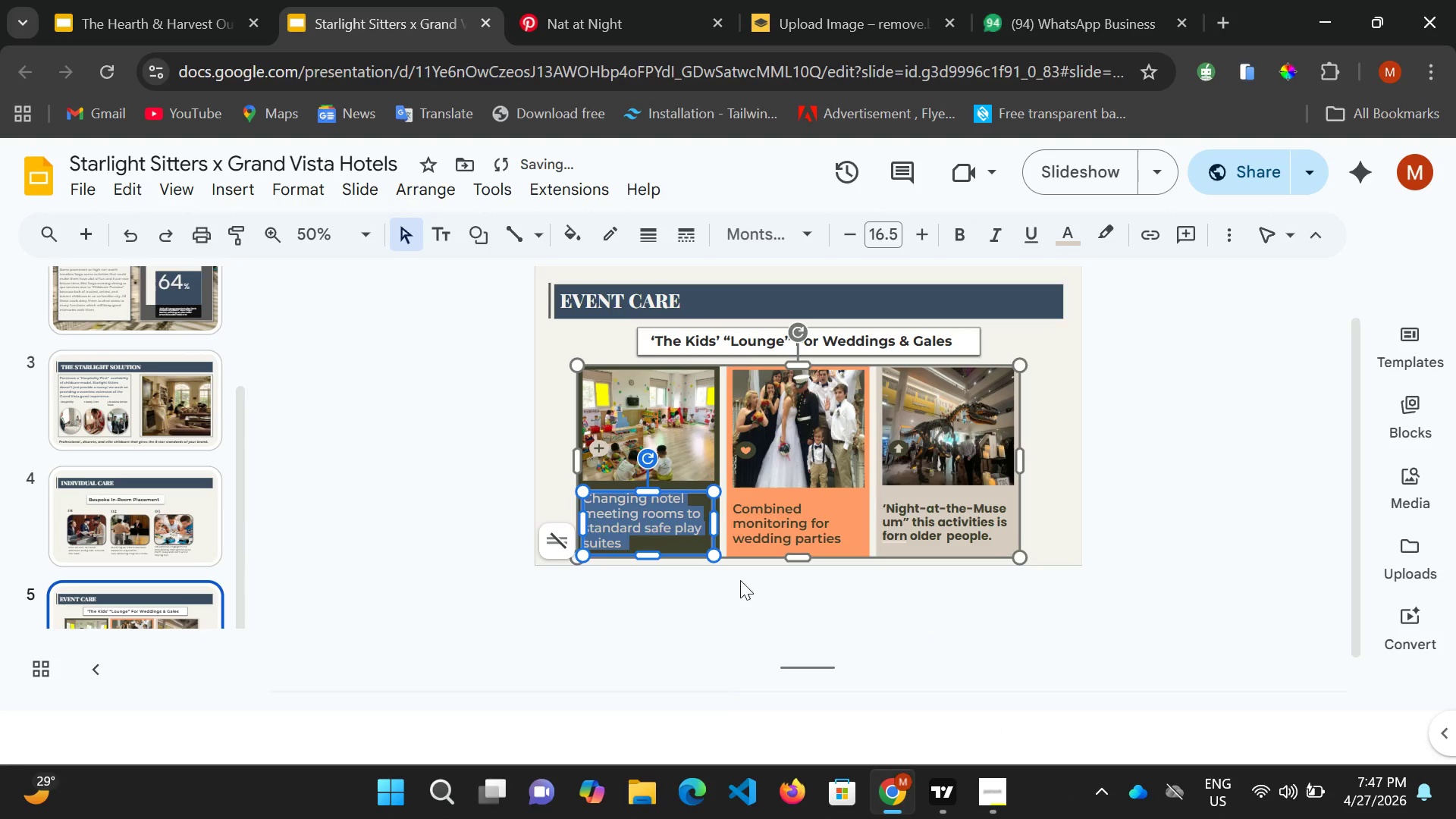 
left_click([728, 580])
 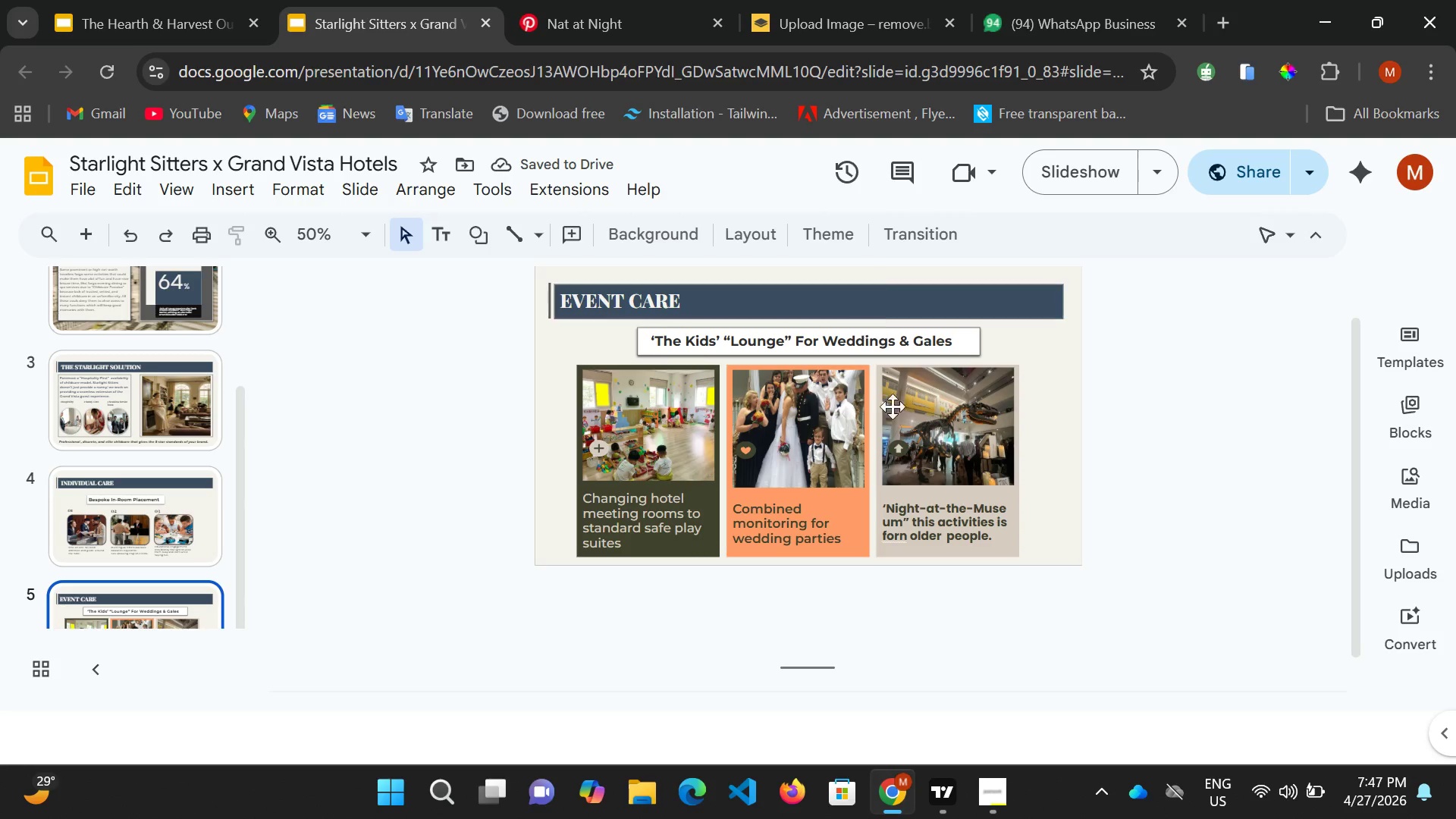 
left_click([934, 522])
 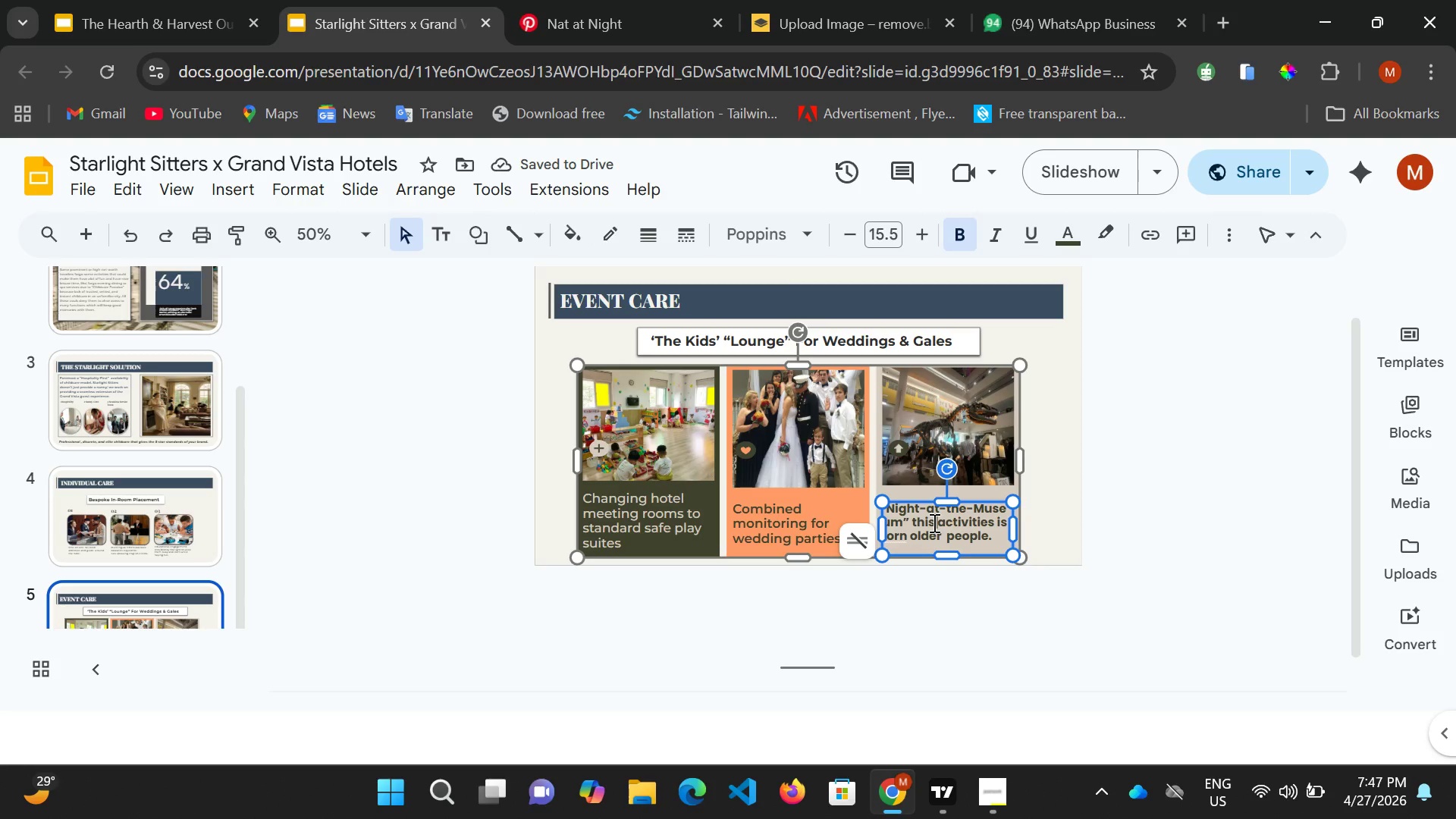 
key(Control+A)
 